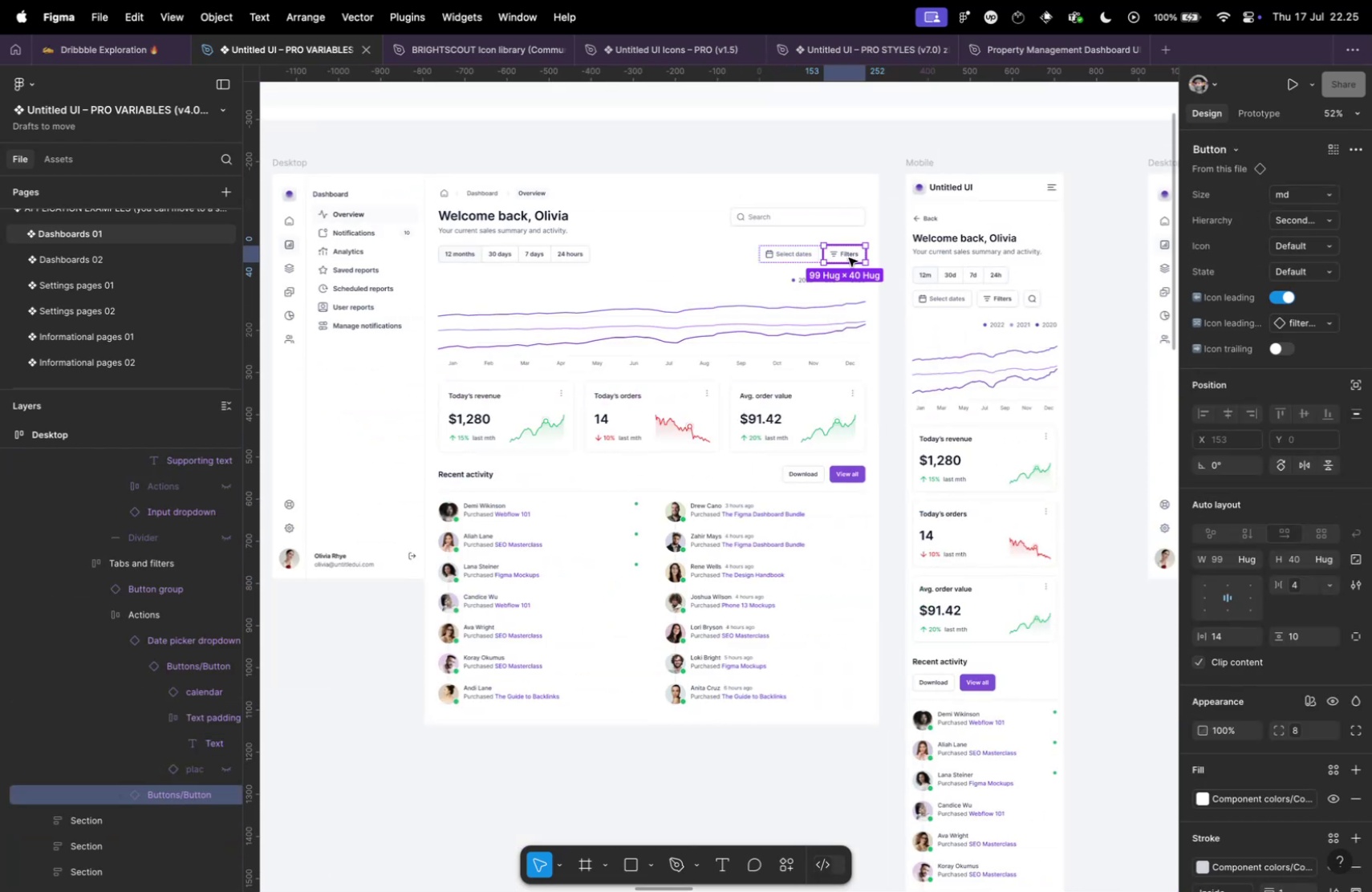 
hold_key(key=CommandLeft, duration=0.5)
scroll: coordinate [818, 260], scroll_direction: up, amount: 8.0
 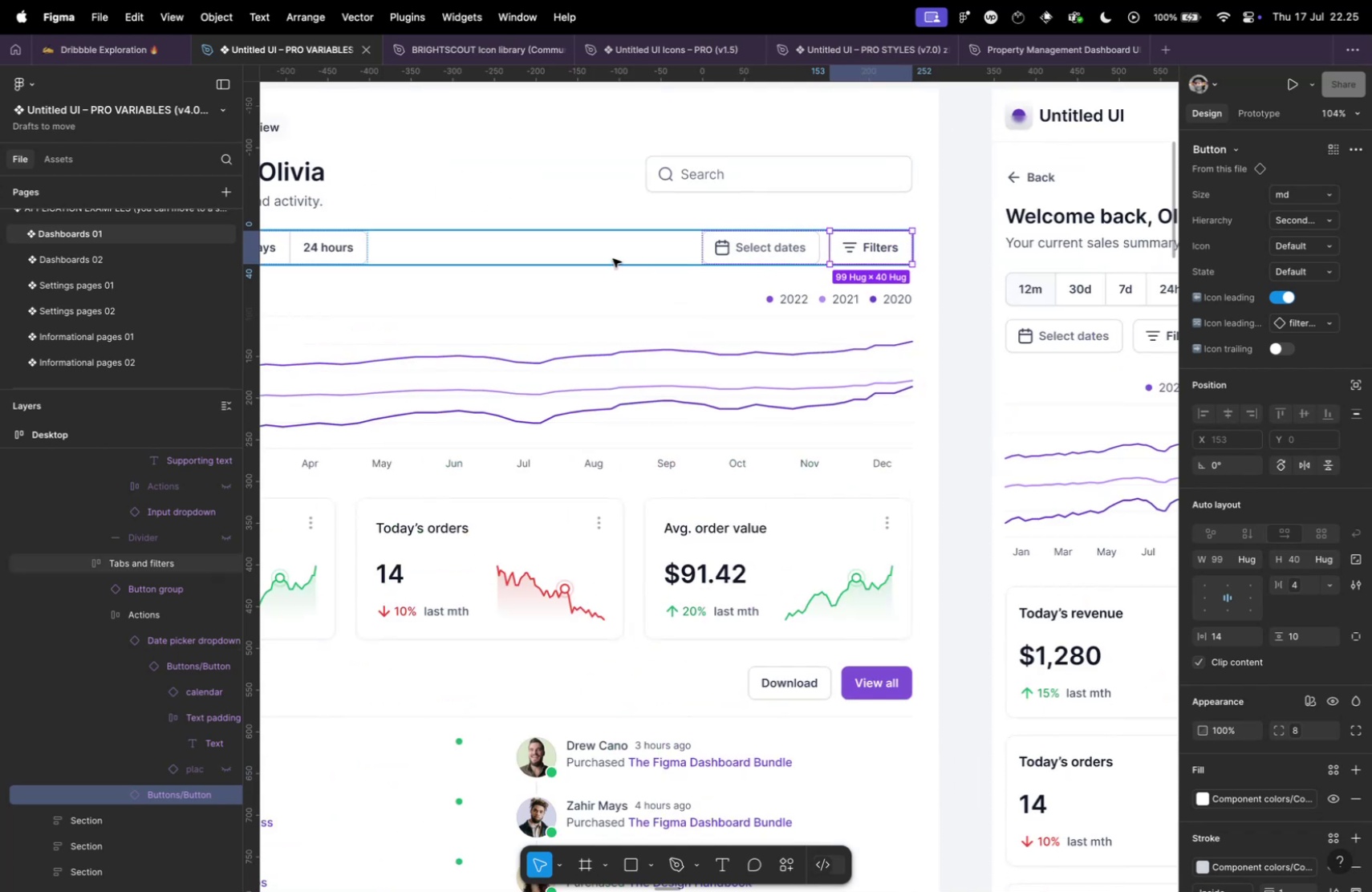 
left_click([613, 258])
 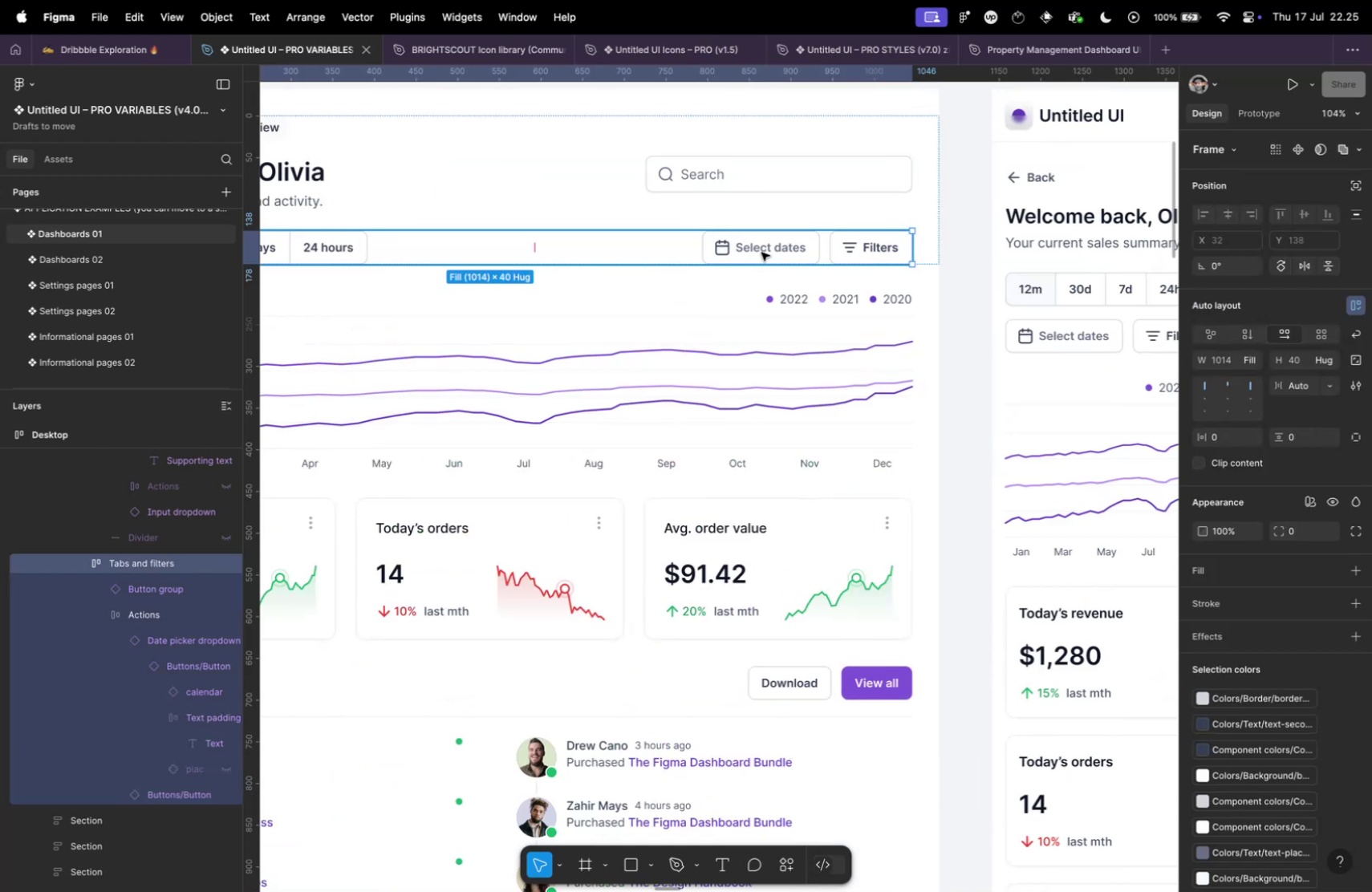 
double_click([761, 252])
 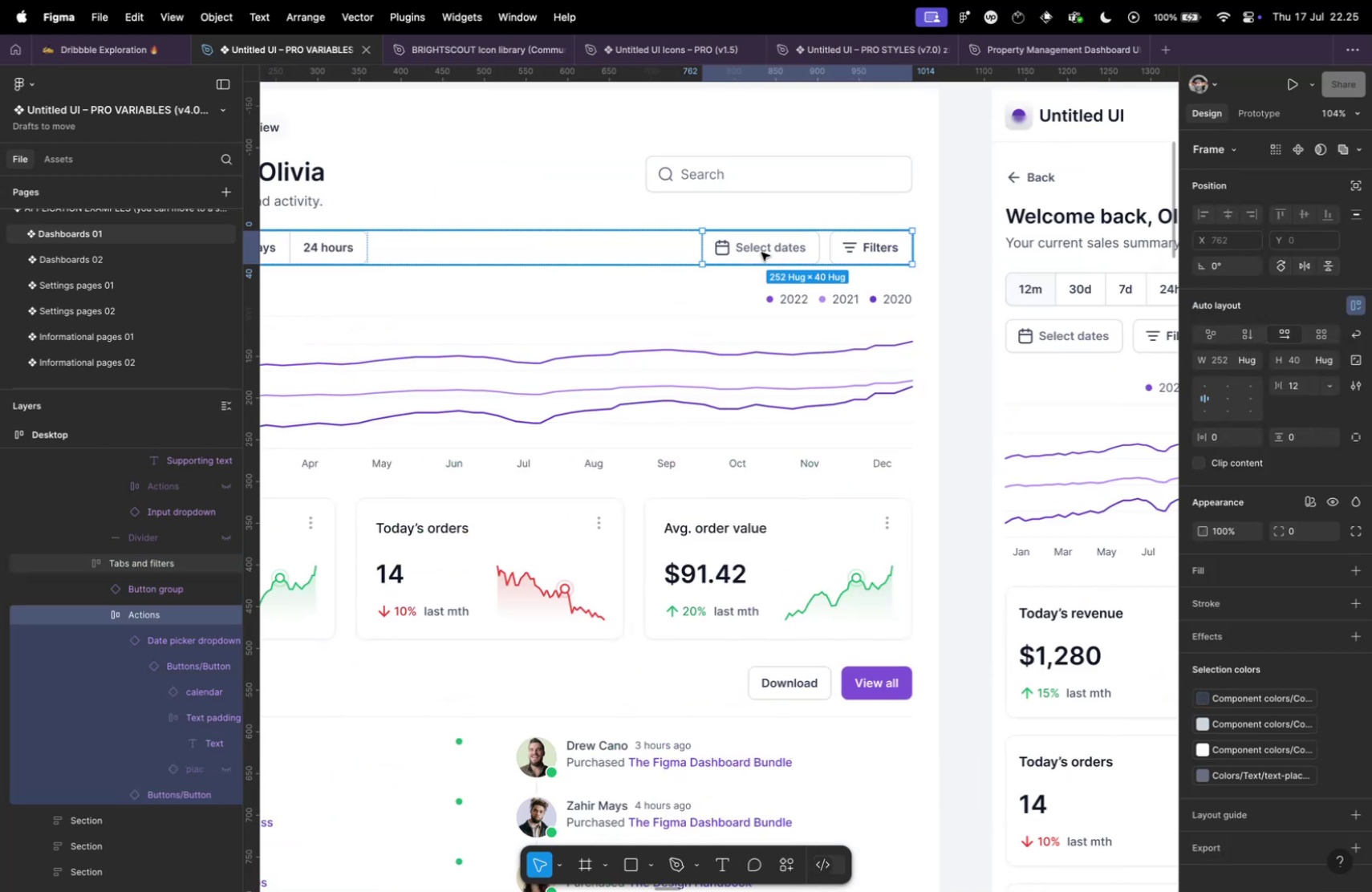 
hold_key(key=CommandLeft, duration=0.52)
scroll: coordinate [764, 252], scroll_direction: down, amount: 16.0
 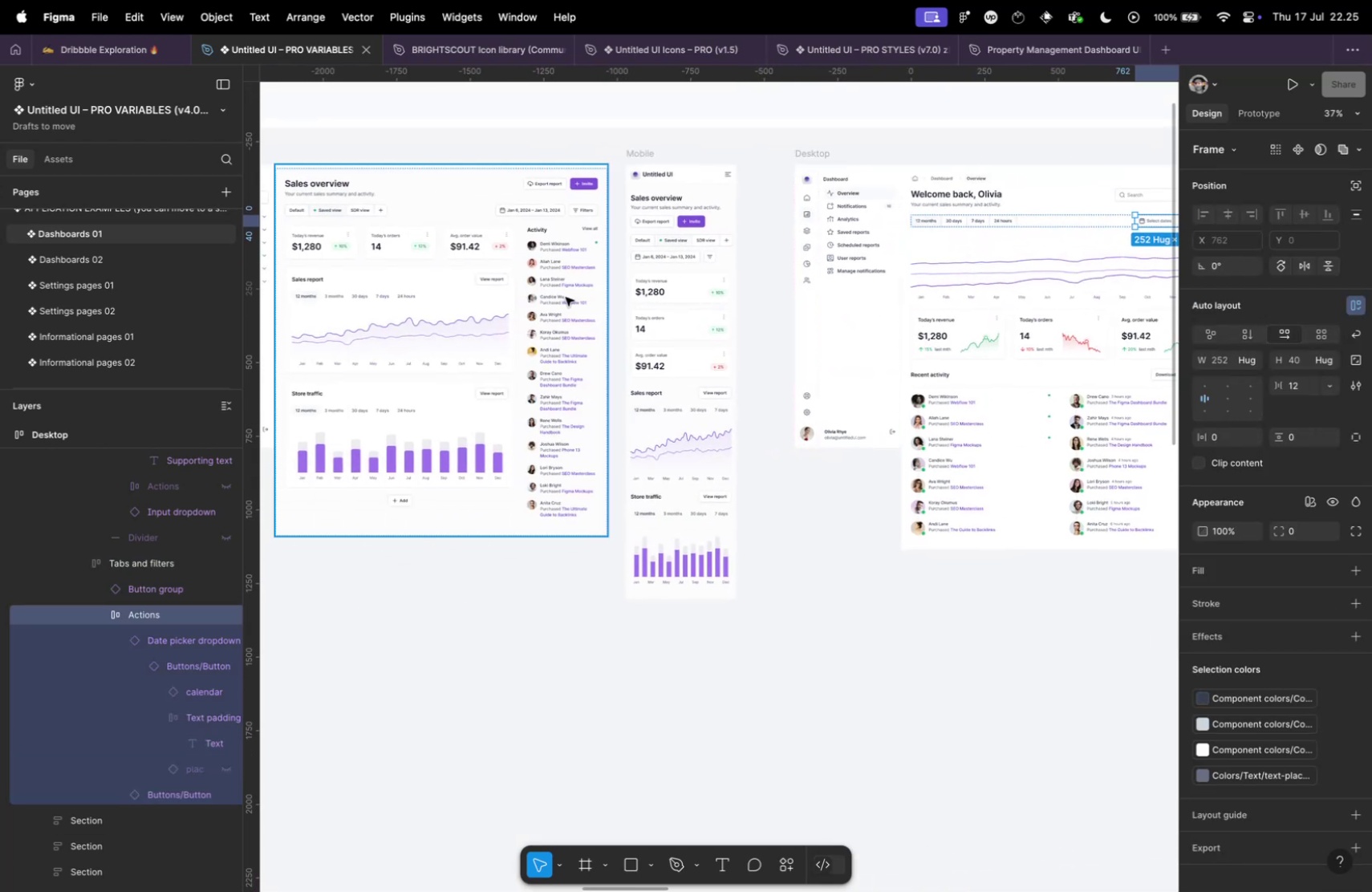 
hold_key(key=CommandLeft, duration=1.33)
scroll: coordinate [571, 241], scroll_direction: up, amount: 5.0
 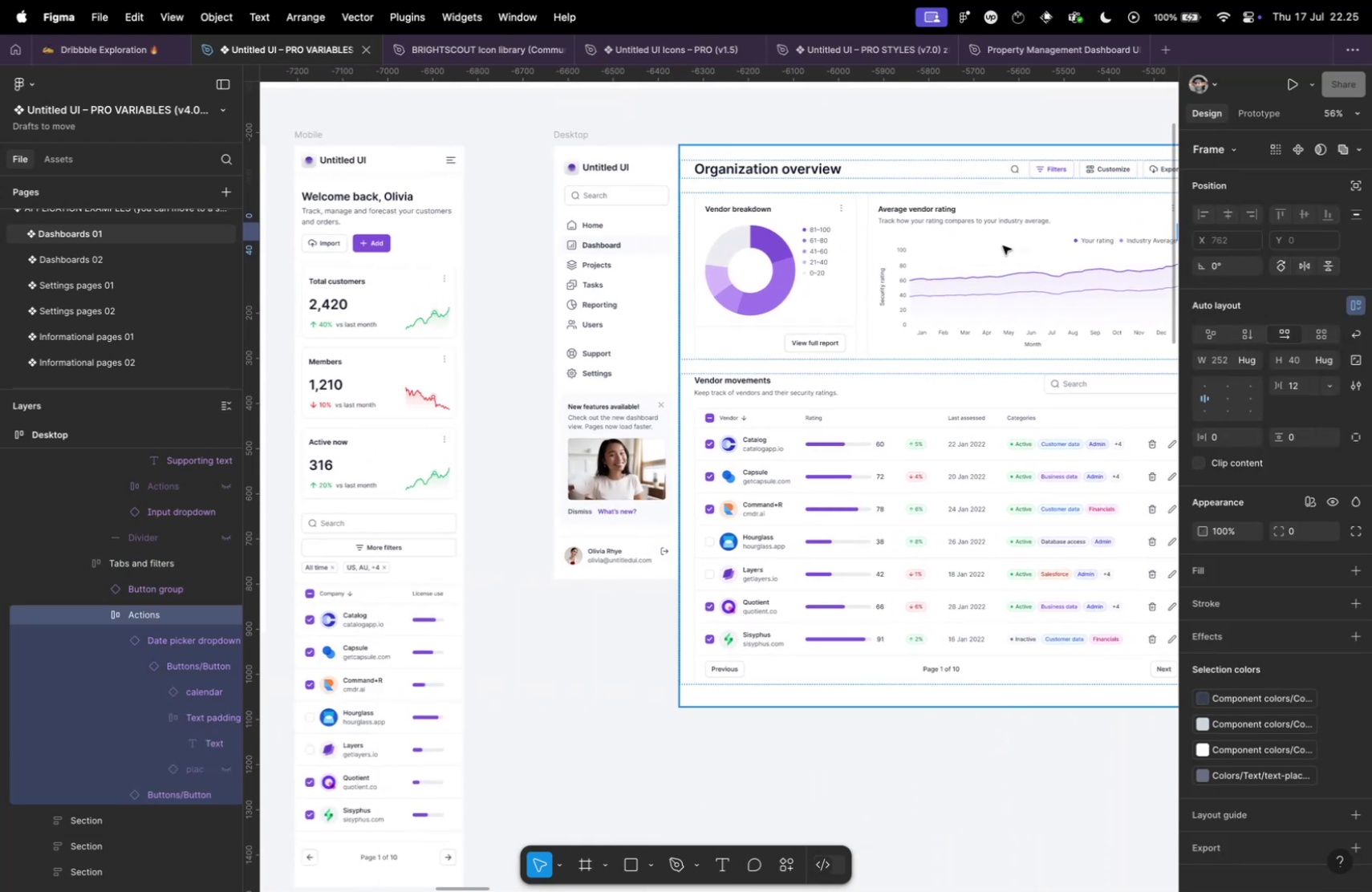 
wait(6.59)
 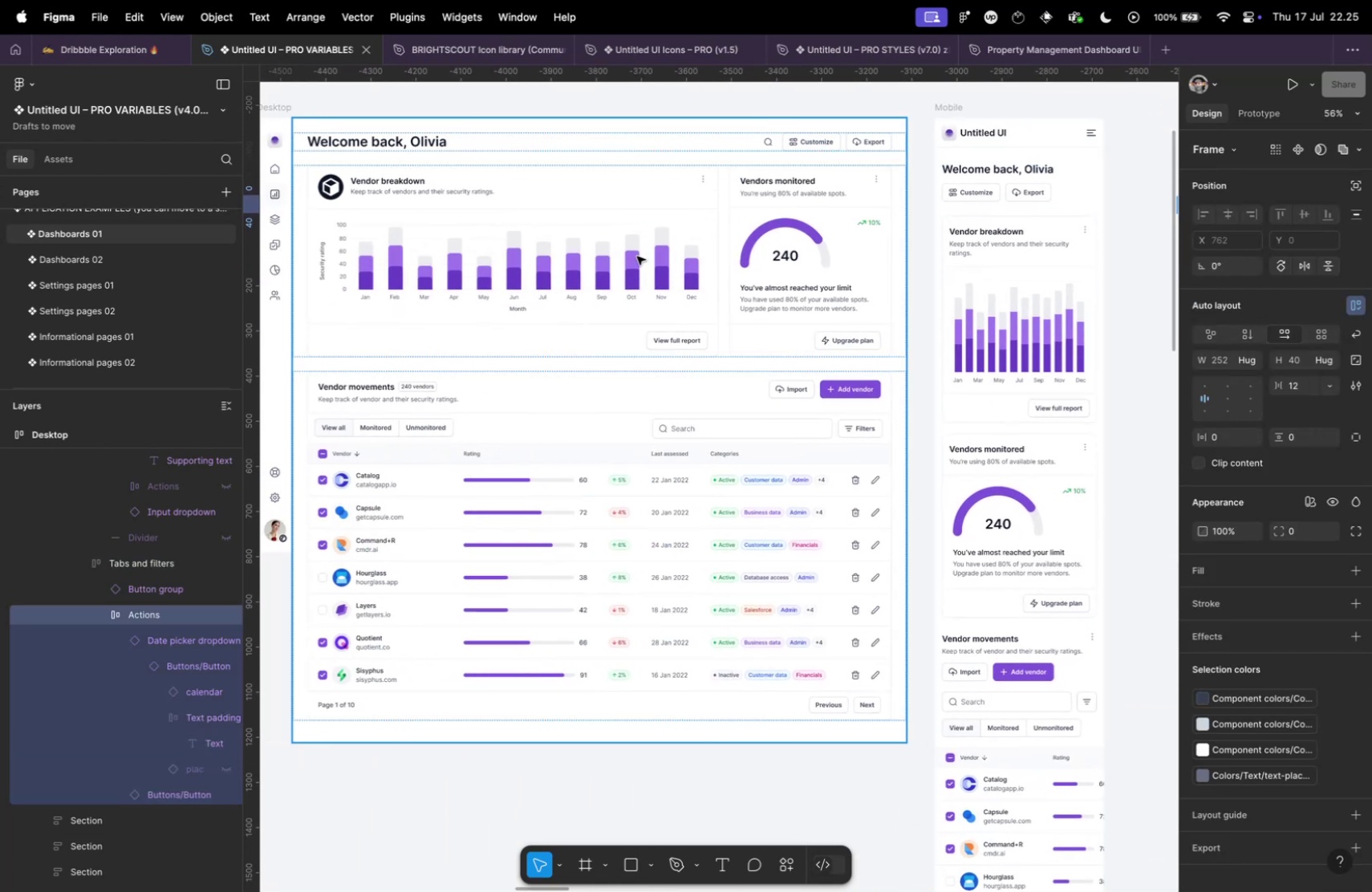 
hold_key(key=CommandLeft, duration=0.47)
scroll: coordinate [915, 209], scroll_direction: down, amount: 10.0
 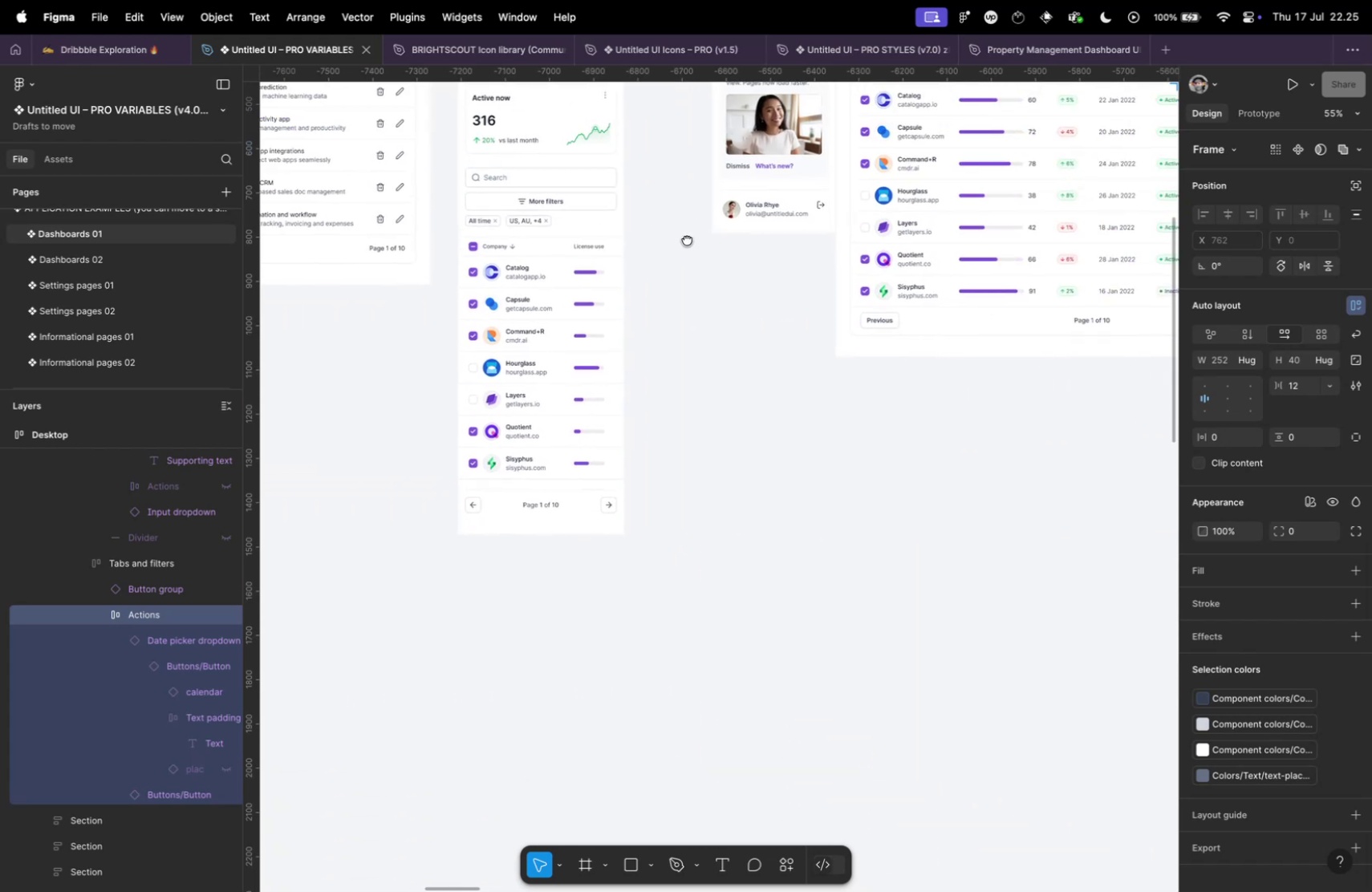 
hold_key(key=CommandLeft, duration=0.39)
scroll: coordinate [853, 241], scroll_direction: down, amount: 16.0
 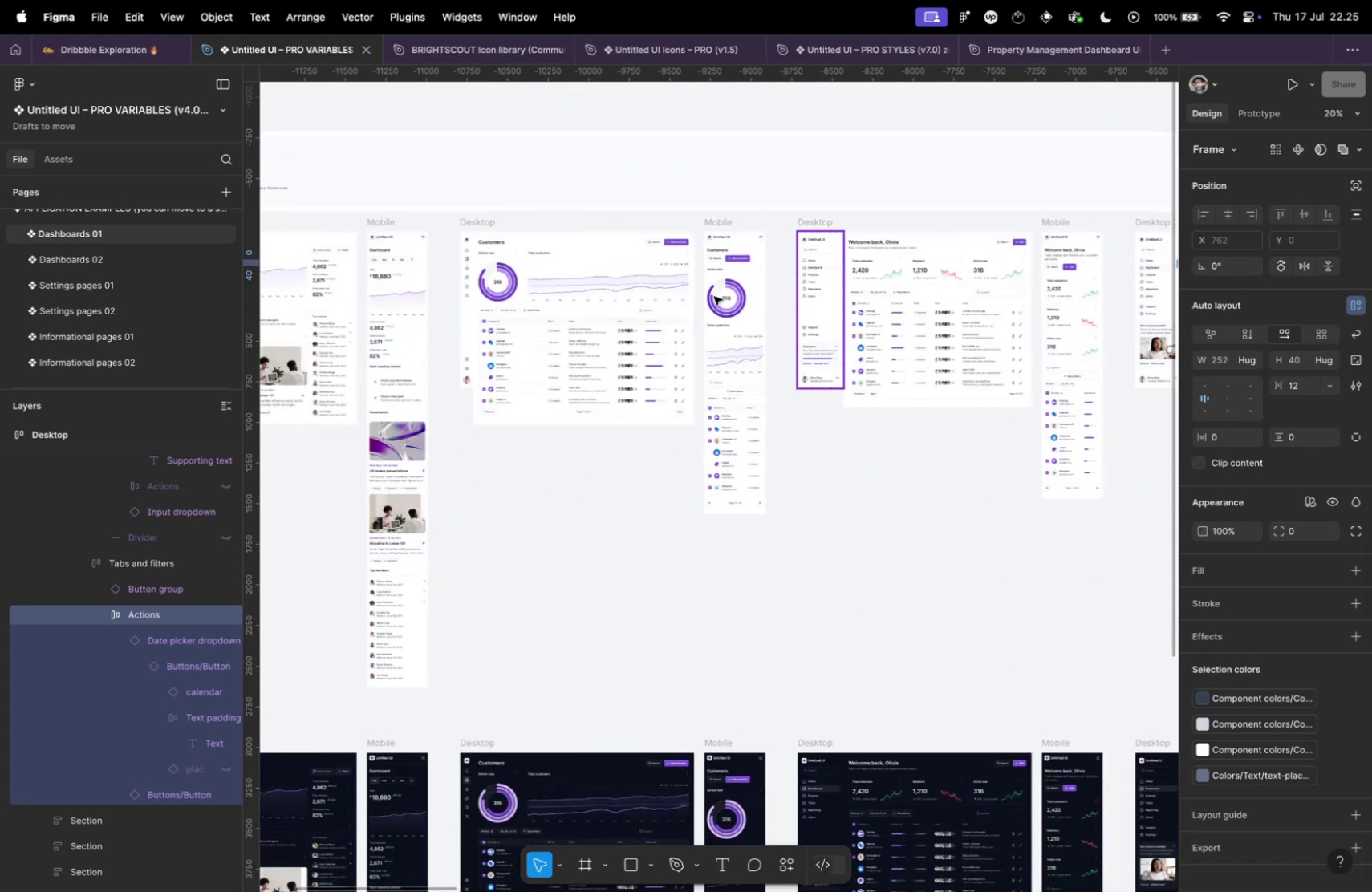 
hold_key(key=CommandLeft, duration=1.51)
scroll: coordinate [715, 421], scroll_direction: up, amount: 16.0
 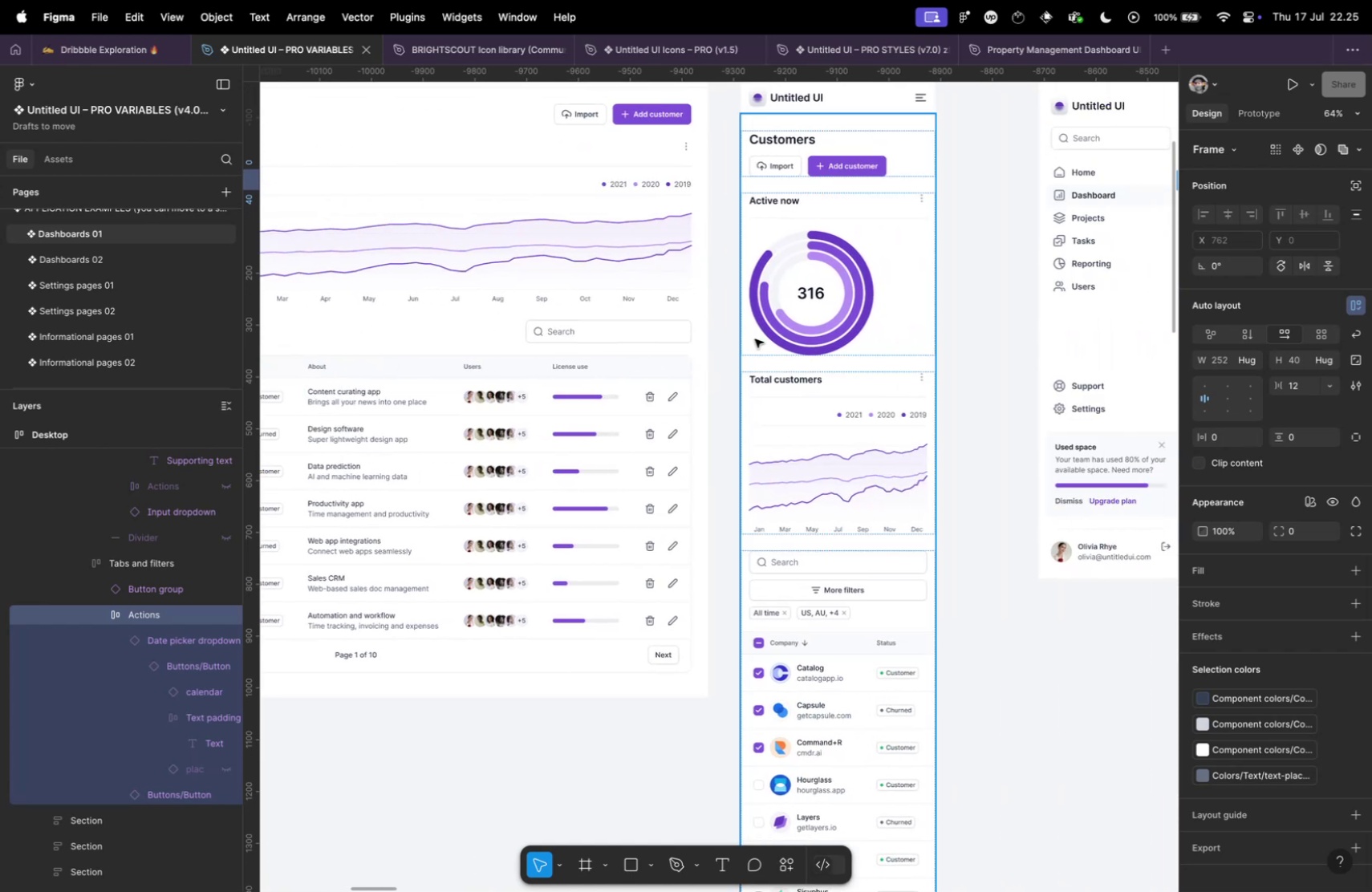 
wait(6.02)
 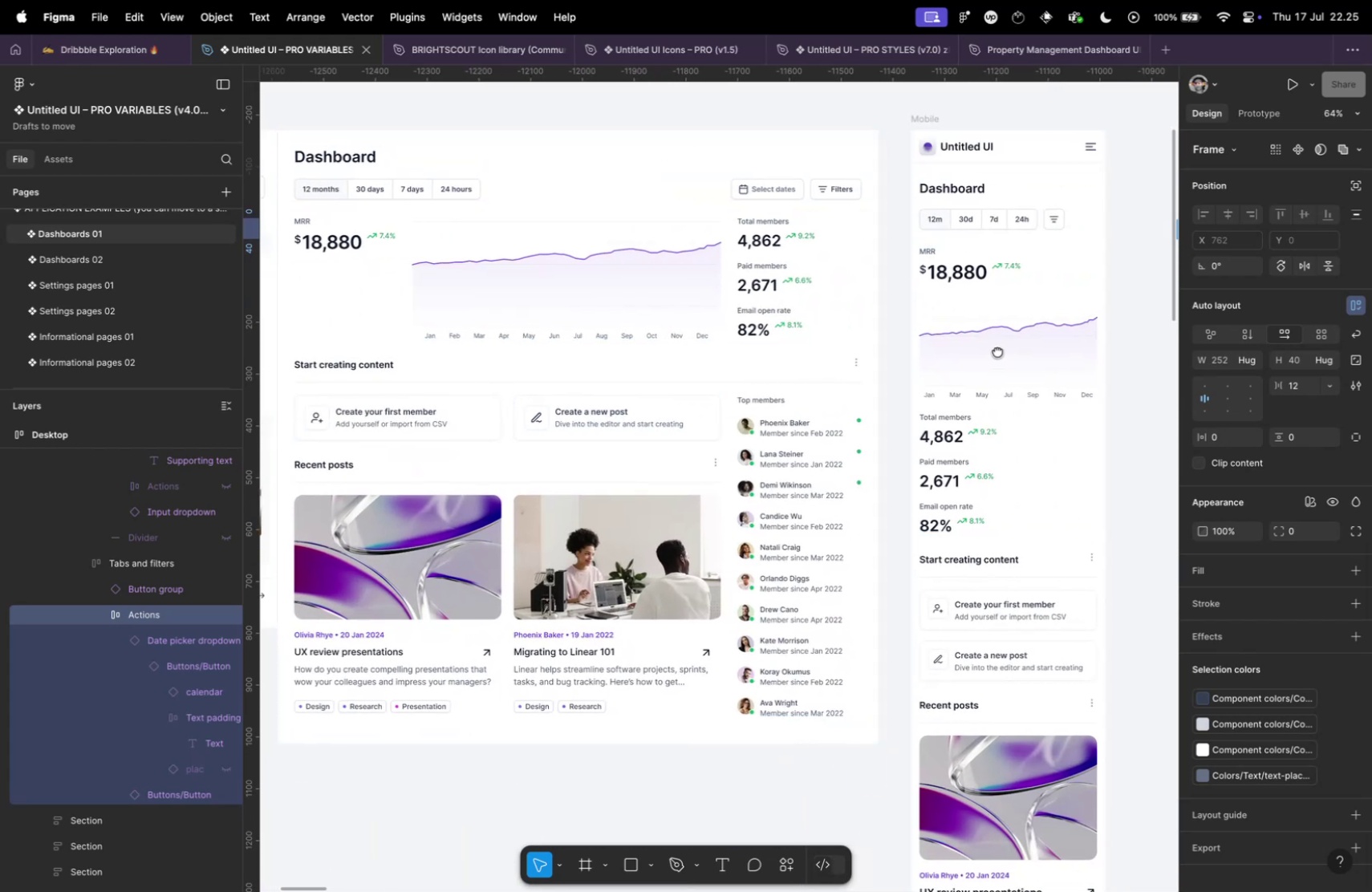 
hold_key(key=CommandLeft, duration=0.6)
left_click([510, 385])
 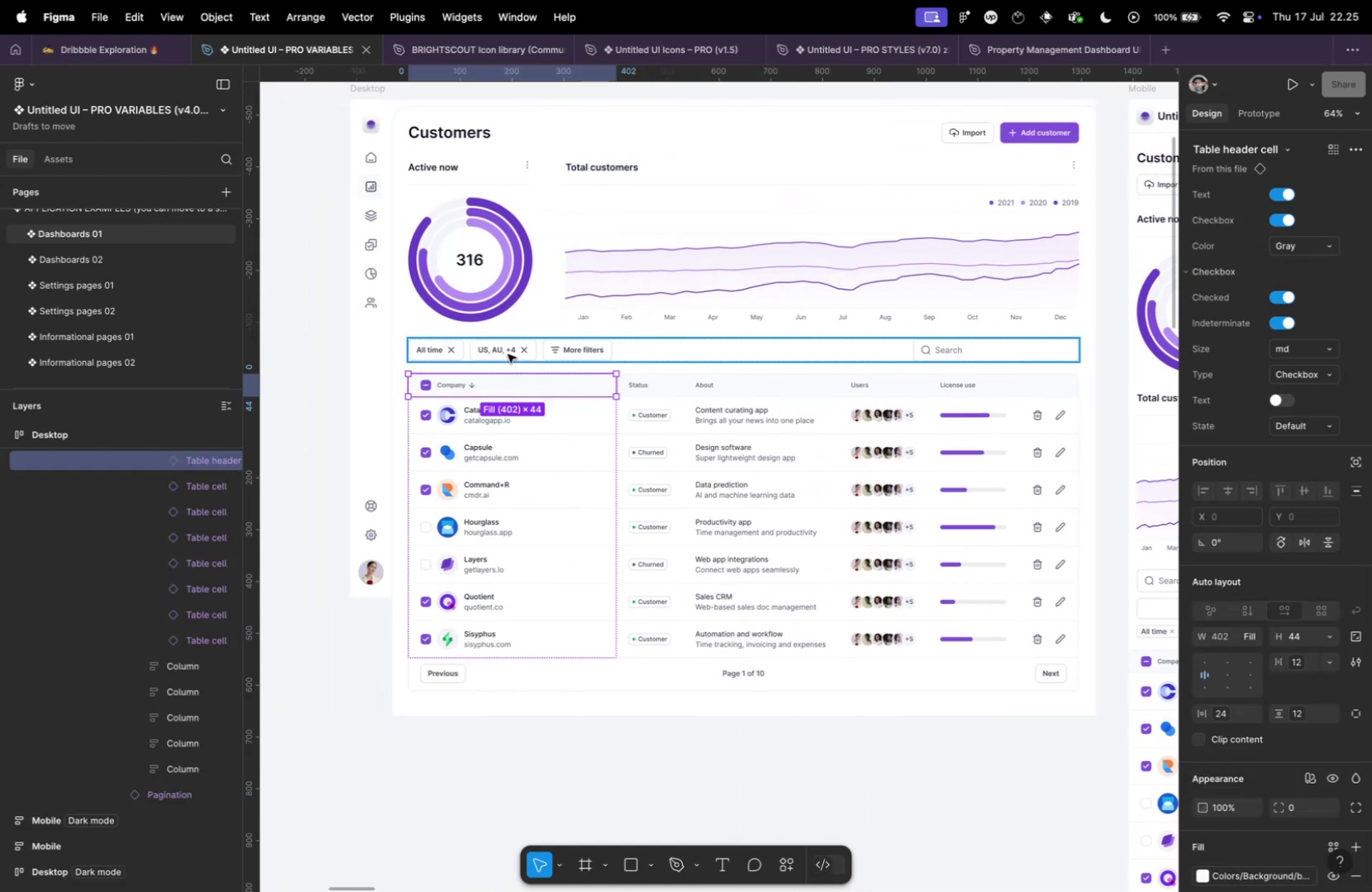 
left_click([508, 354])
 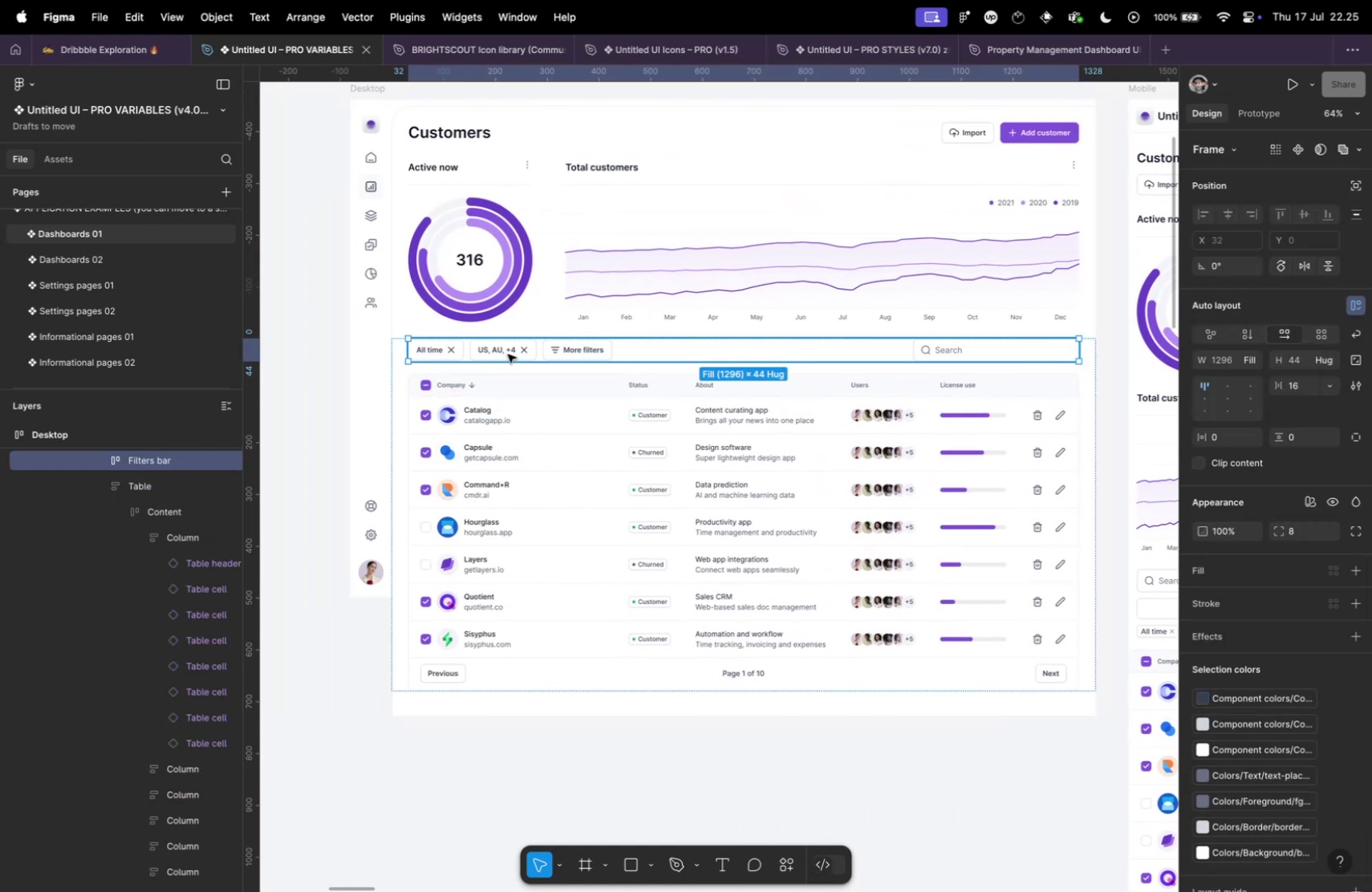 
key(Meta+C)
 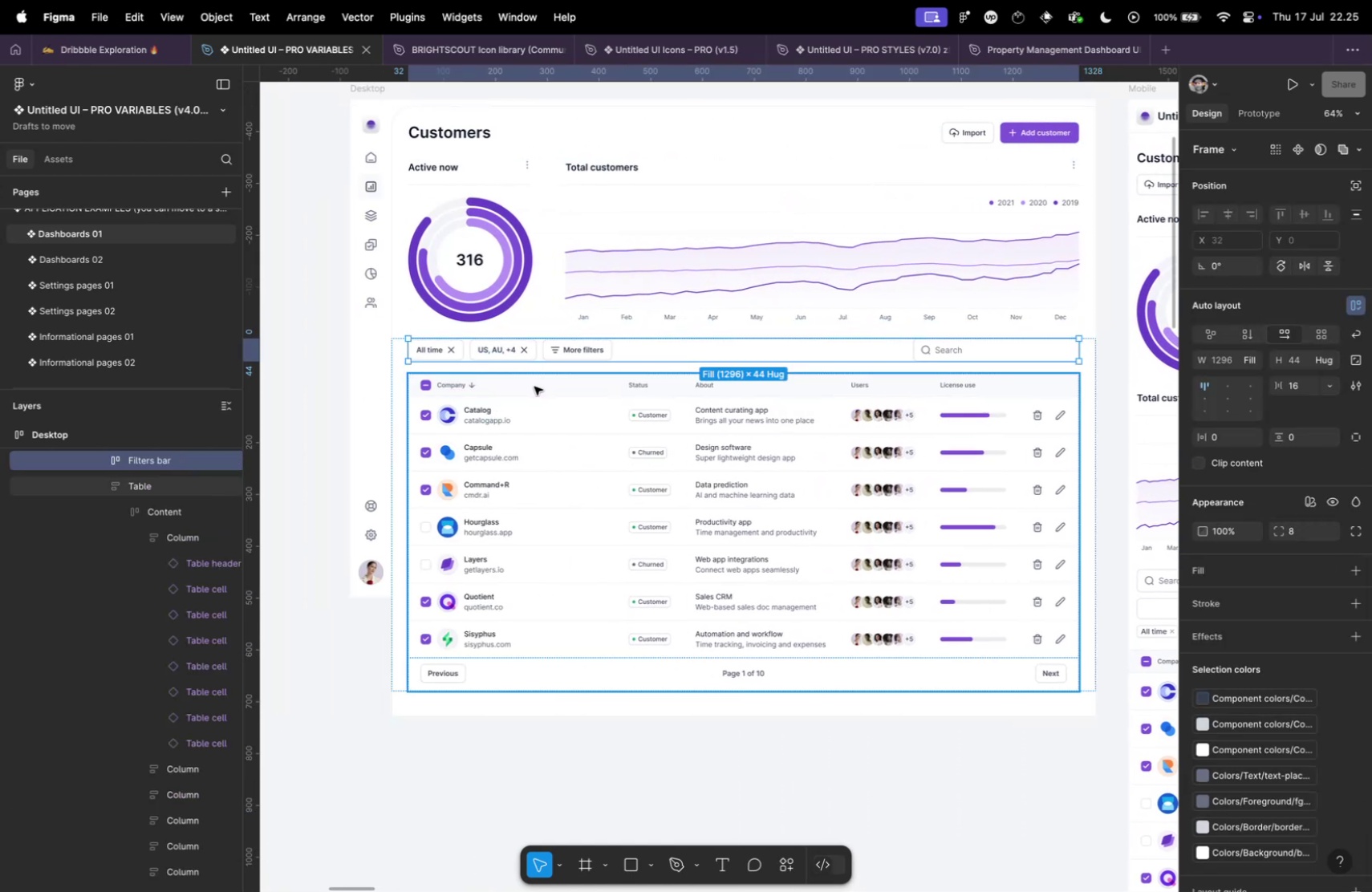 
left_click([534, 383])
 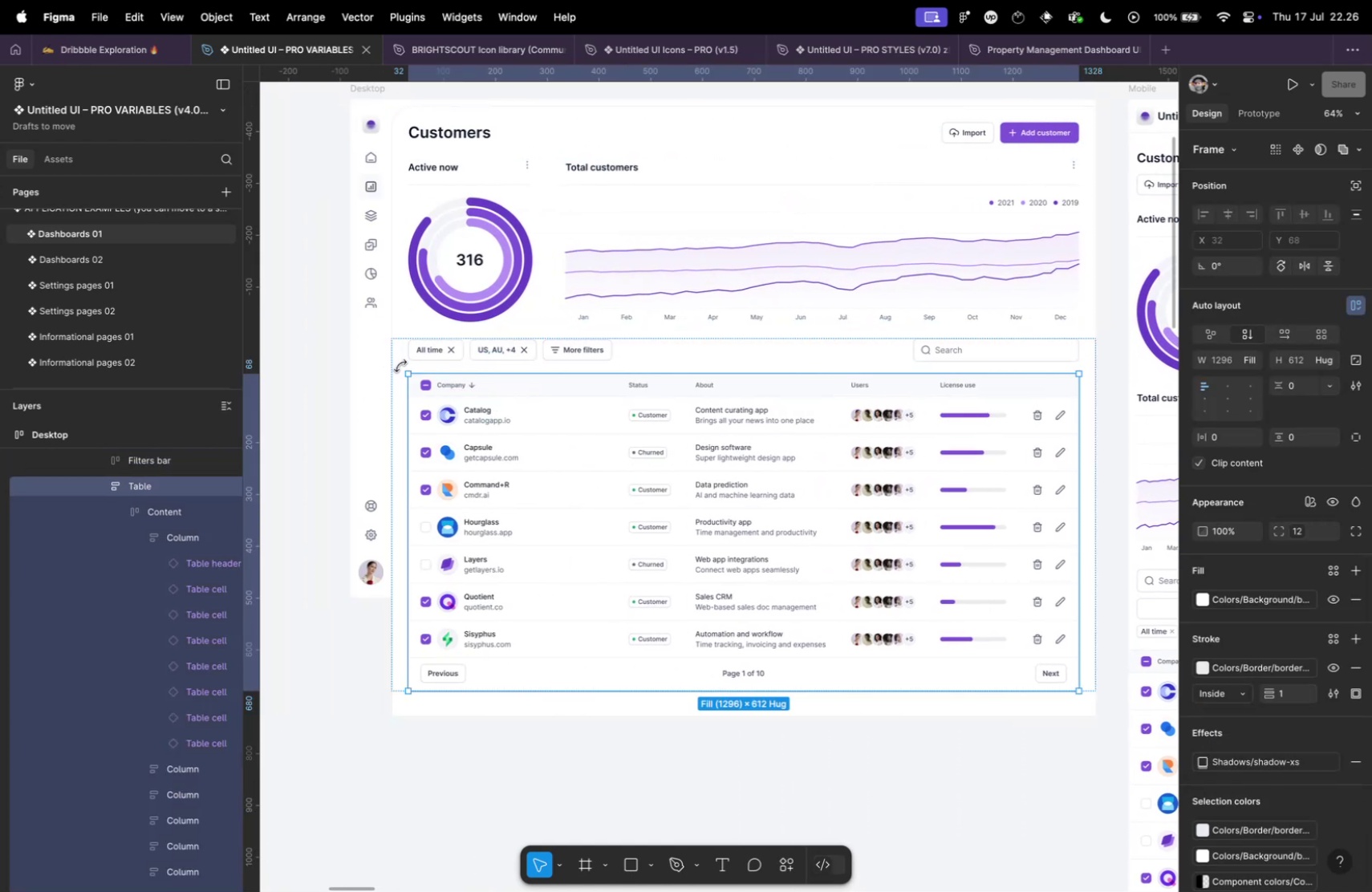 
hold_key(key=ShiftLeft, duration=0.39)
left_click([462, 354])
 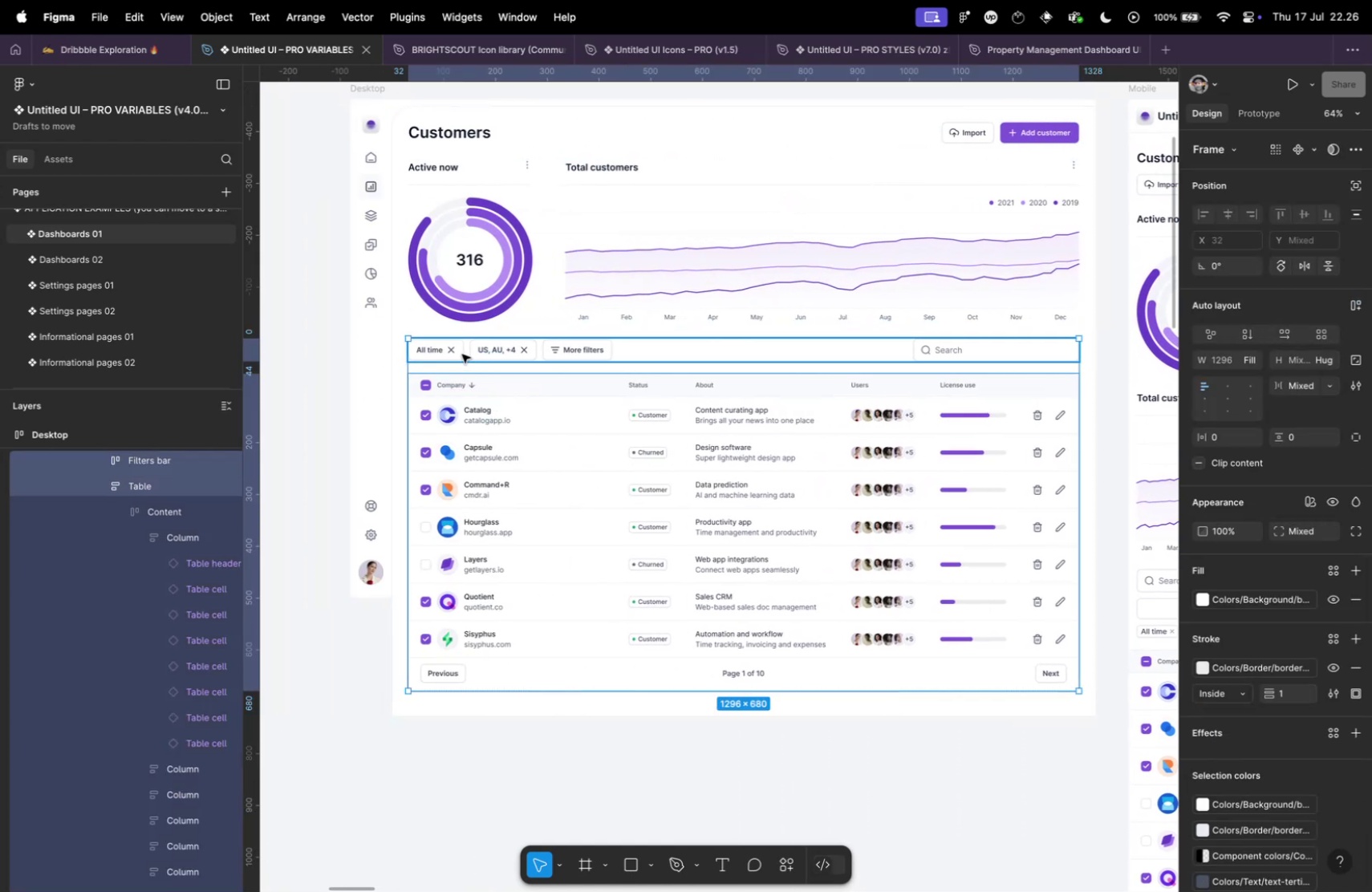 
key(Meta+C)
 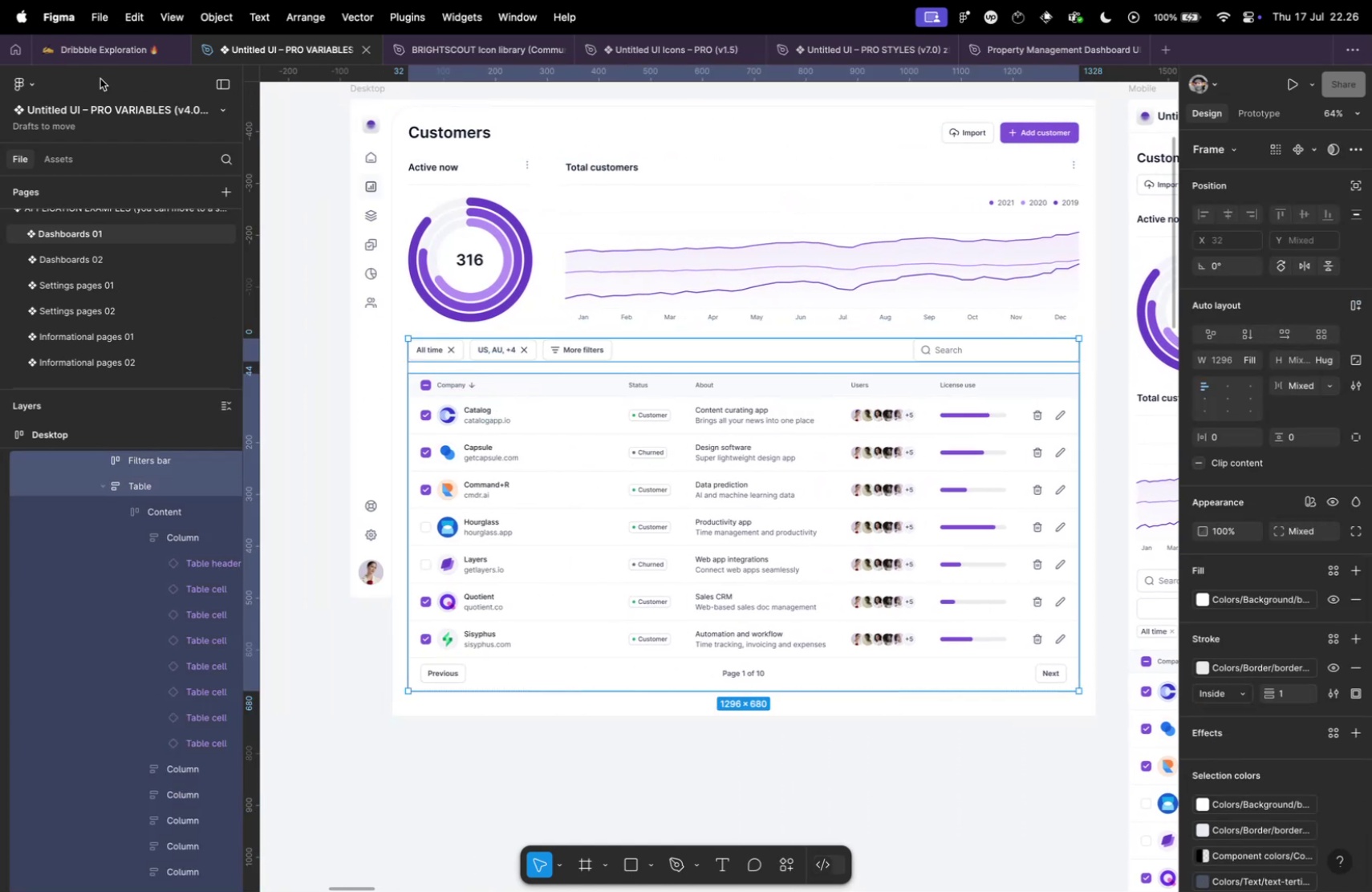 
left_click([97, 57])
 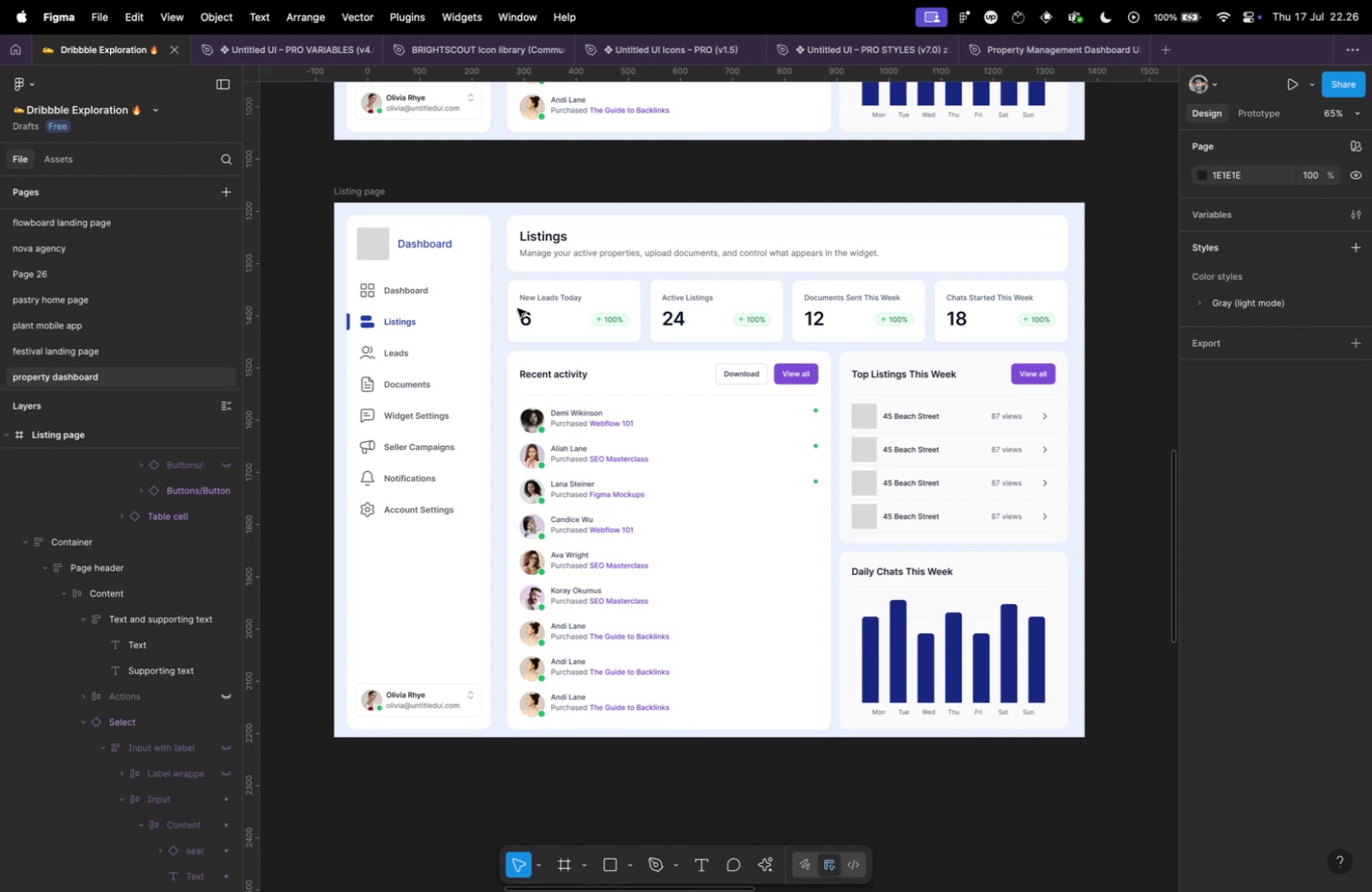 
hold_key(key=CommandLeft, duration=0.57)
left_click([582, 256])
 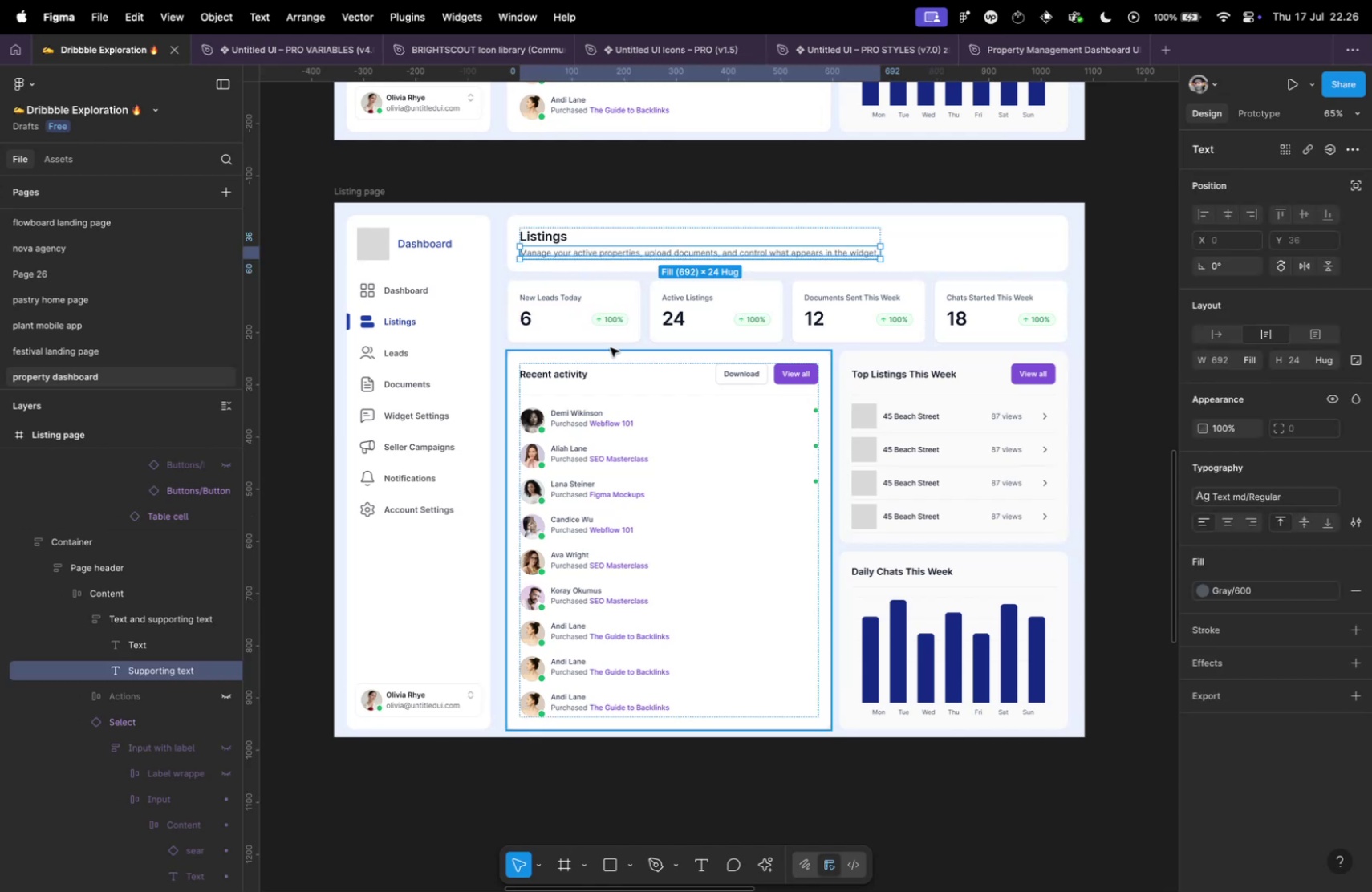 
left_click([584, 316])
 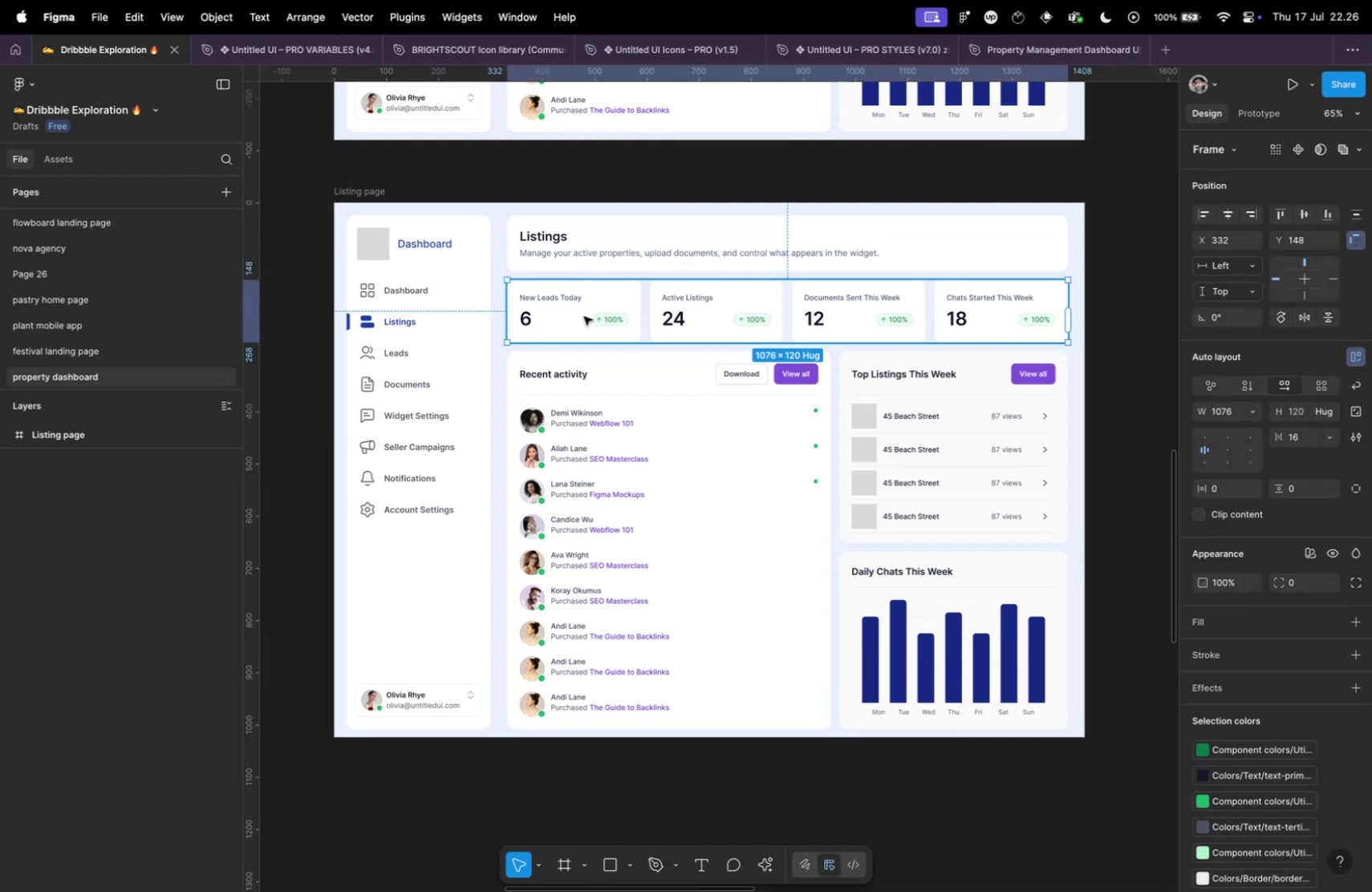 
key(Meta+CommandLeft)
 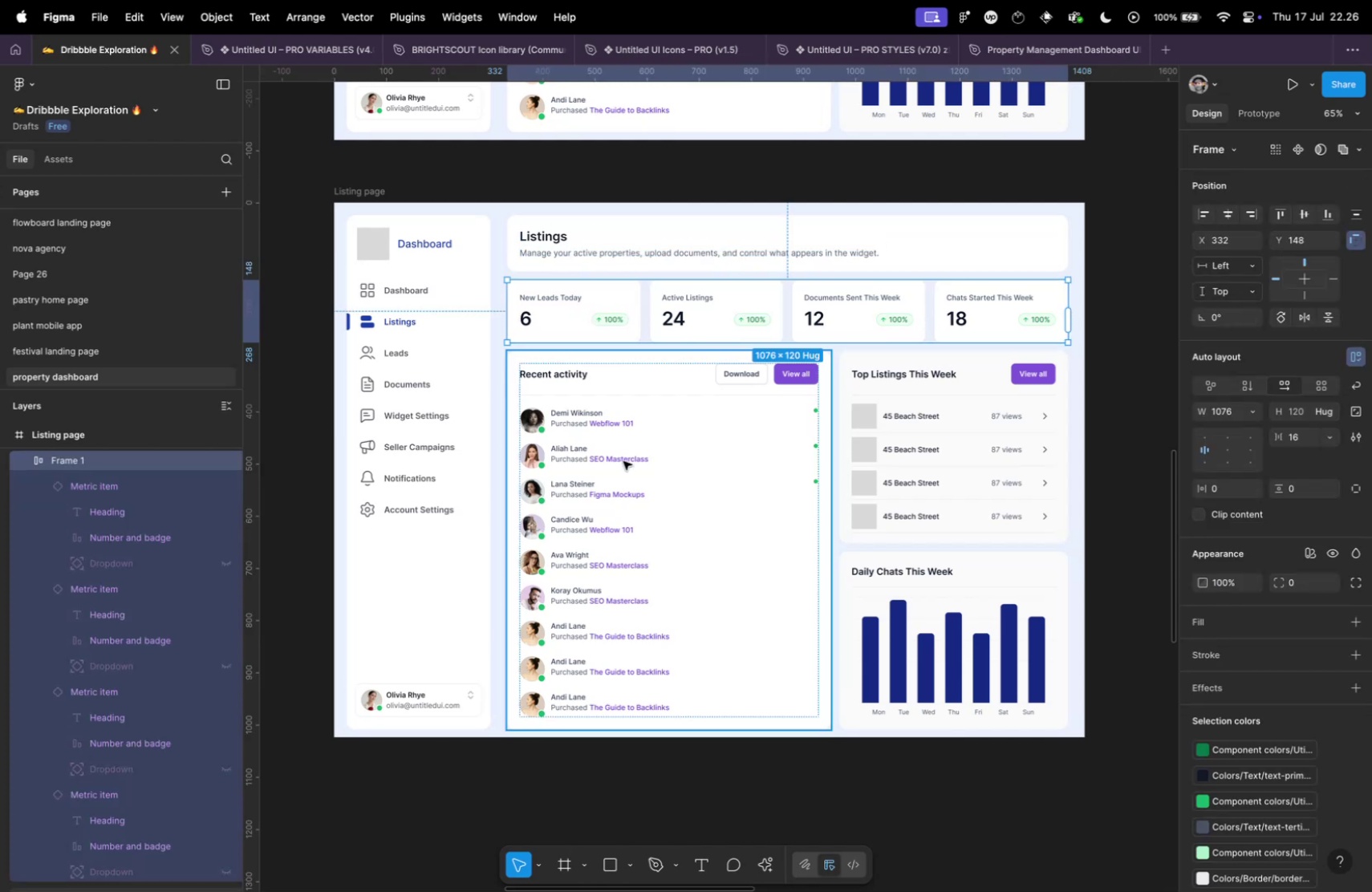 
left_click([623, 460])
 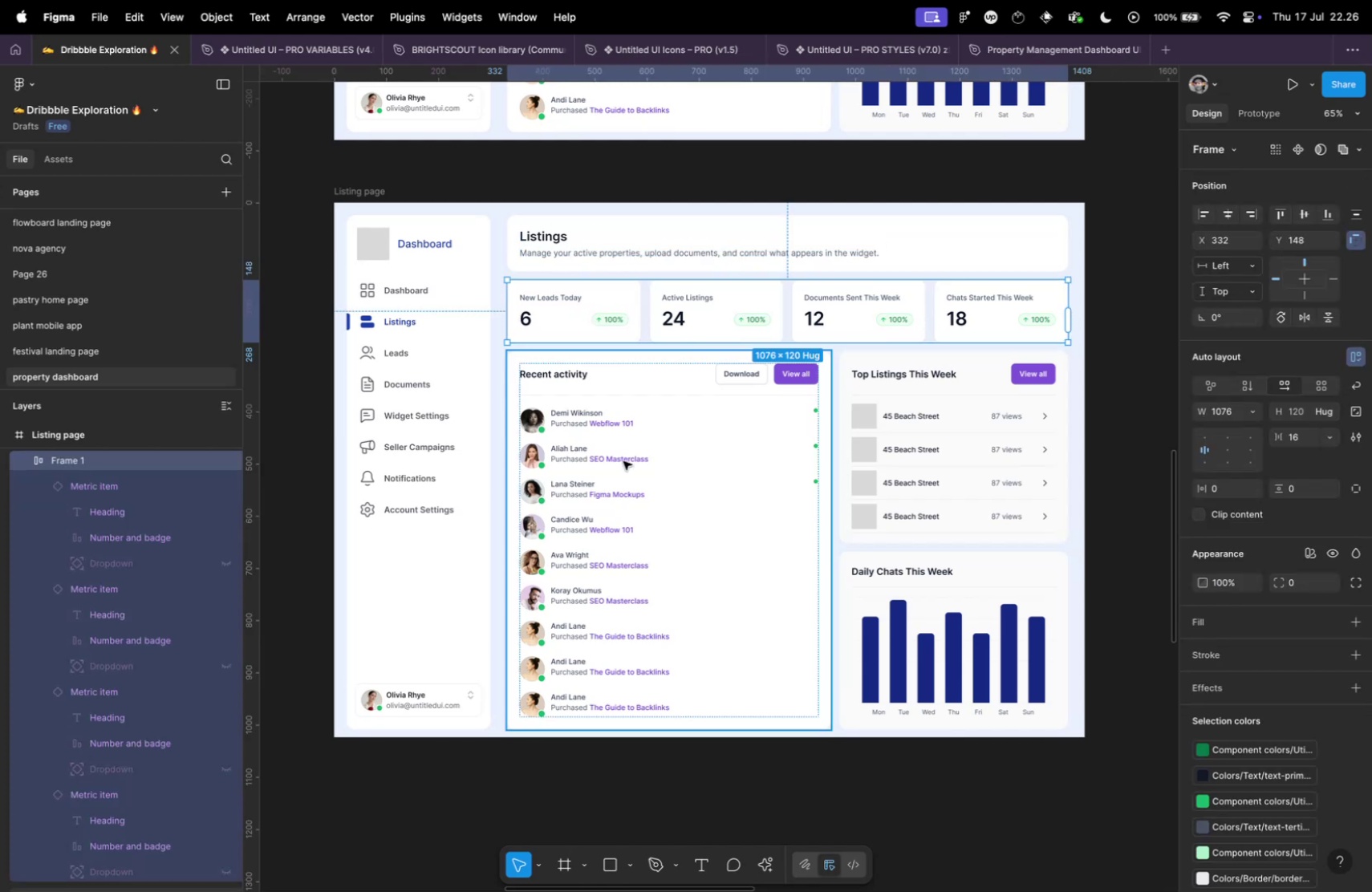 
hold_key(key=ShiftLeft, duration=0.99)
double_click([870, 457])
 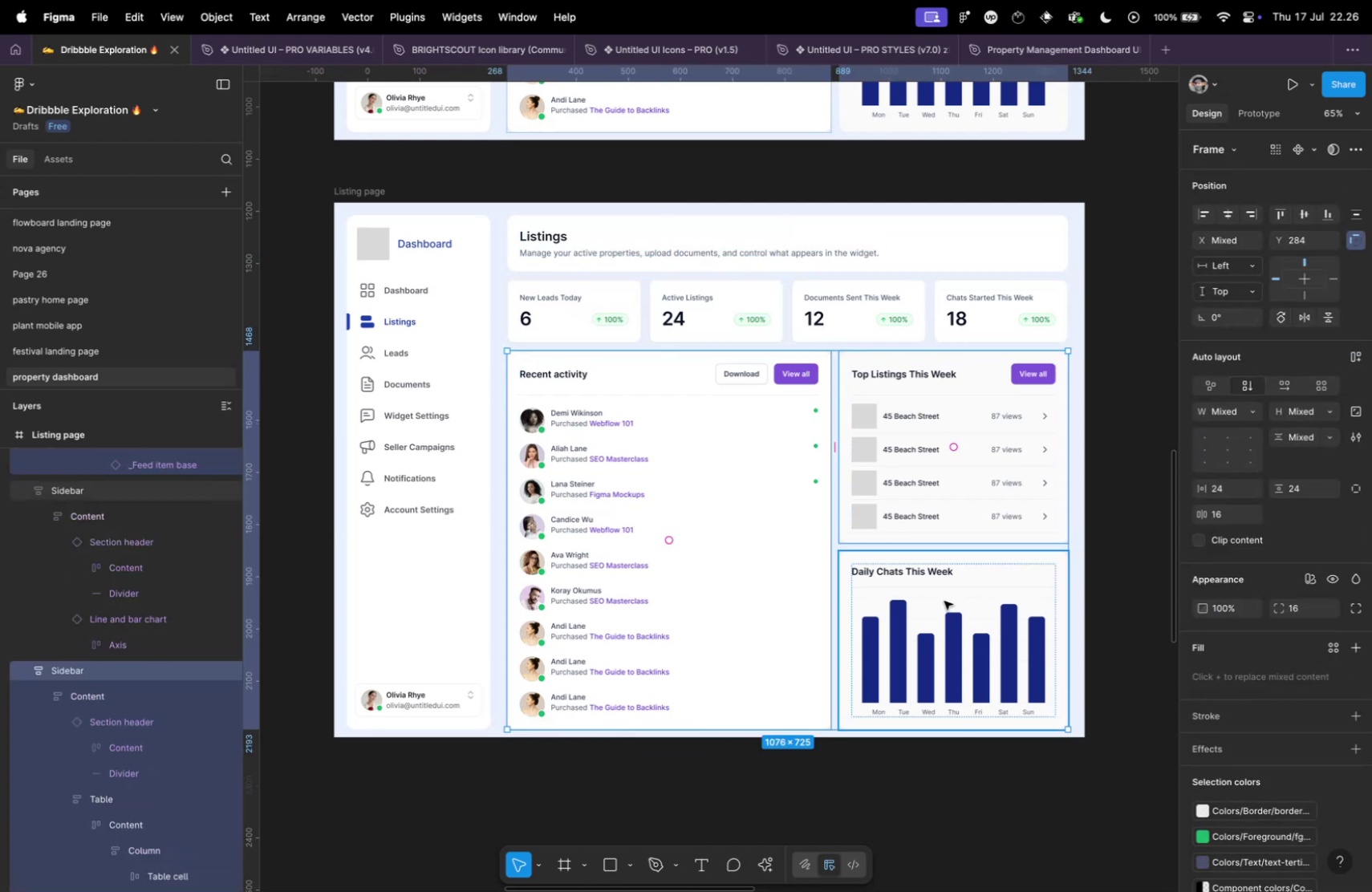 
triple_click([945, 612])
 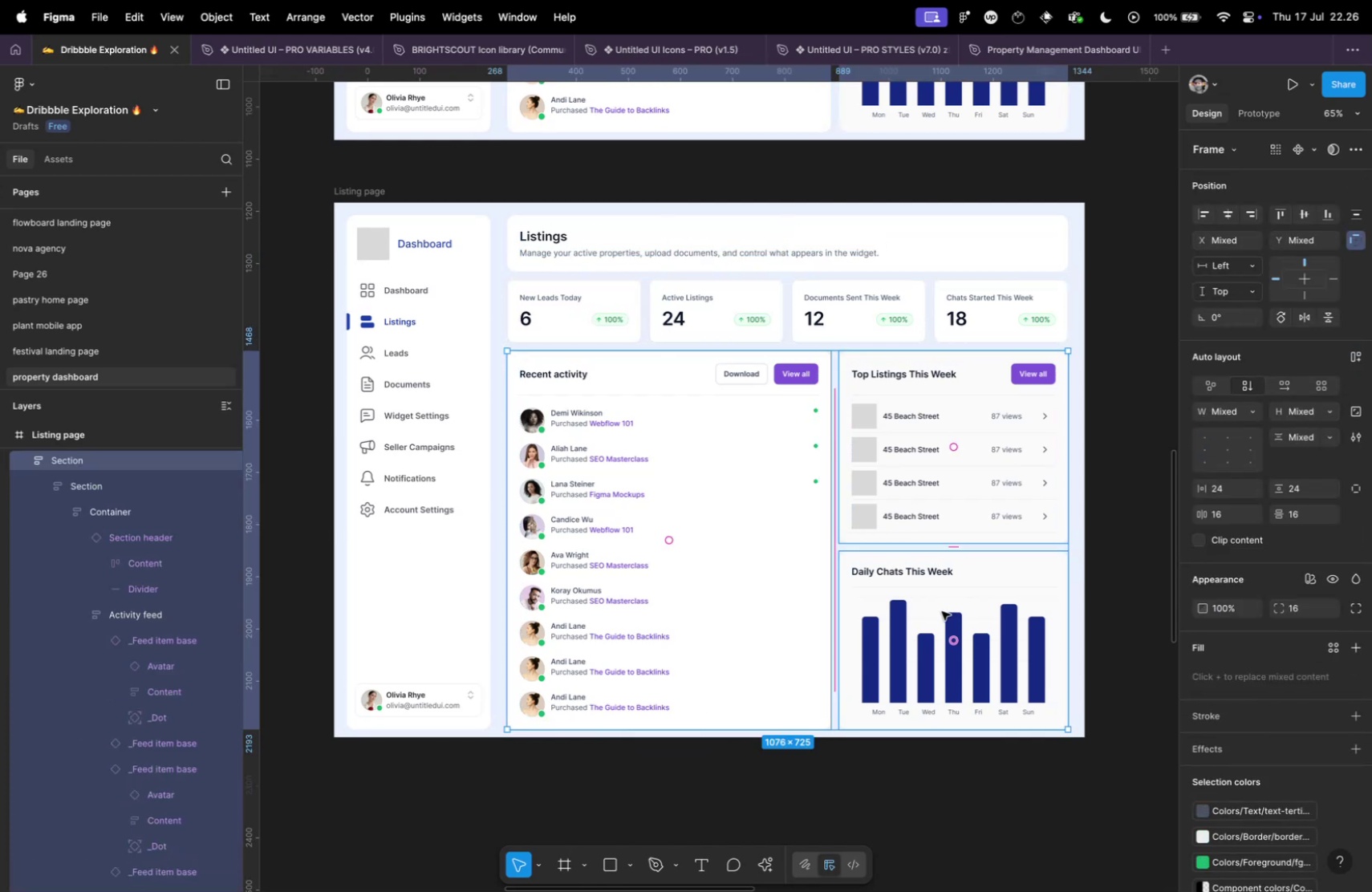 
key(Backspace)
 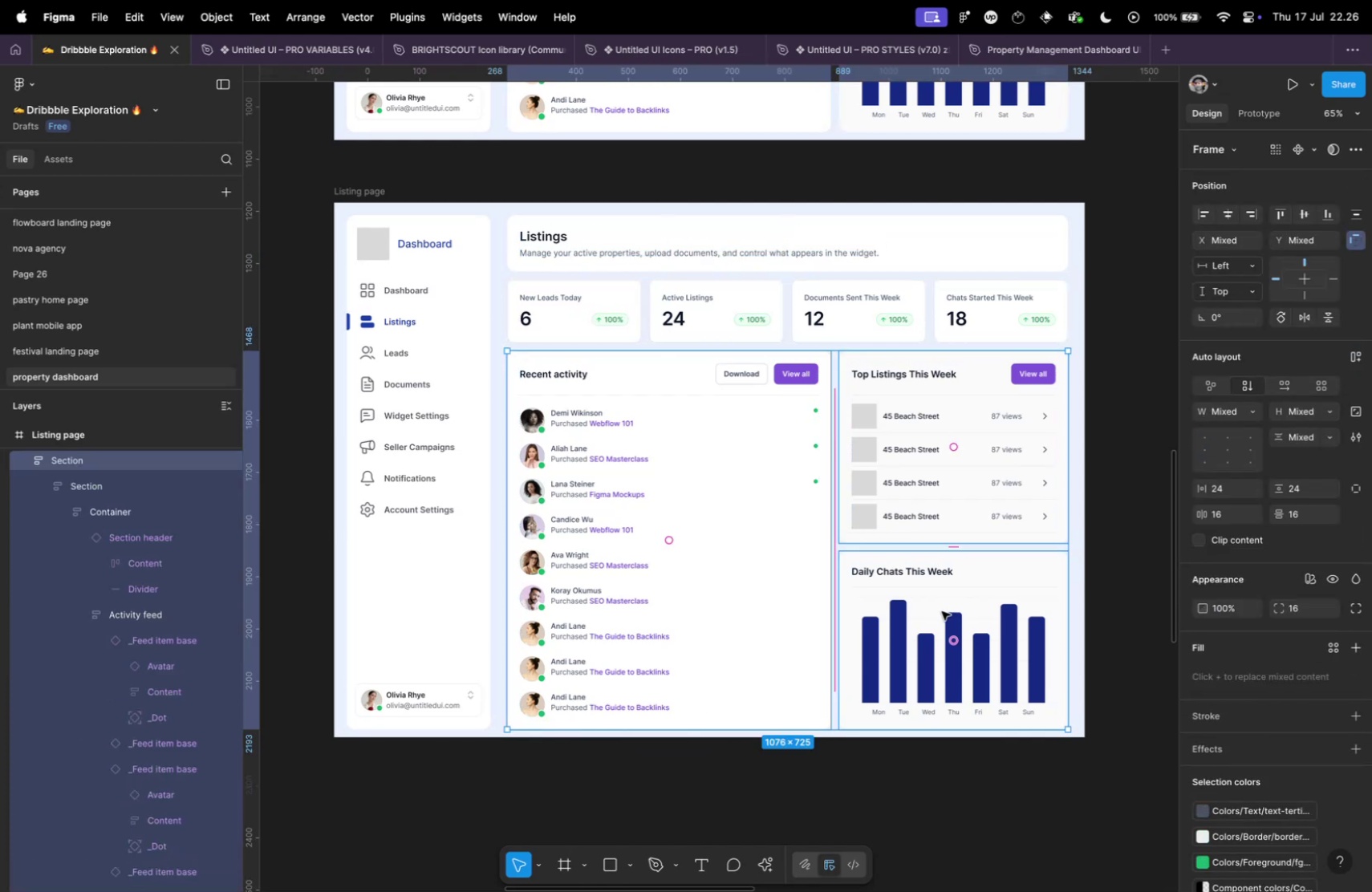 
key(Backspace)
 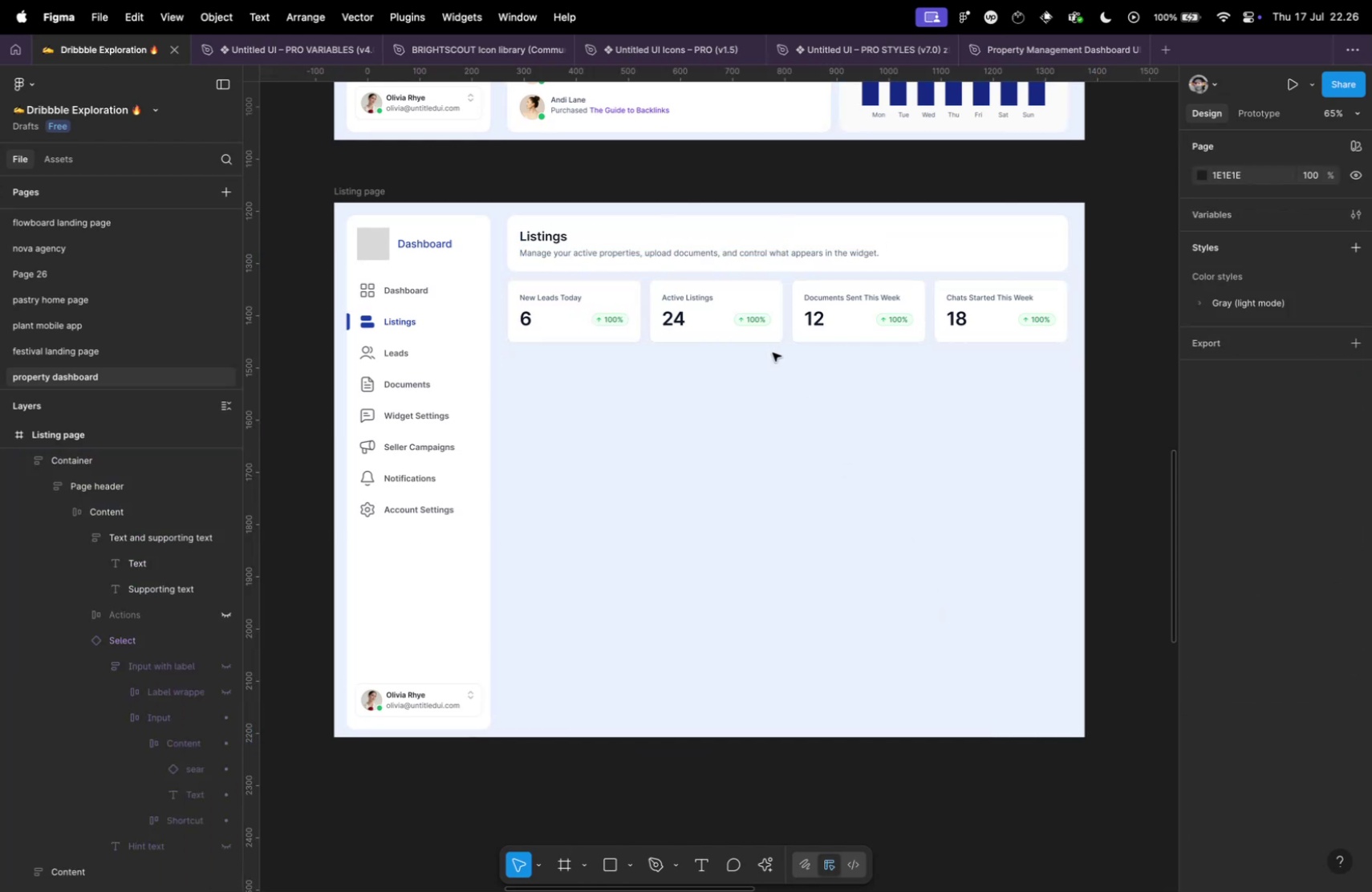 
left_click([742, 306])
 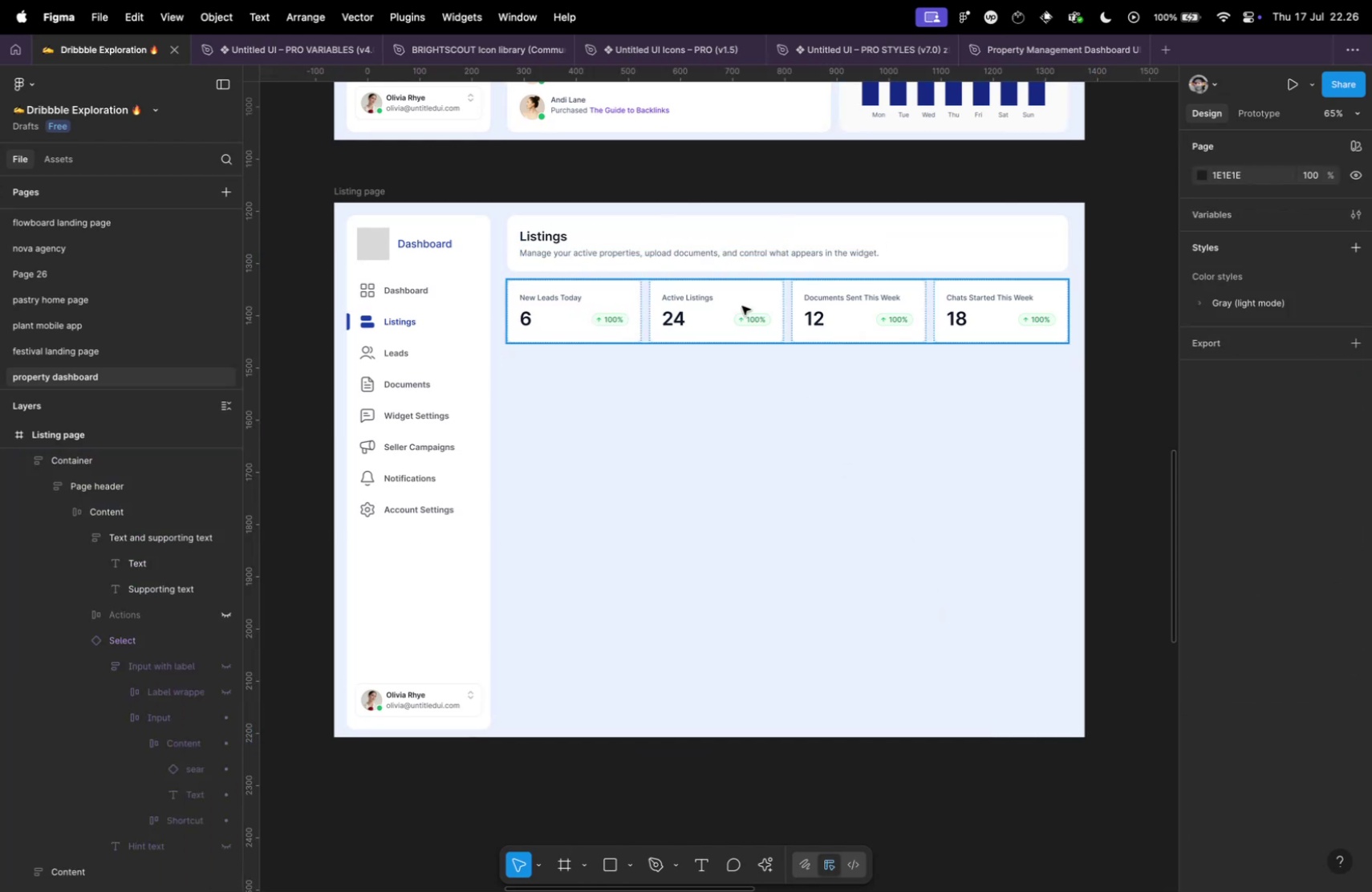 
key(Meta+Shift+R)
 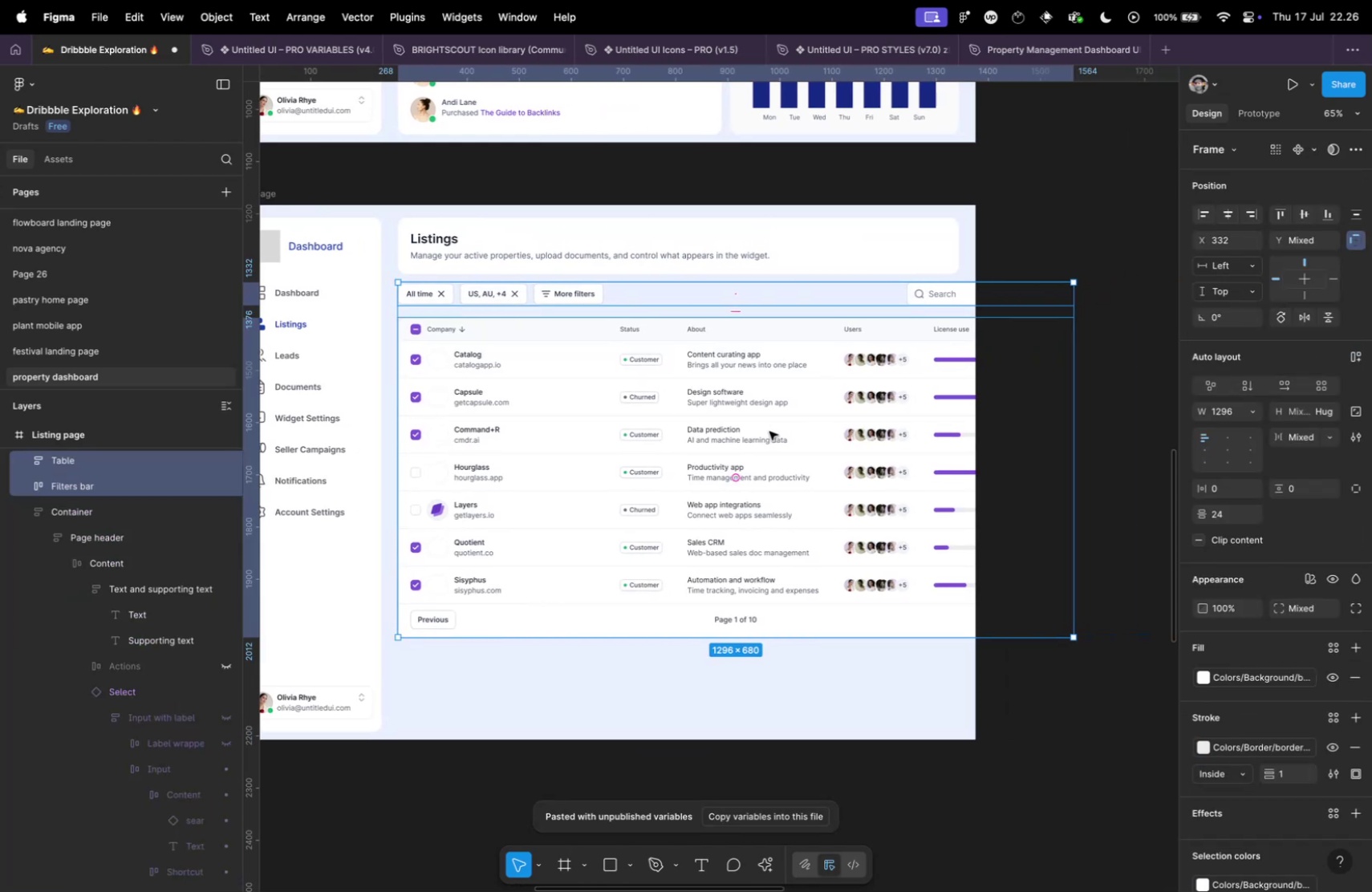 
left_click([743, 367])
 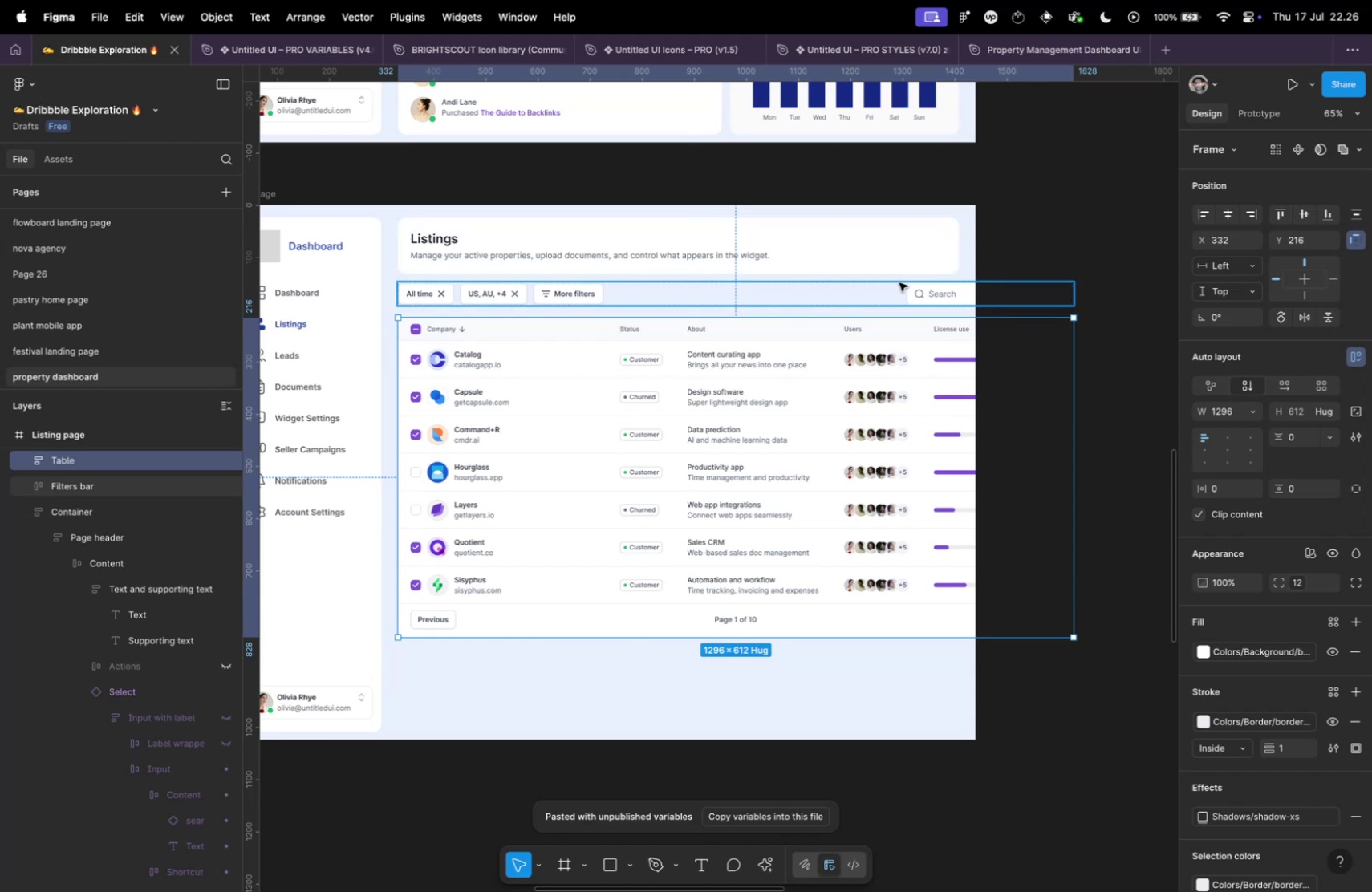 
left_click([904, 291])
 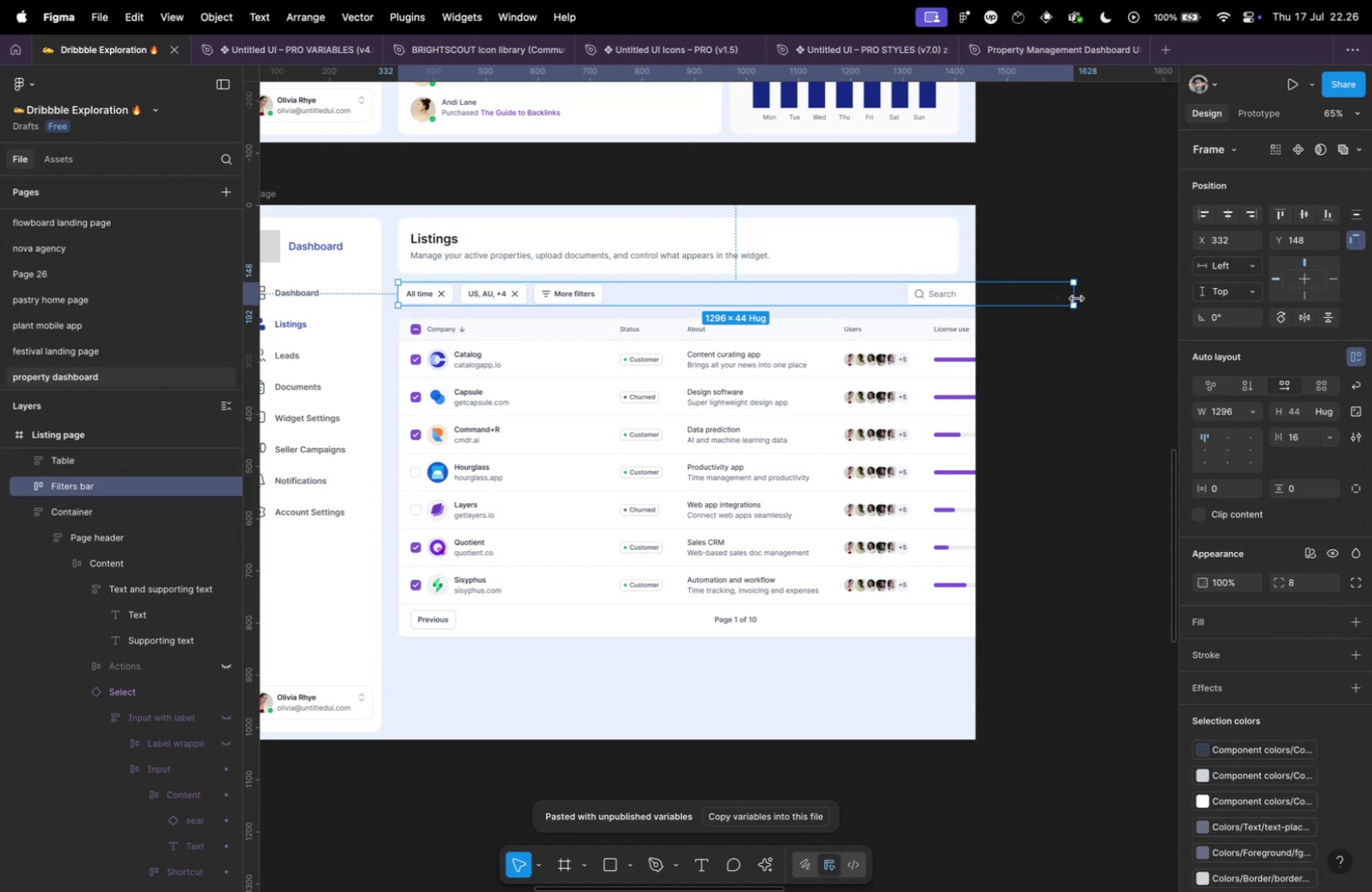 
left_click_drag(start_coordinate=[1078, 295], to_coordinate=[960, 293])
 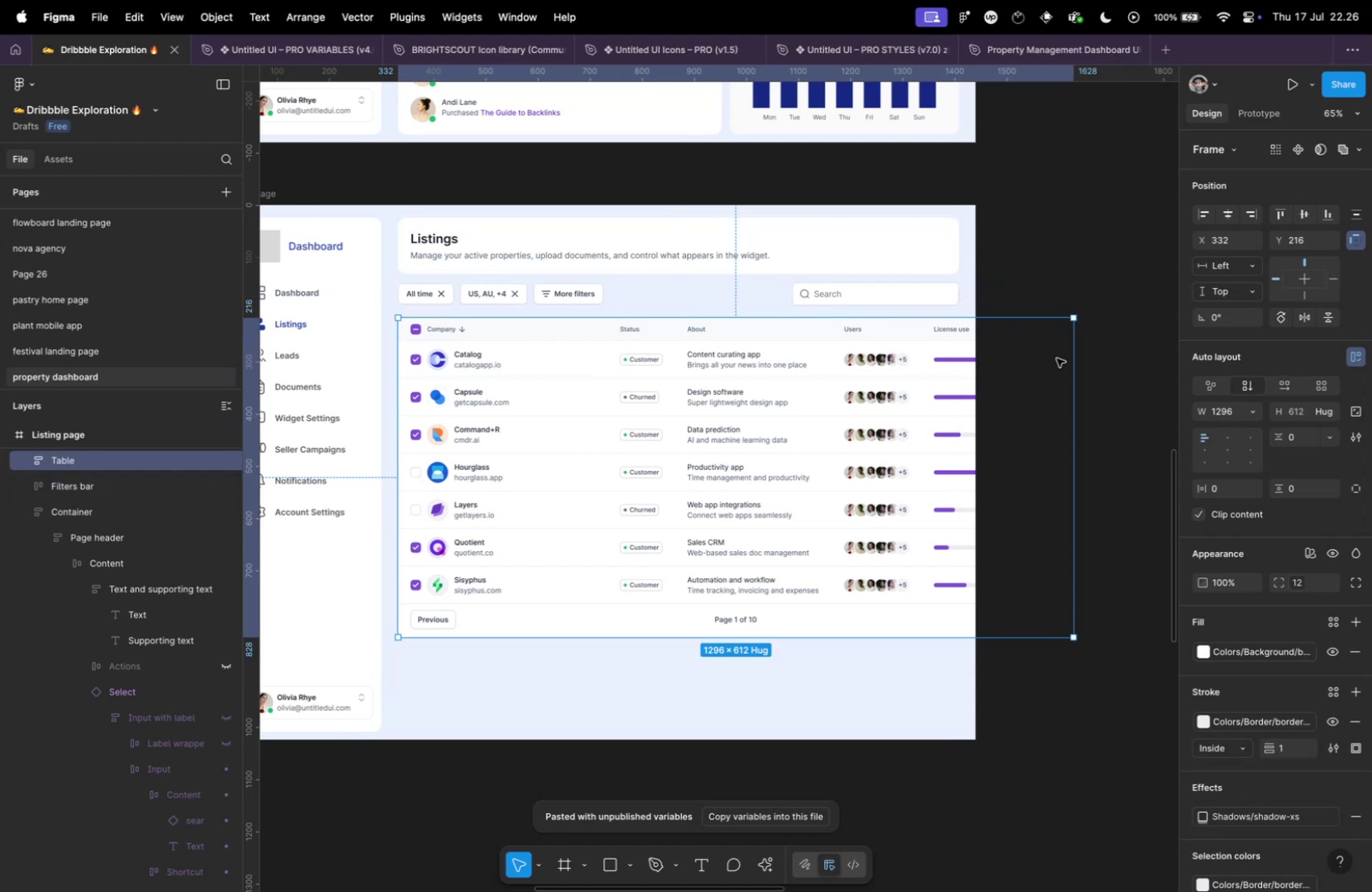 
left_click_drag(start_coordinate=[1072, 356], to_coordinate=[958, 355])
 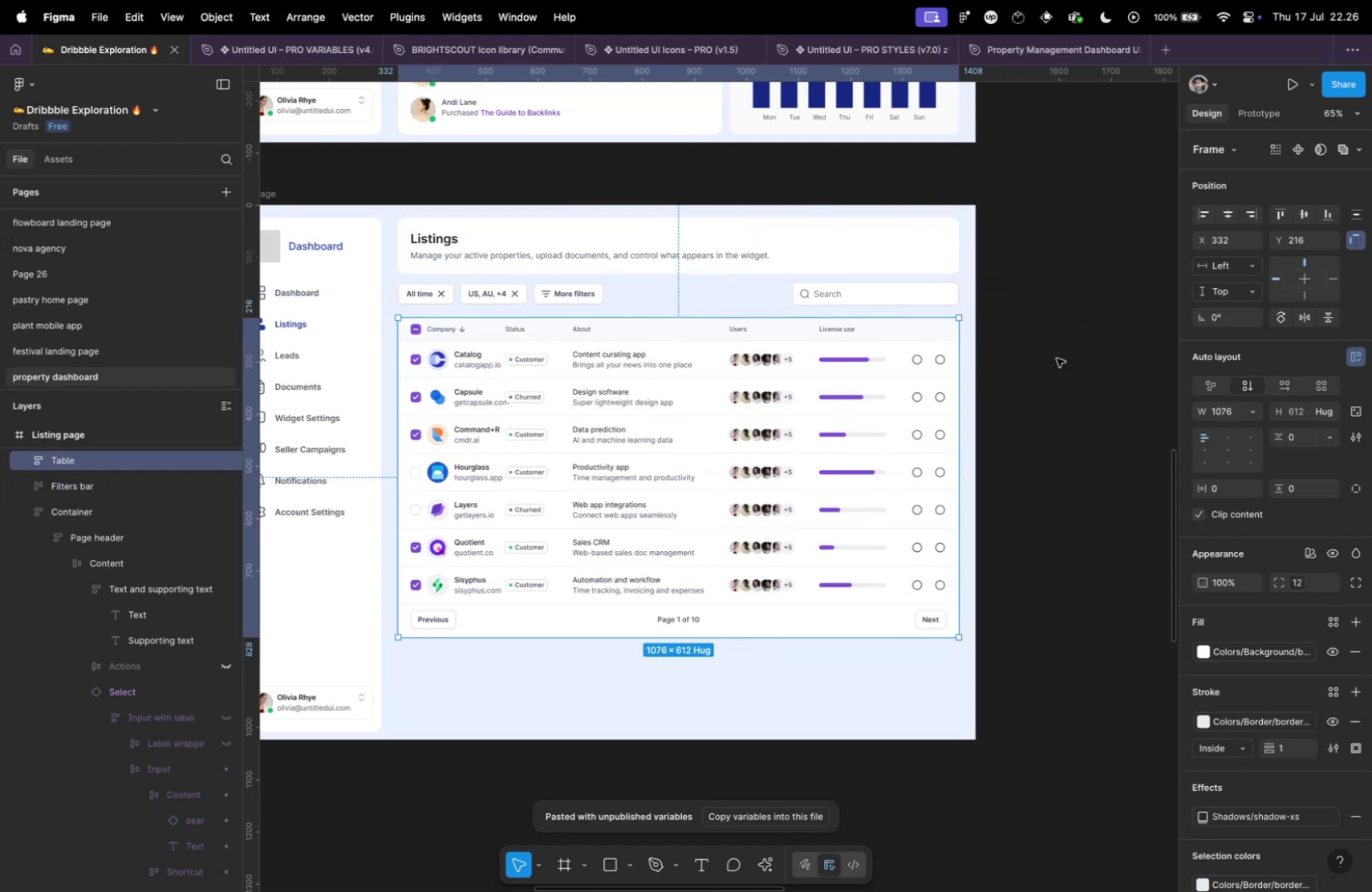 
left_click([1061, 358])
 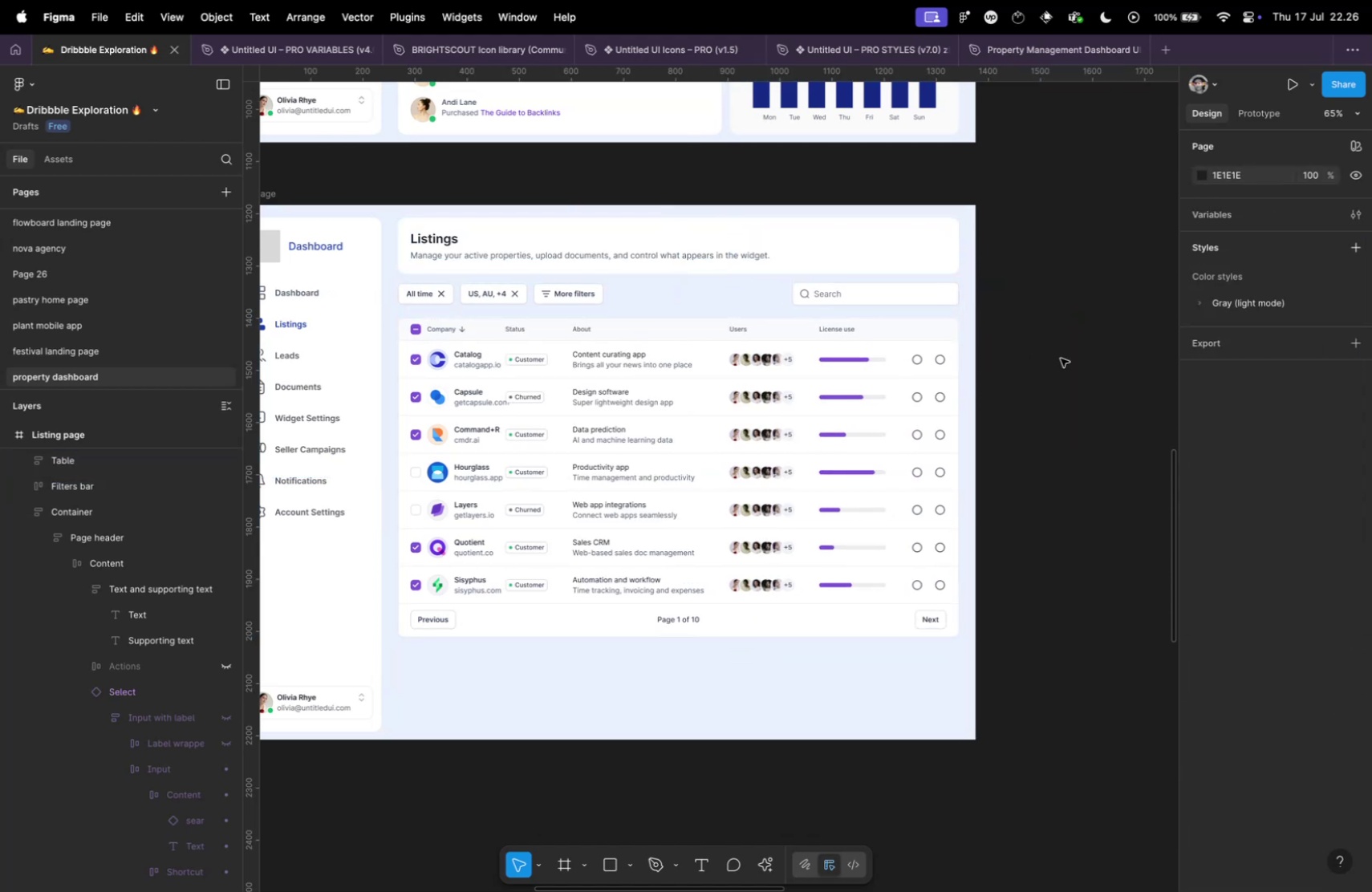 
hold_key(key=CommandLeft, duration=1.23)
scroll: coordinate [494, 342], scroll_direction: up, amount: 9.0
 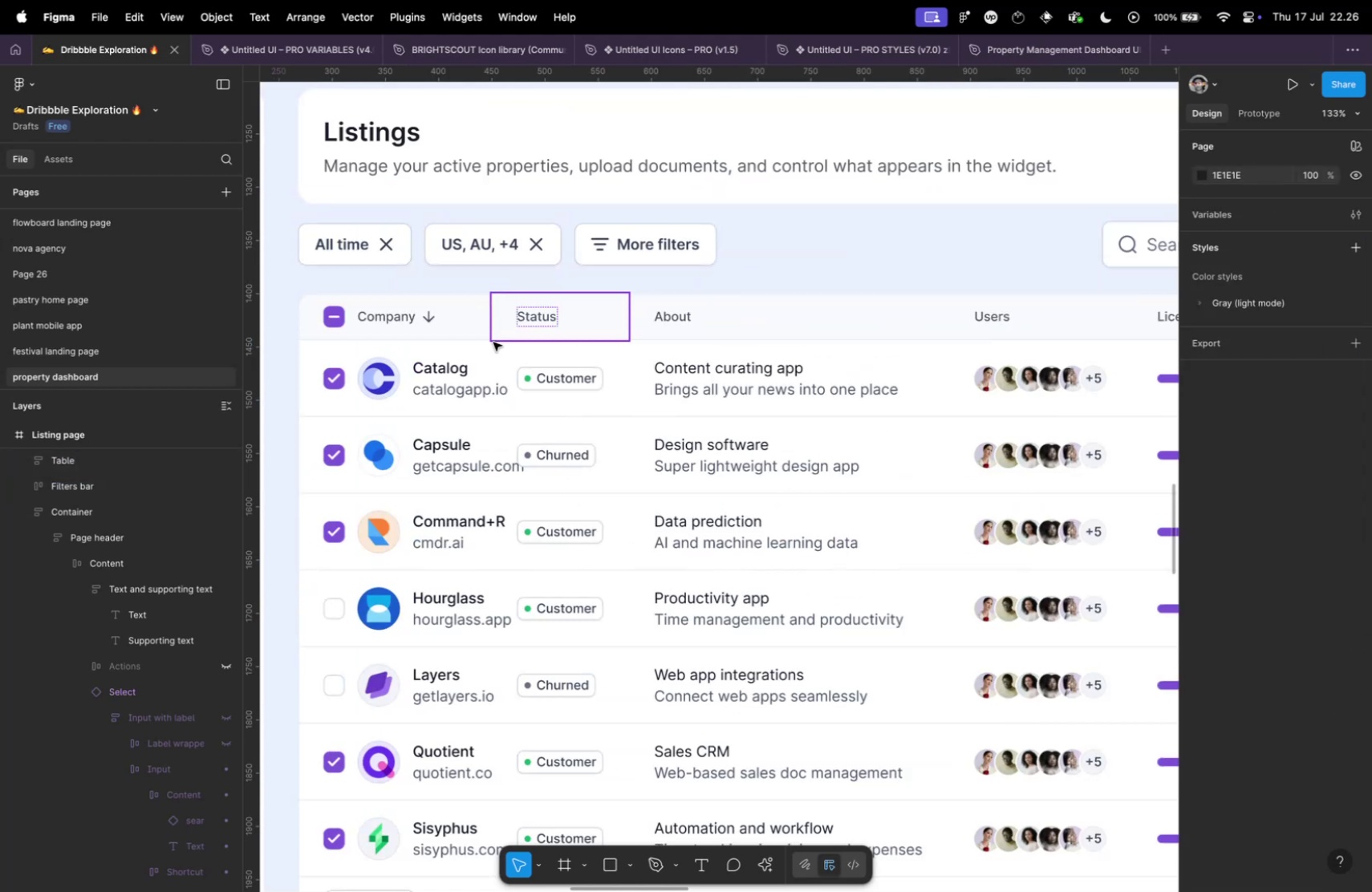 
scroll: coordinate [495, 344], scroll_direction: down, amount: 4.0
 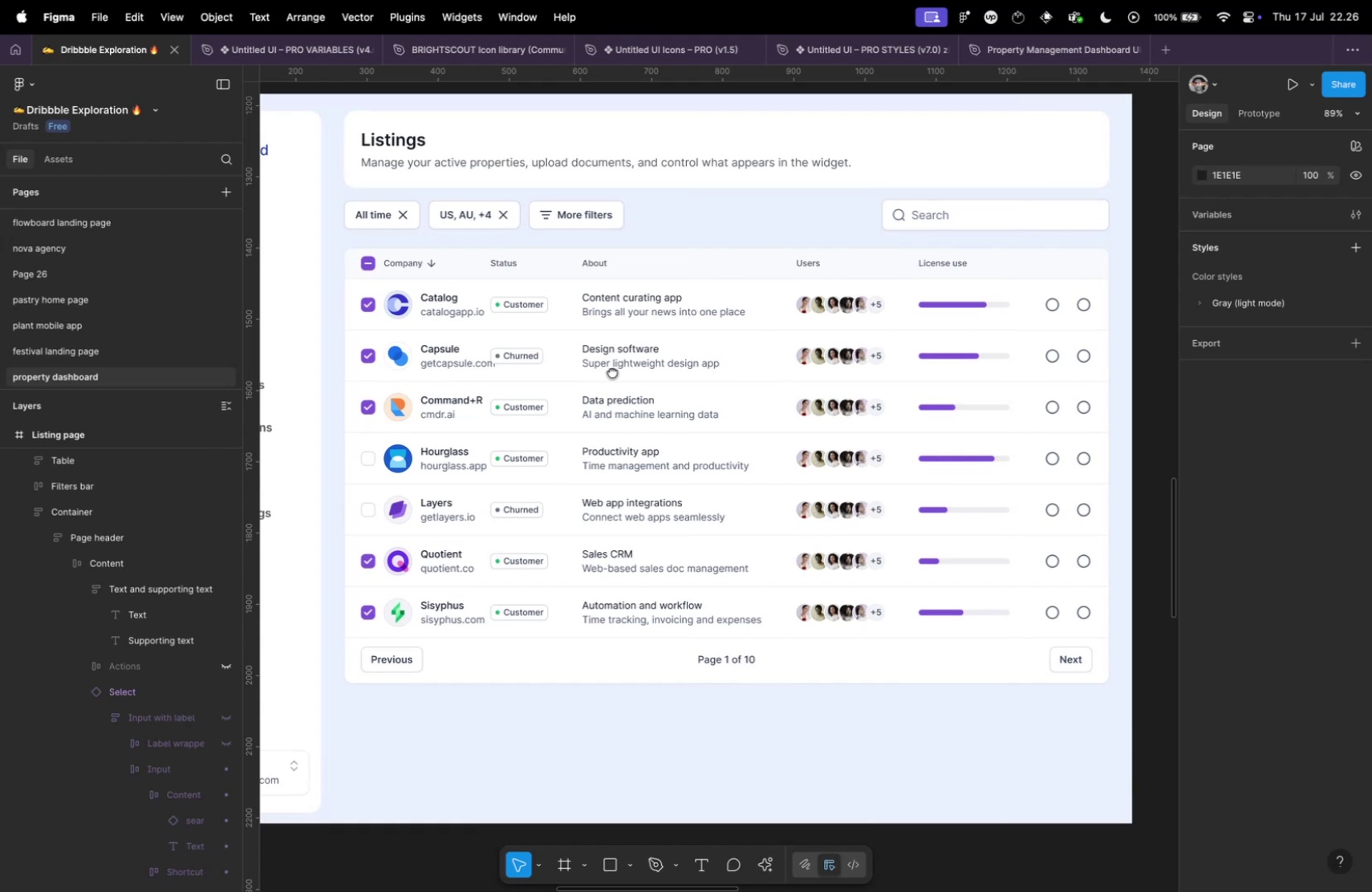 
hold_key(key=CommandLeft, duration=0.89)
scroll: coordinate [362, 464], scroll_direction: down, amount: 6.0
 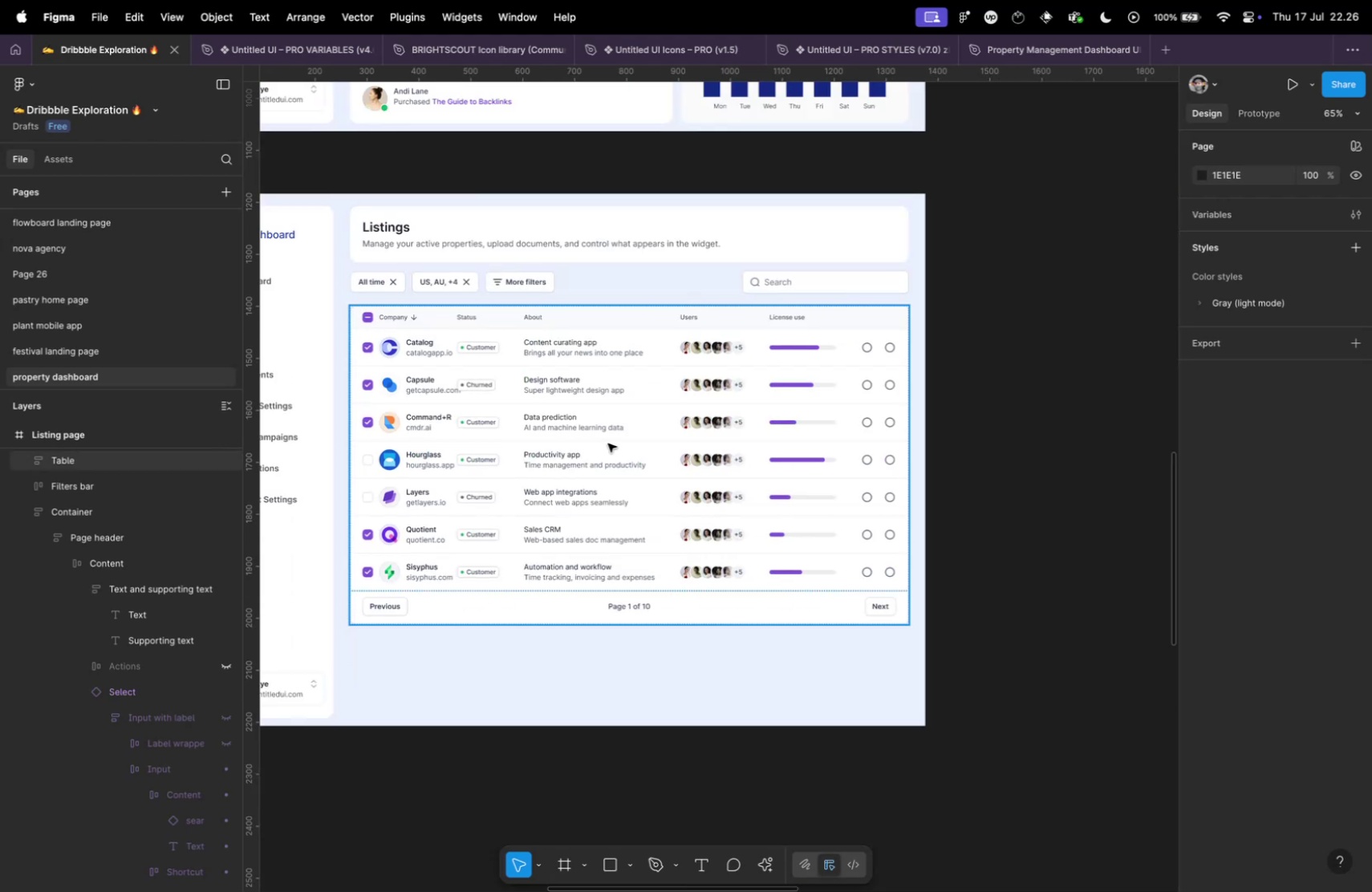 
hold_key(key=CommandLeft, duration=0.41)
 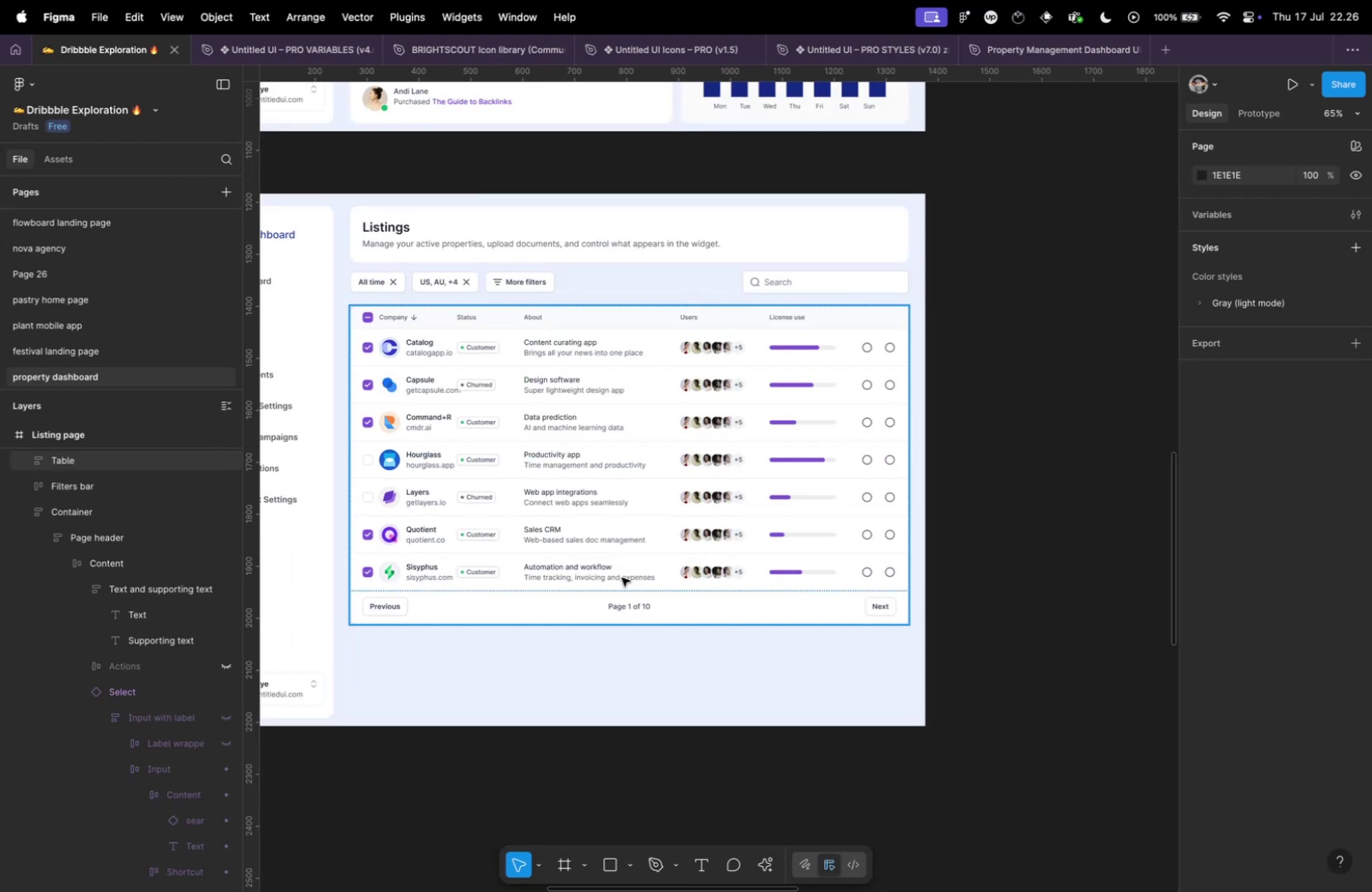 
double_click([612, 559])
 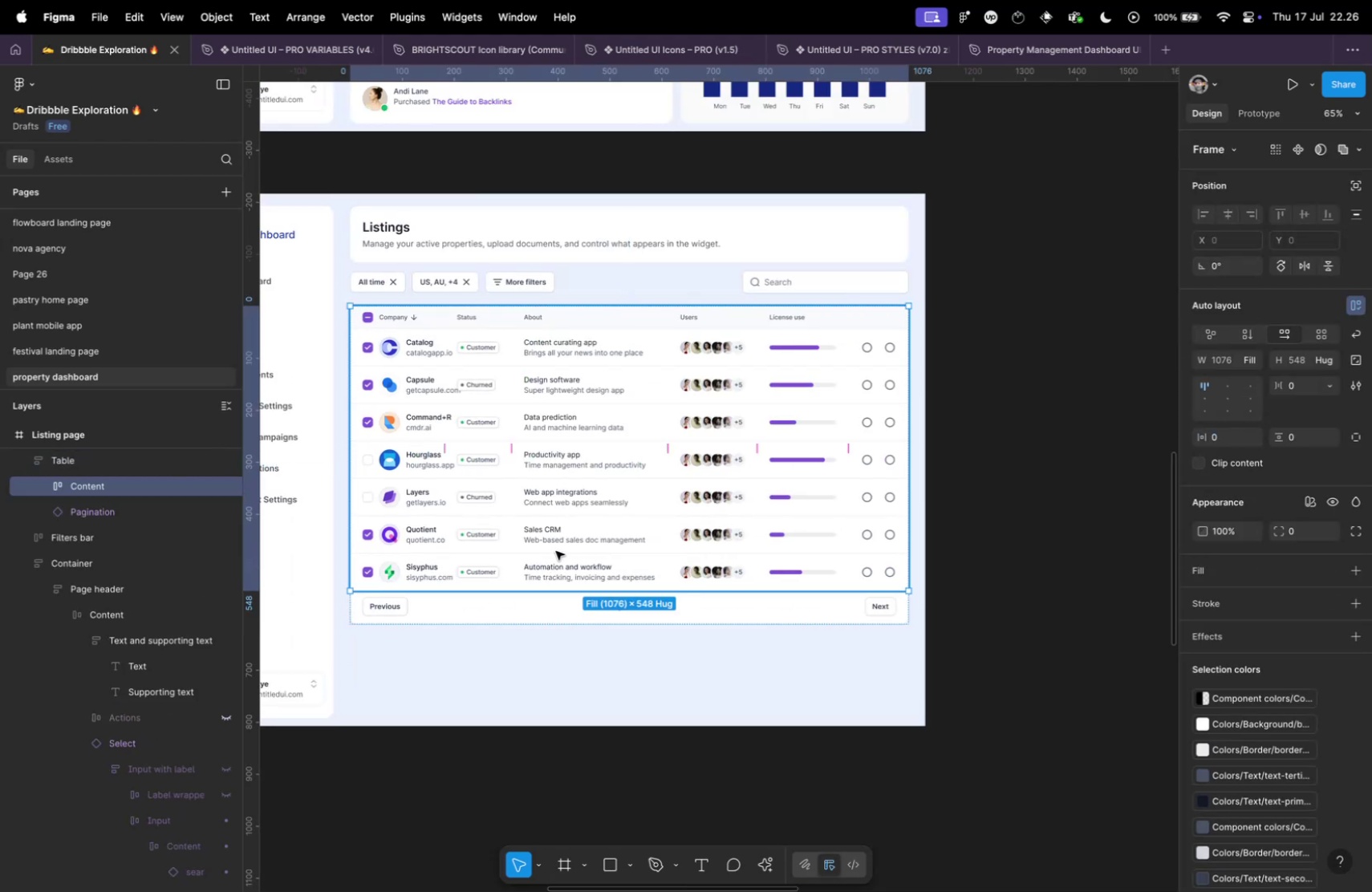 
double_click([556, 550])
 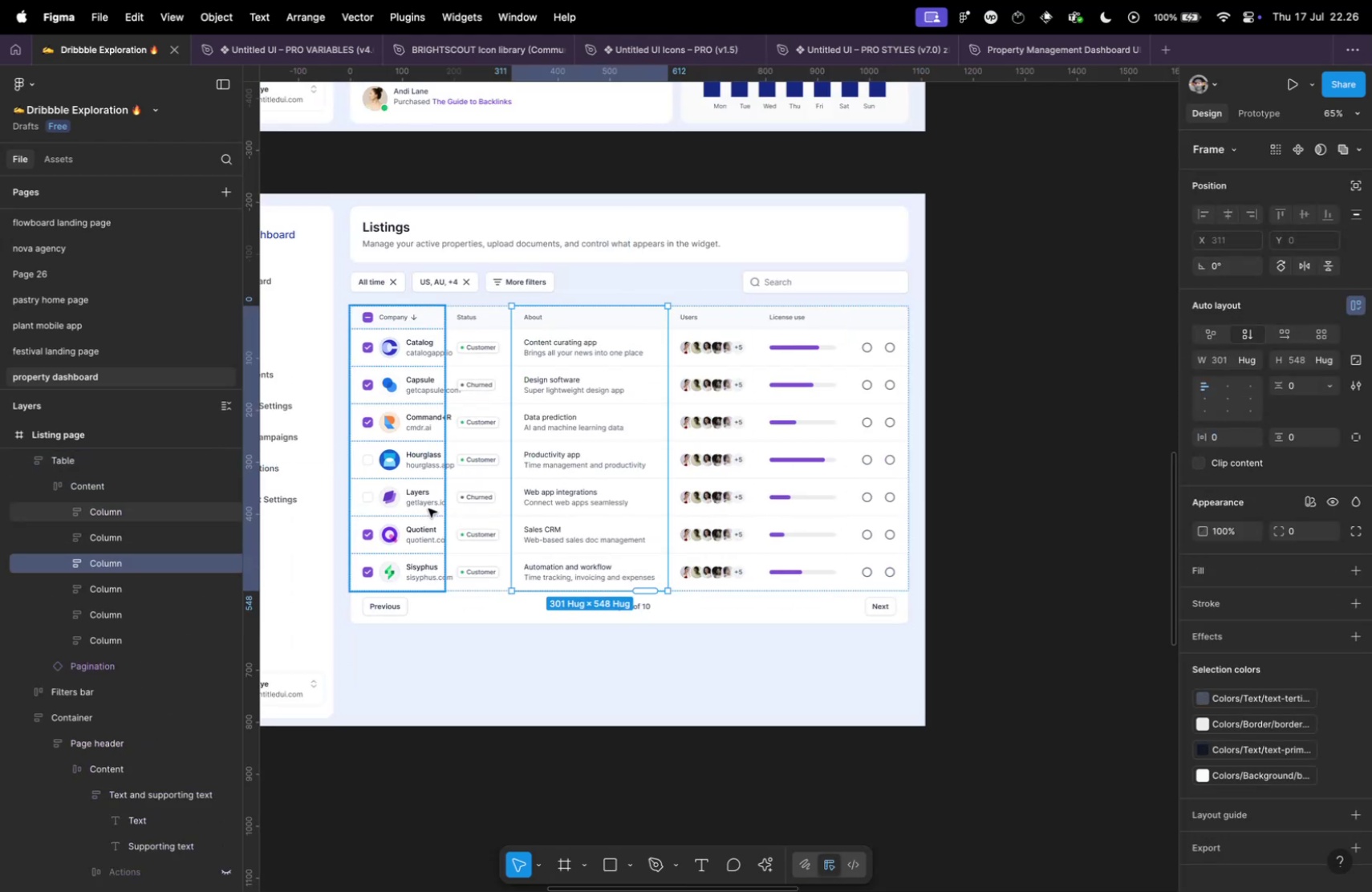 
hold_key(key=CommandLeft, duration=0.49)
scroll: coordinate [443, 471], scroll_direction: up, amount: 9.0
 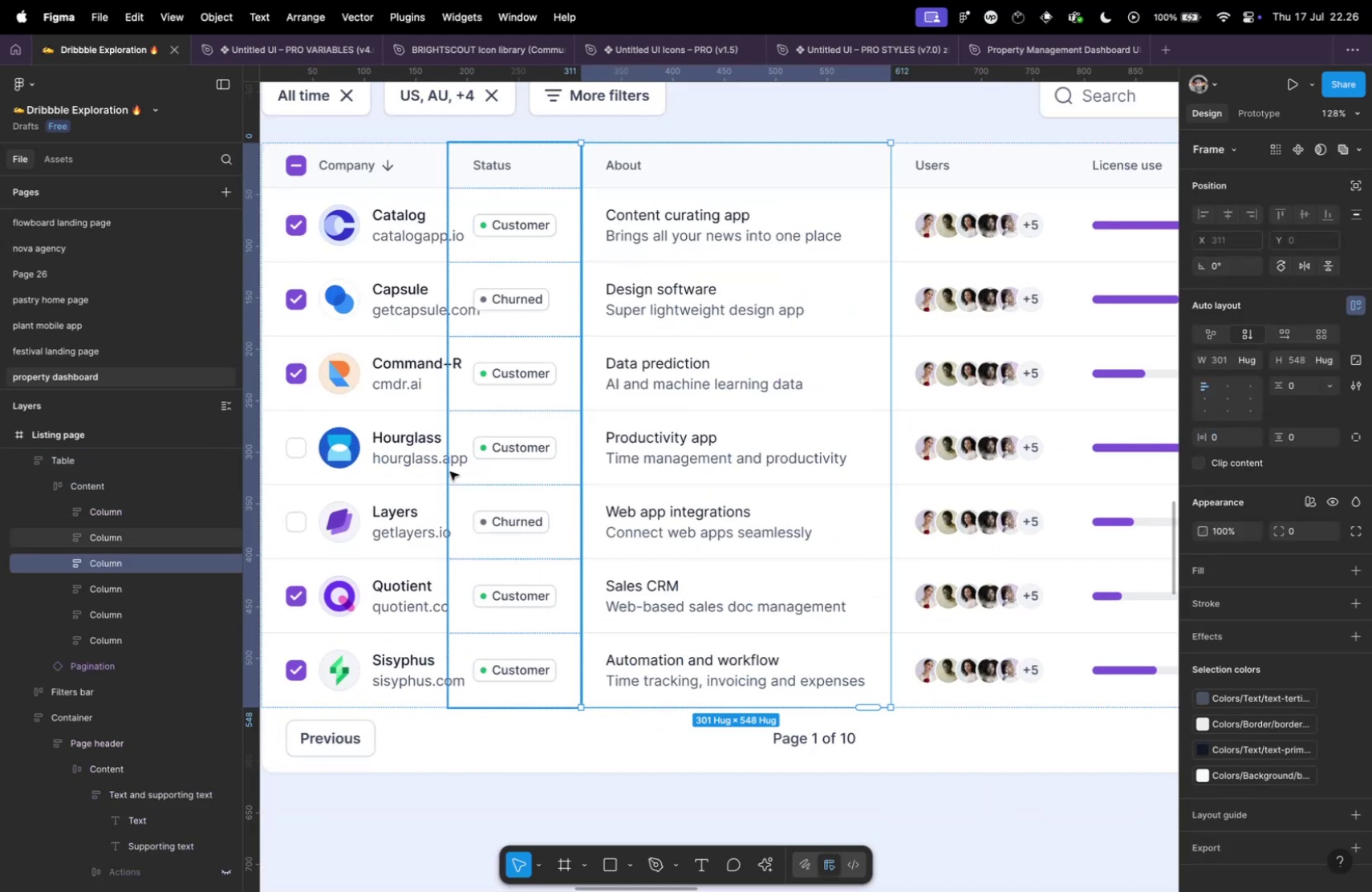 
hold_key(key=CommandLeft, duration=0.3)
 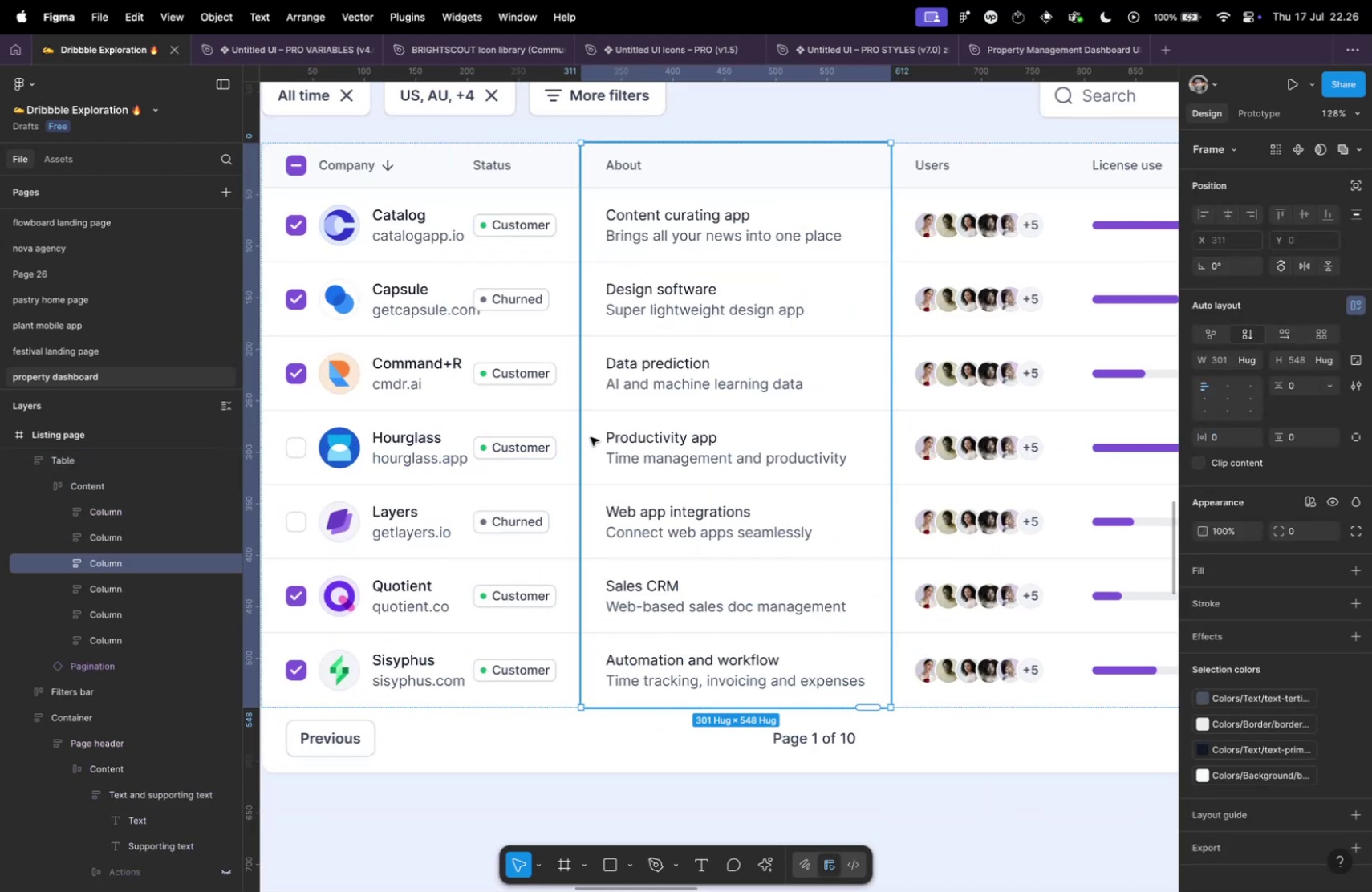 
key(Meta+Tab)
 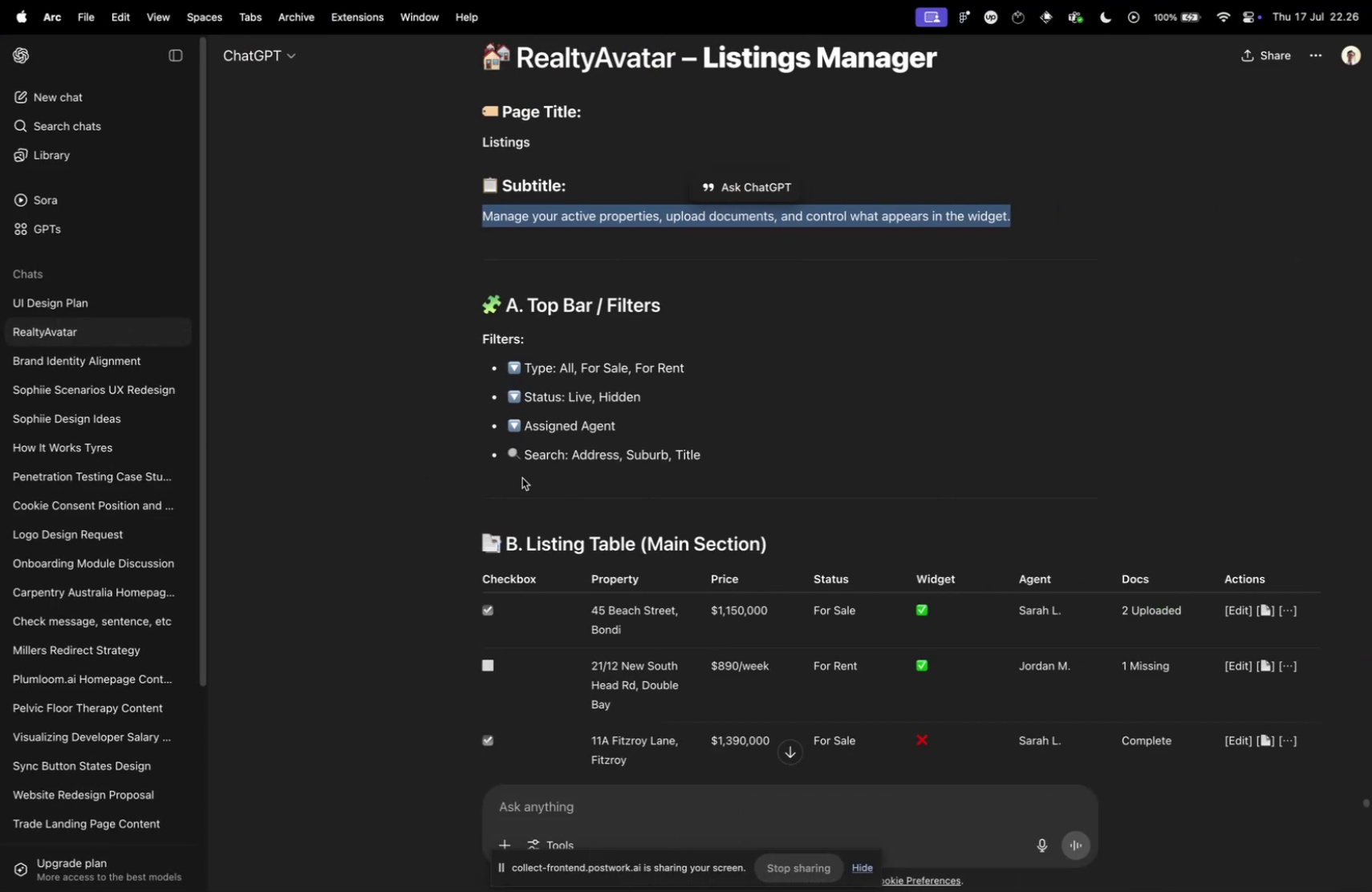 
scroll: coordinate [534, 467], scroll_direction: down, amount: 11.0
 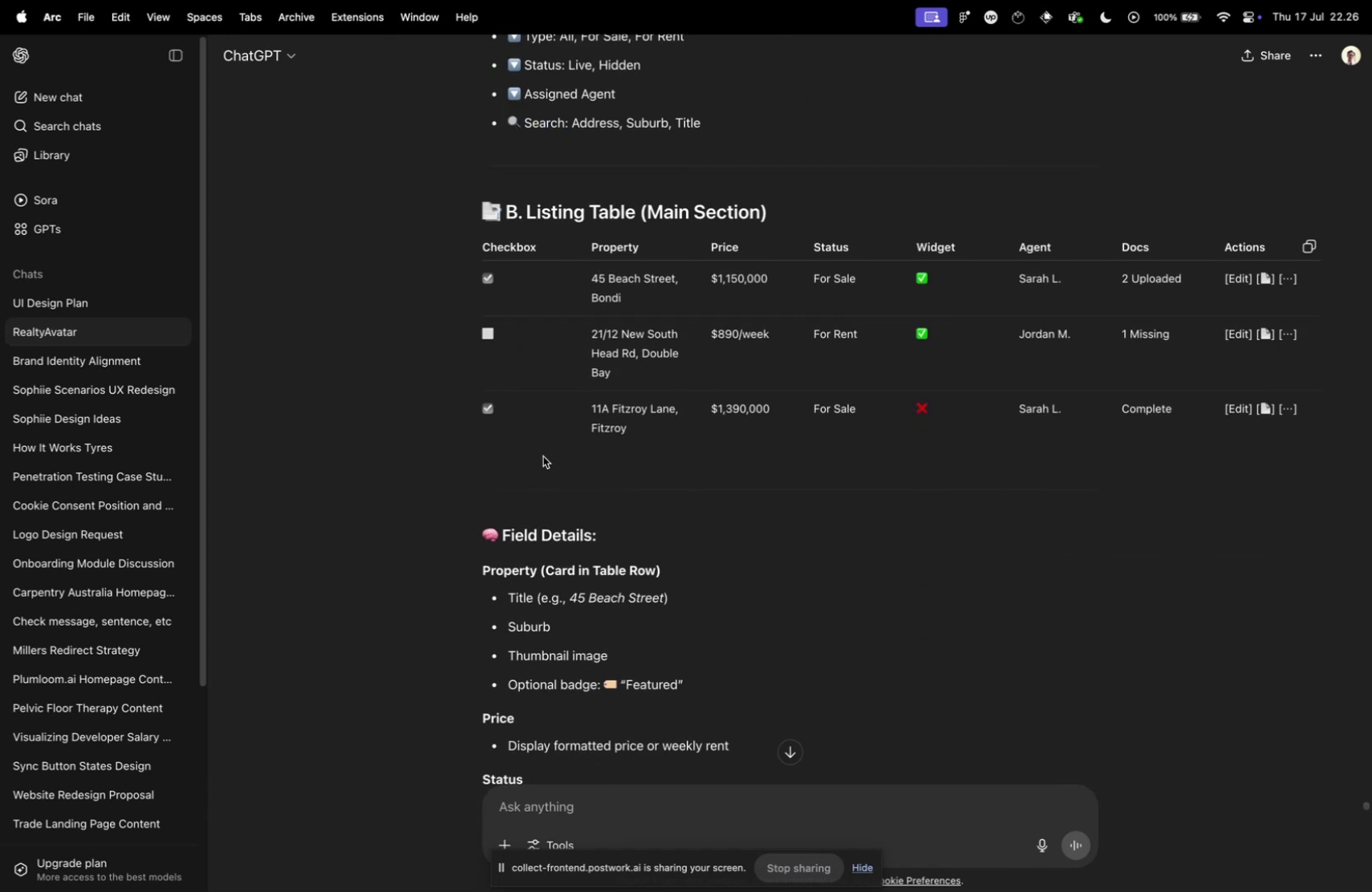 
key(Meta+Tab)
 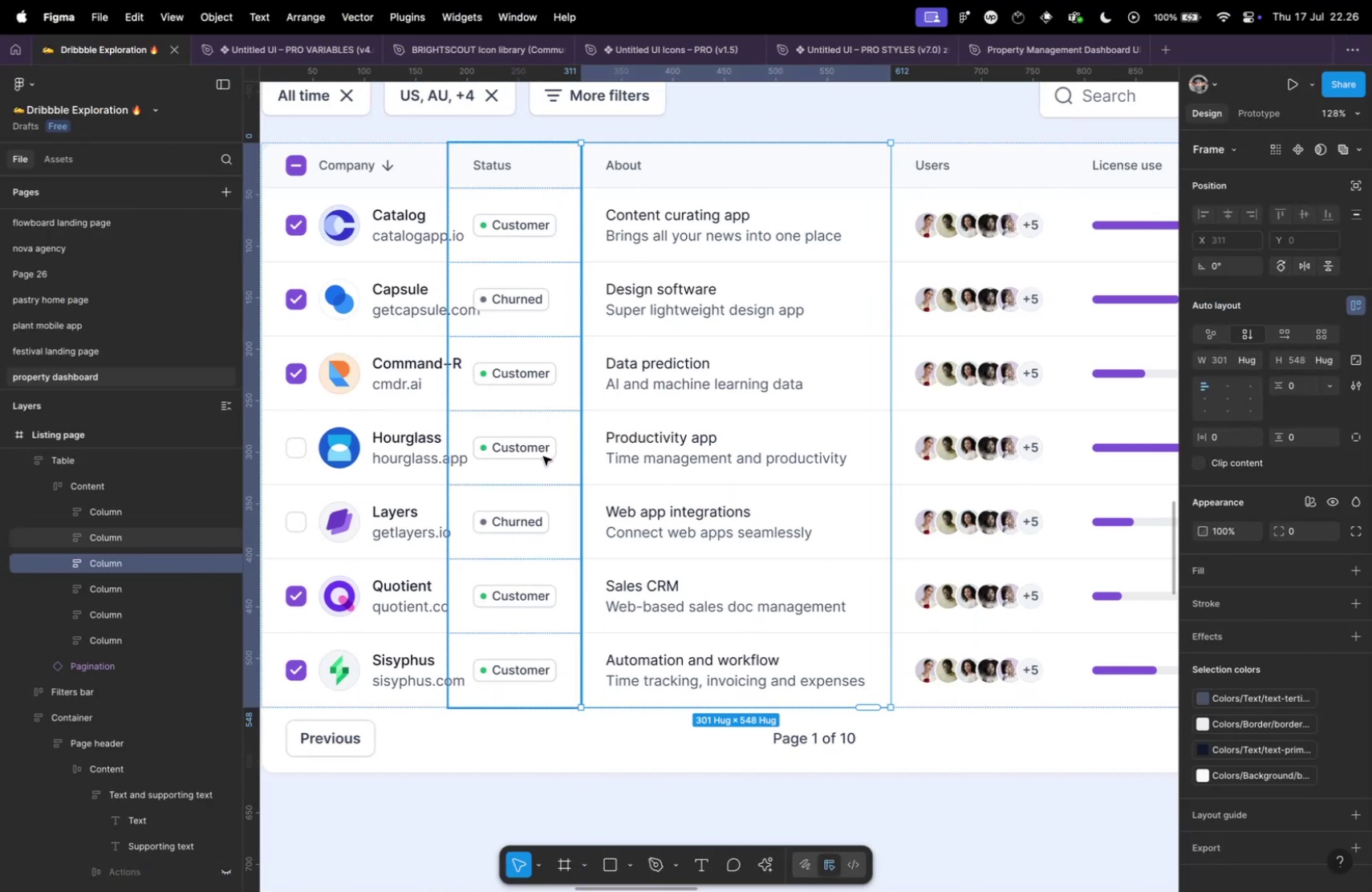 
key(Meta+CommandLeft)
 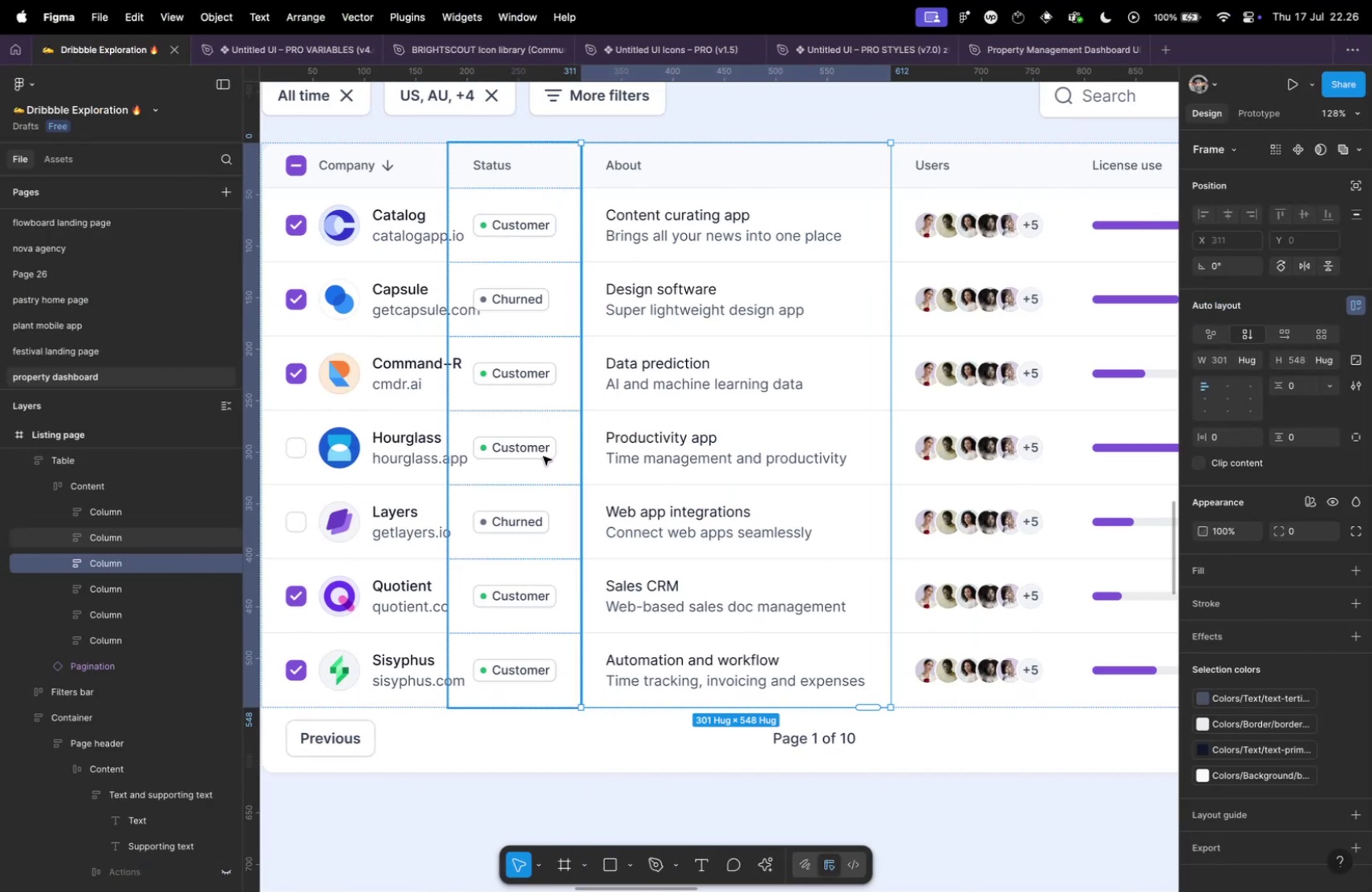 
key(Meta+Tab)
 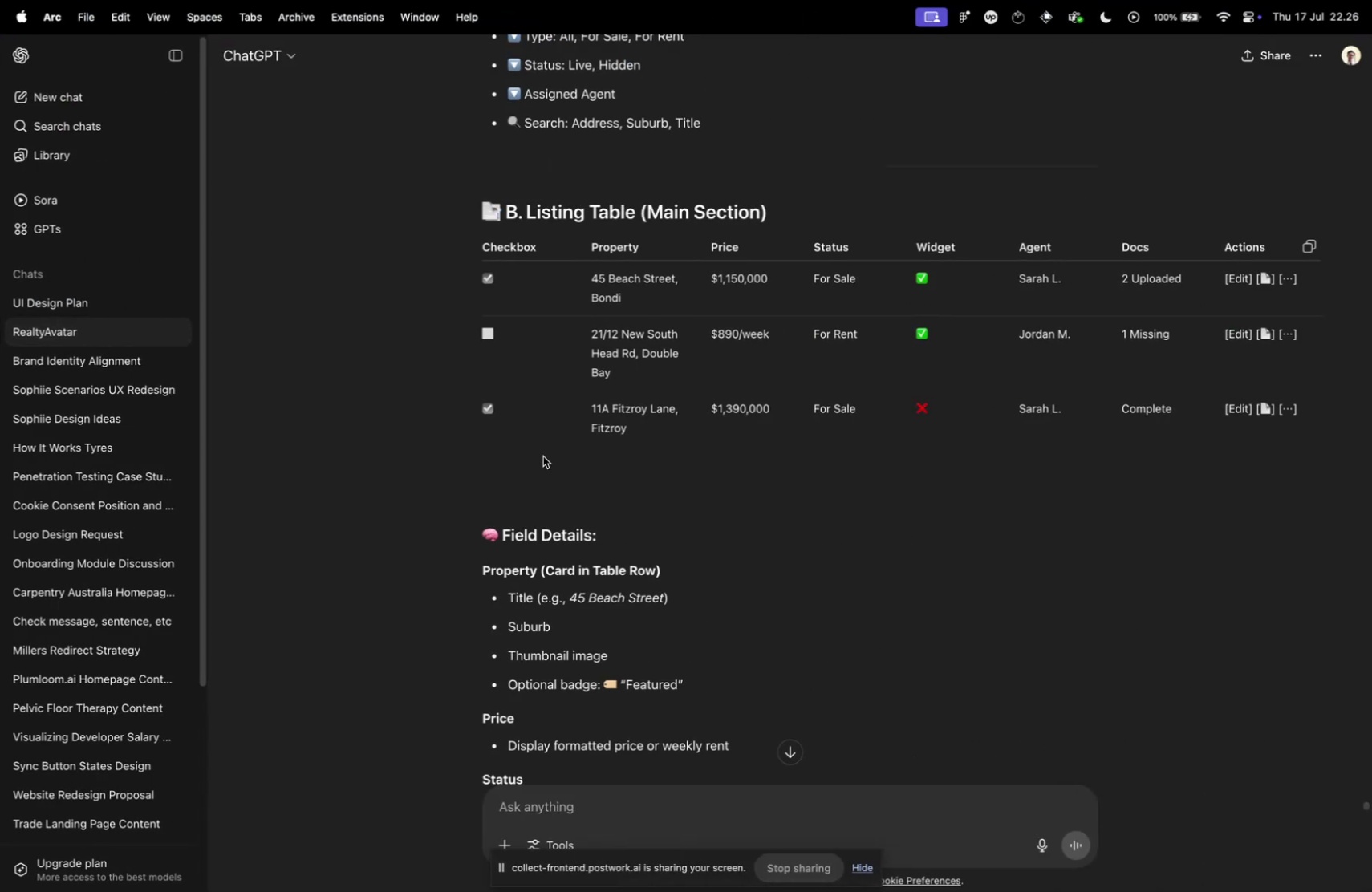 
key(Meta+CommandLeft)
 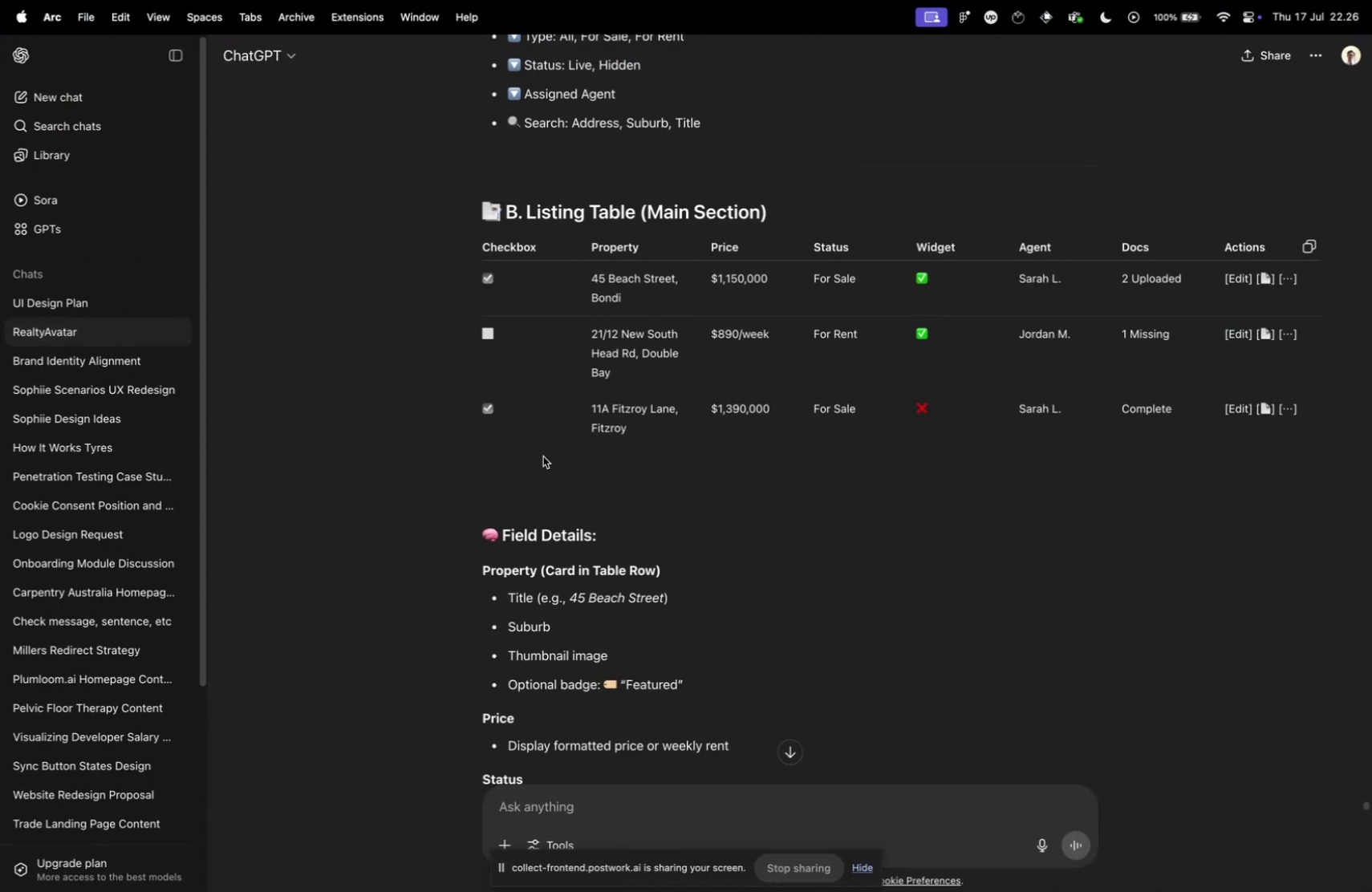 
key(Meta+Tab)
 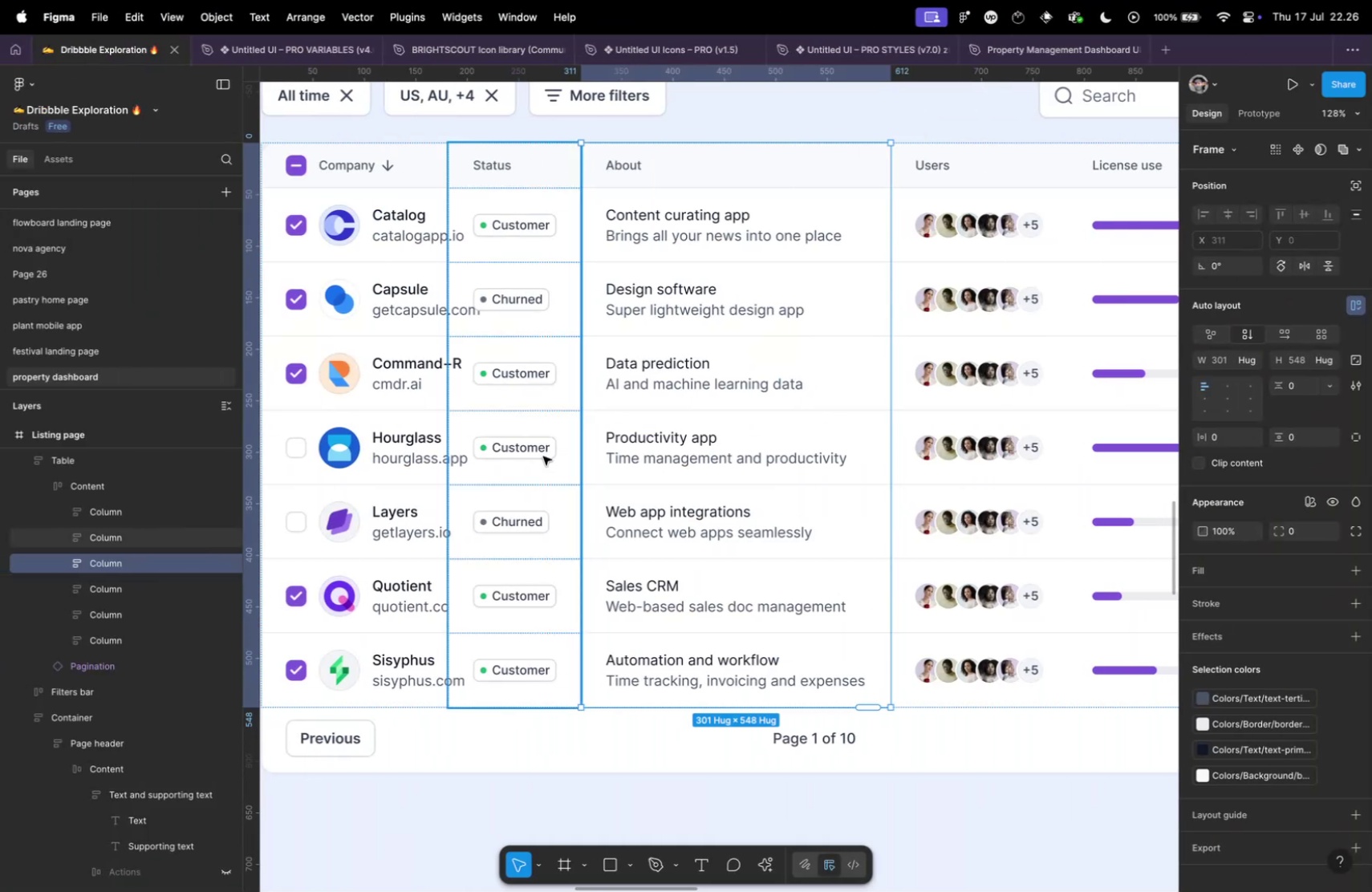 
key(Meta+CommandLeft)
 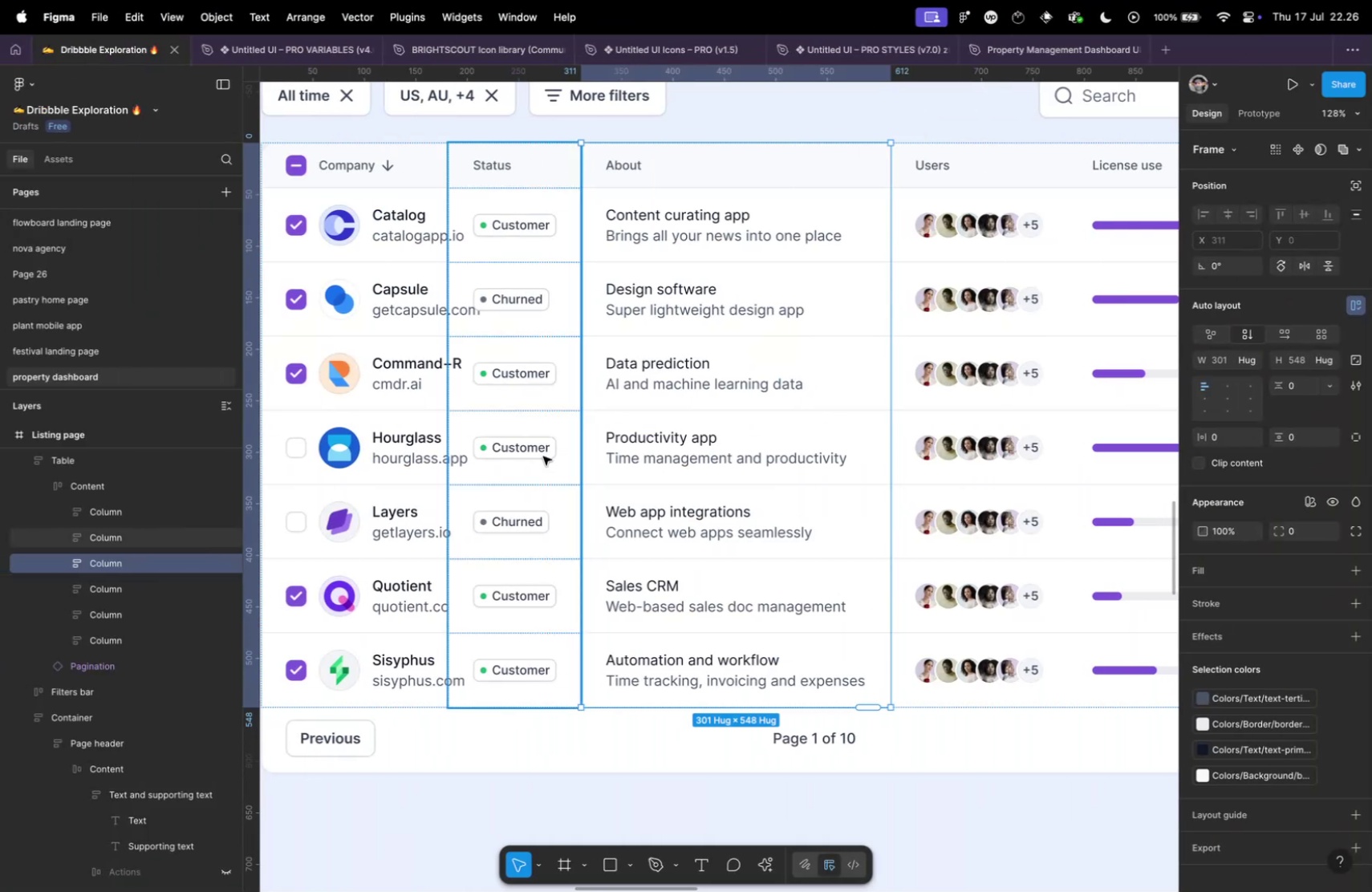 
key(Meta+Tab)
 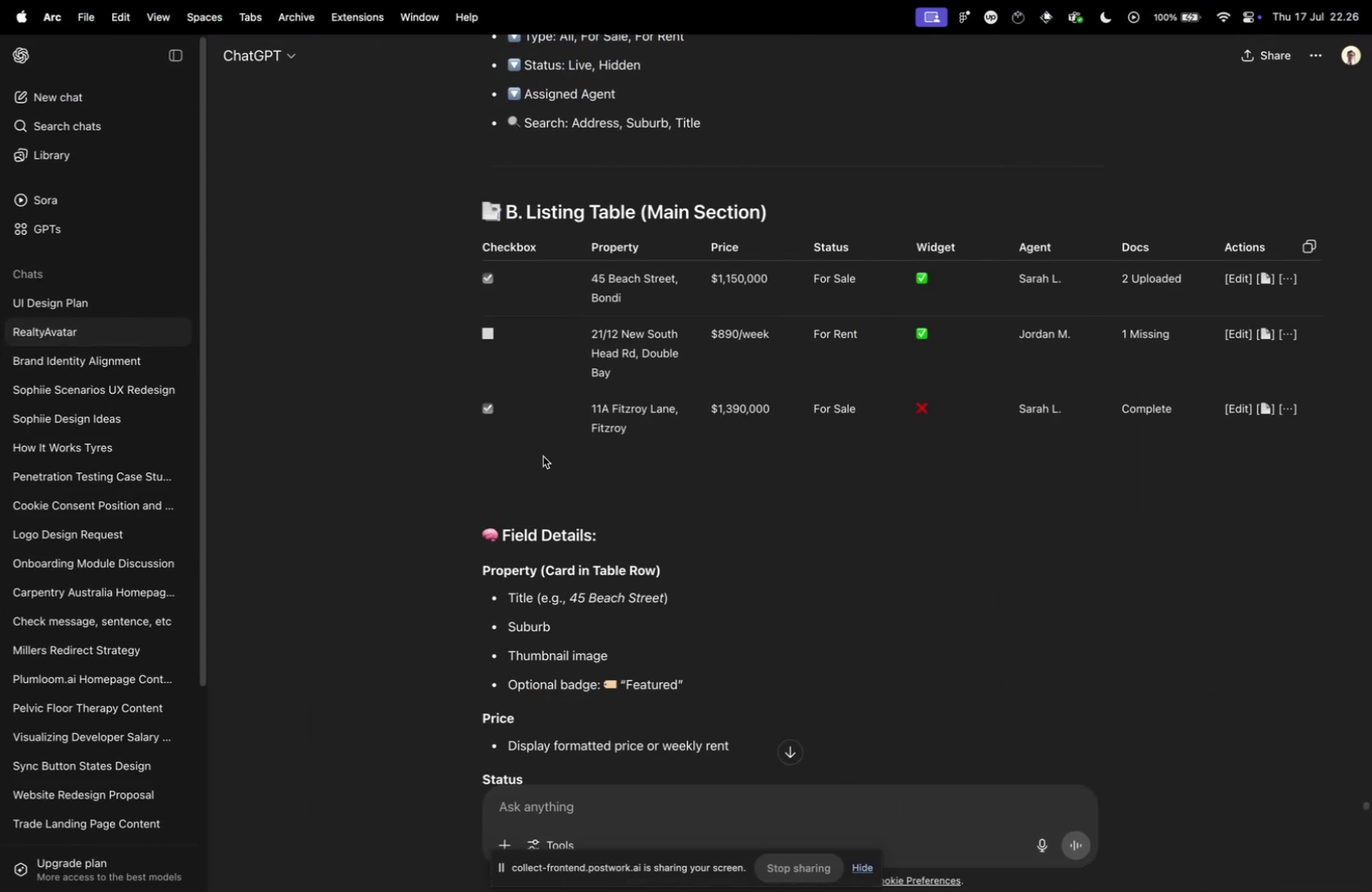 
key(Meta+CommandLeft)
 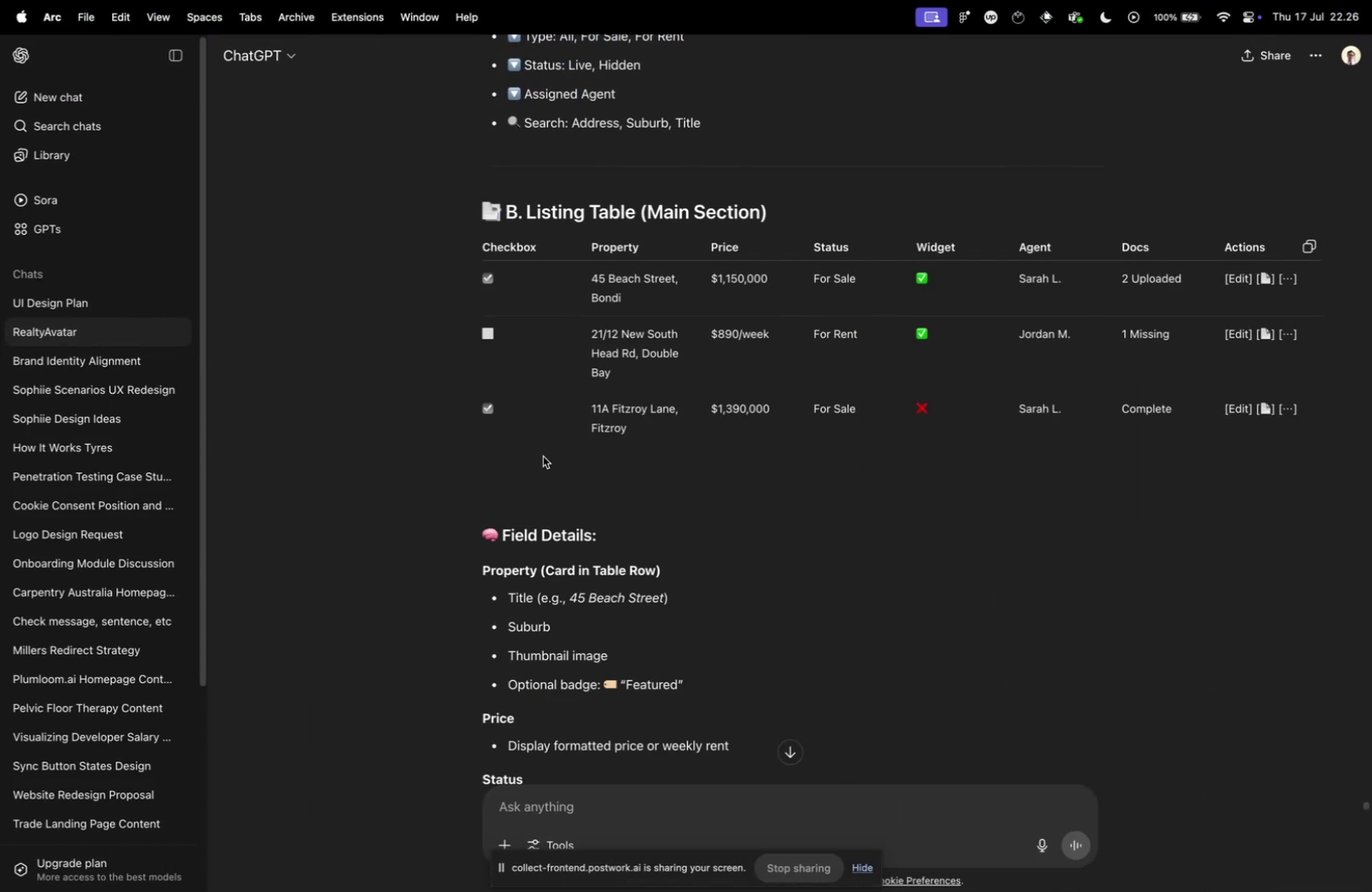 
key(Meta+Tab)
 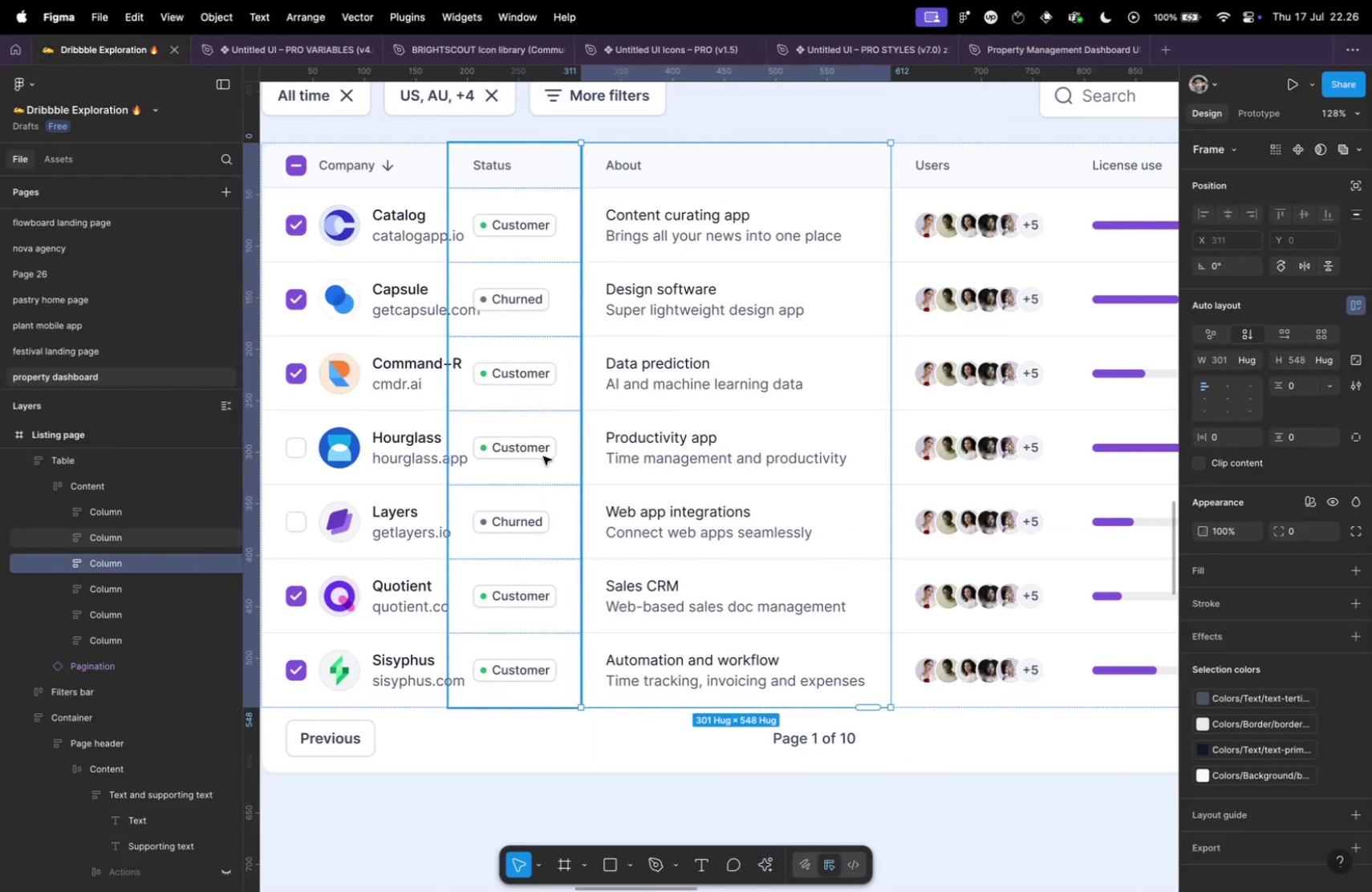 
key(Meta+CommandLeft)
 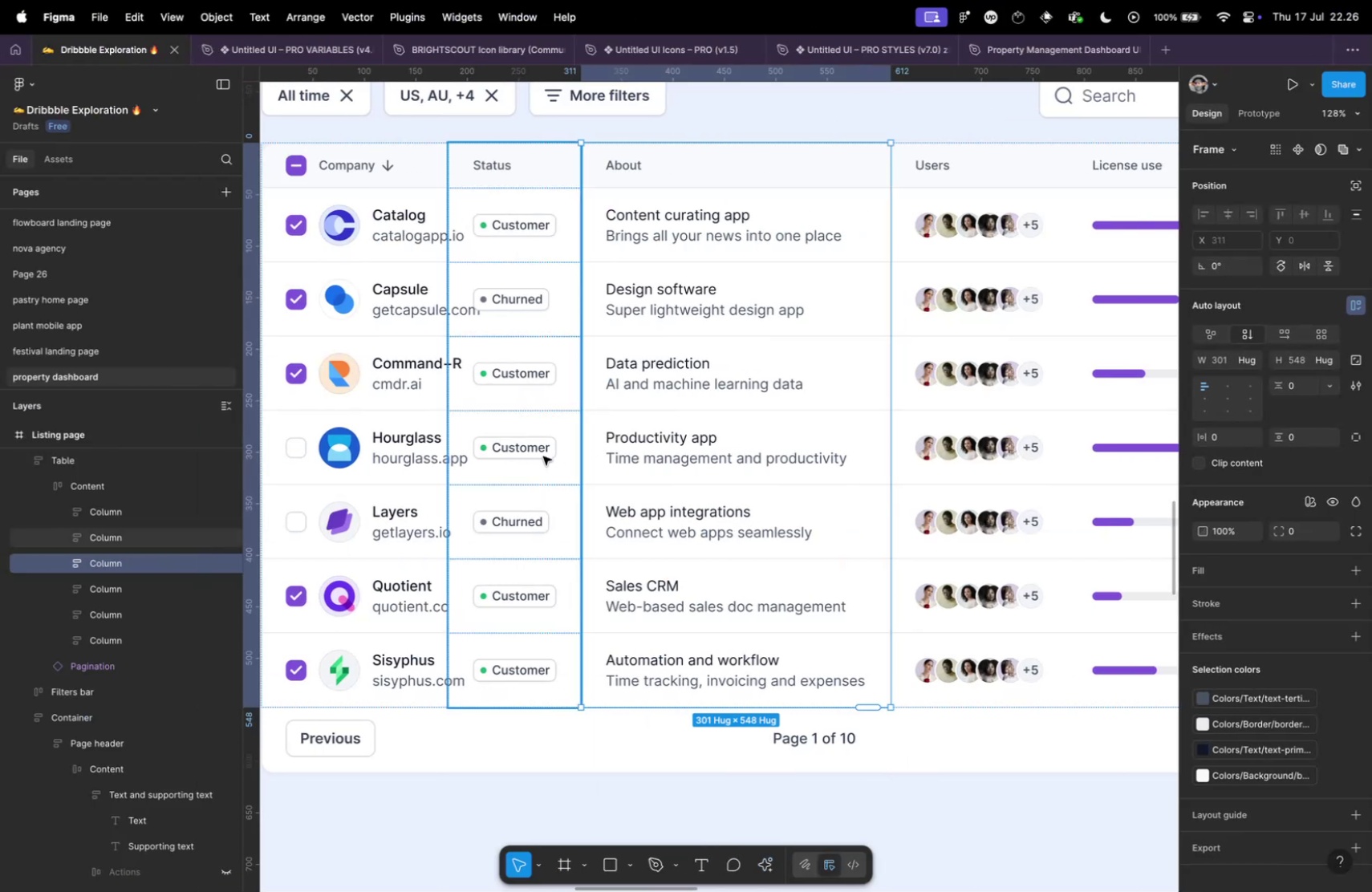 
key(Meta+Tab)
 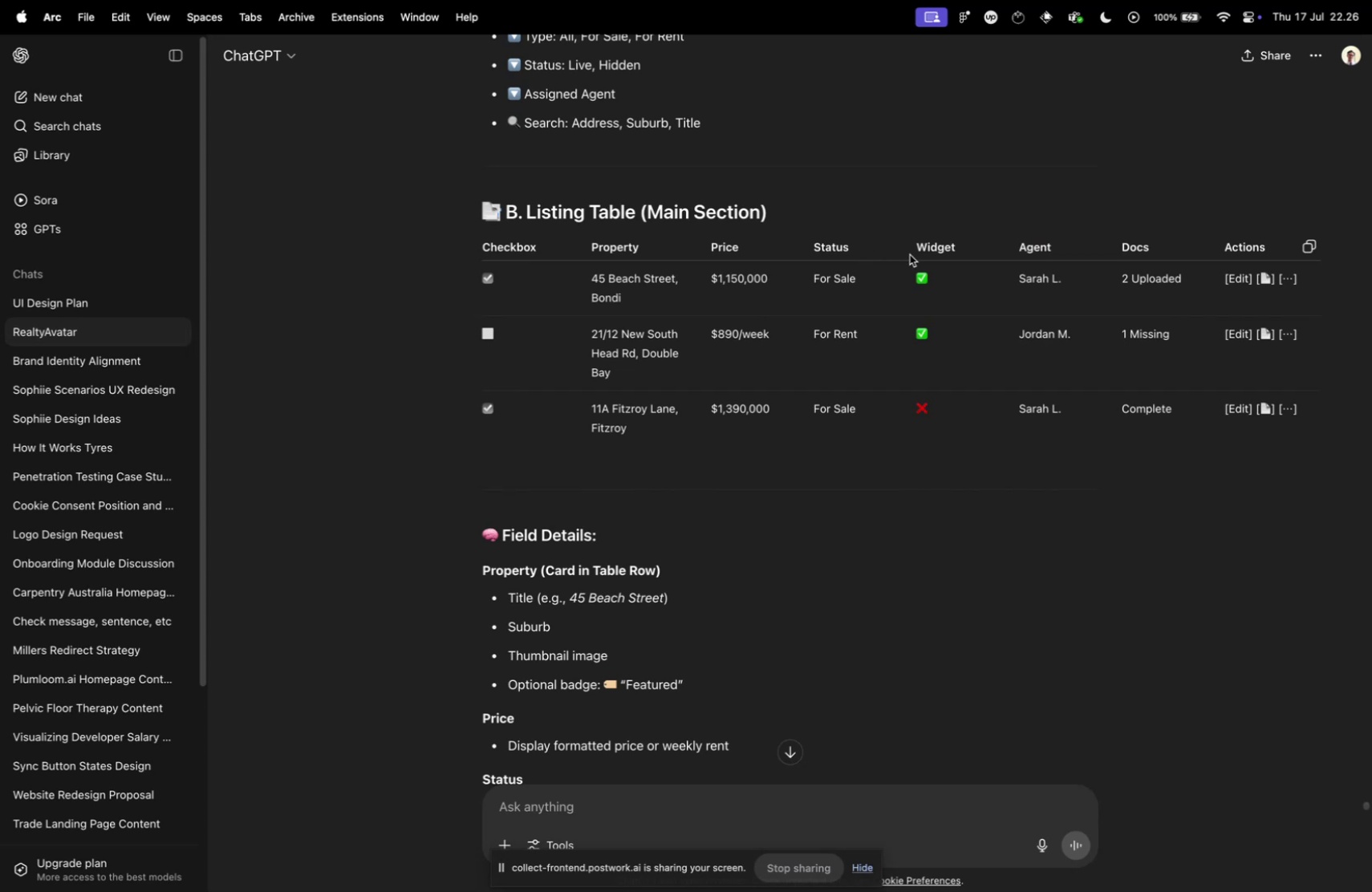 
left_click_drag(start_coordinate=[916, 276], to_coordinate=[951, 302])
 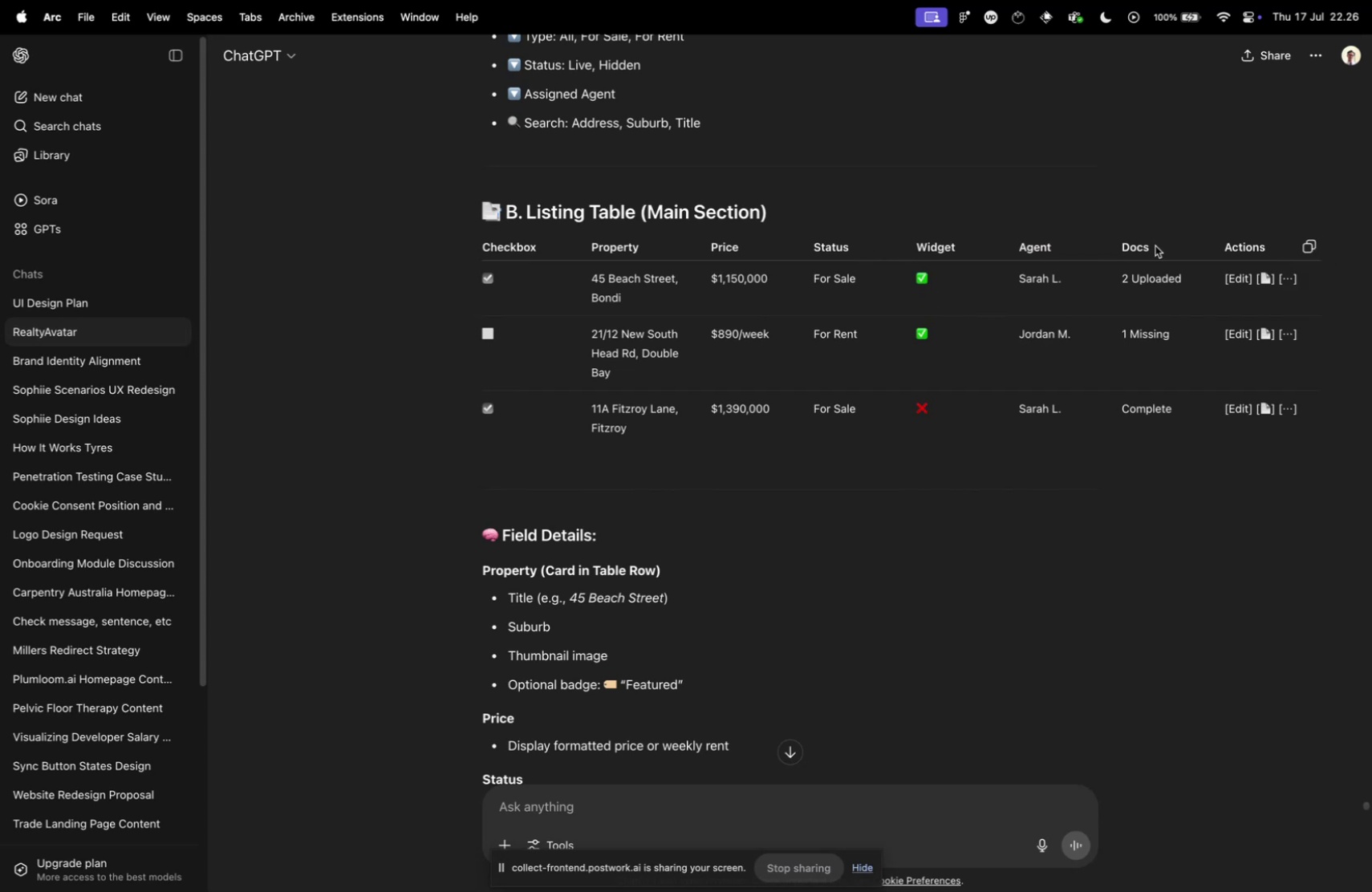 
key(Meta+CommandLeft)
 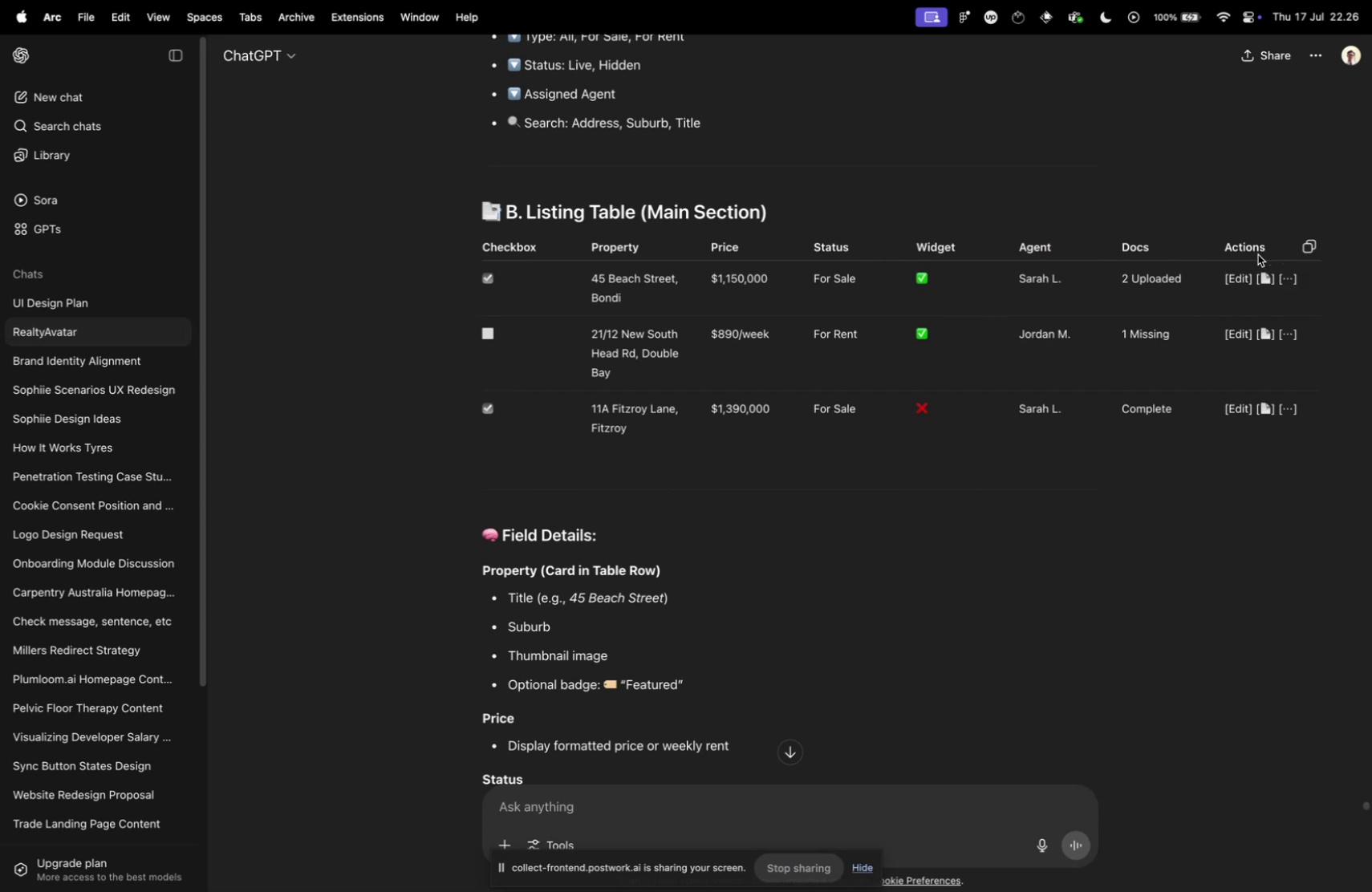 
key(Meta+Tab)
 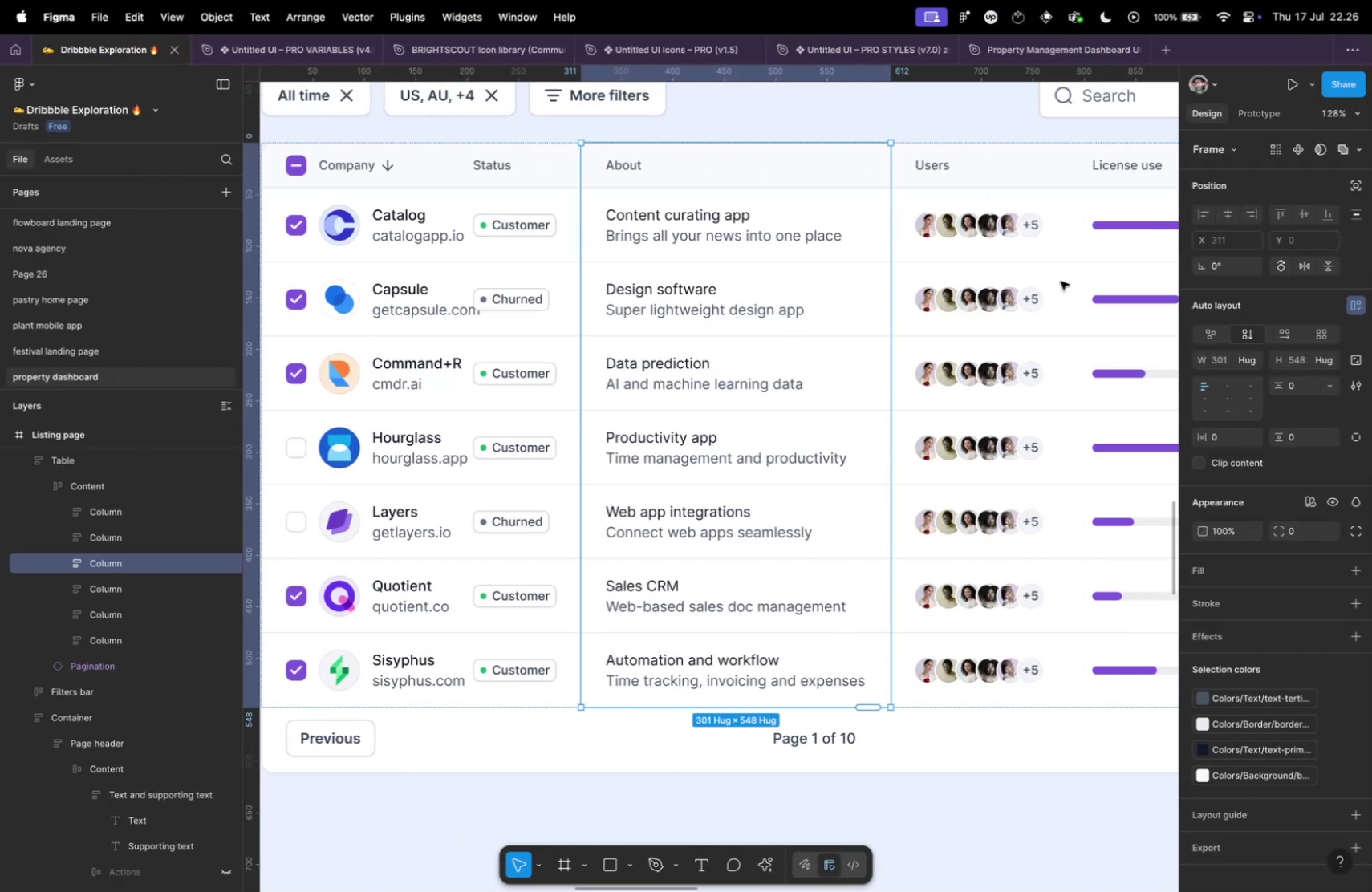 
hold_key(key=CommandLeft, duration=0.31)
scroll: coordinate [894, 344], scroll_direction: down, amount: 10.0
 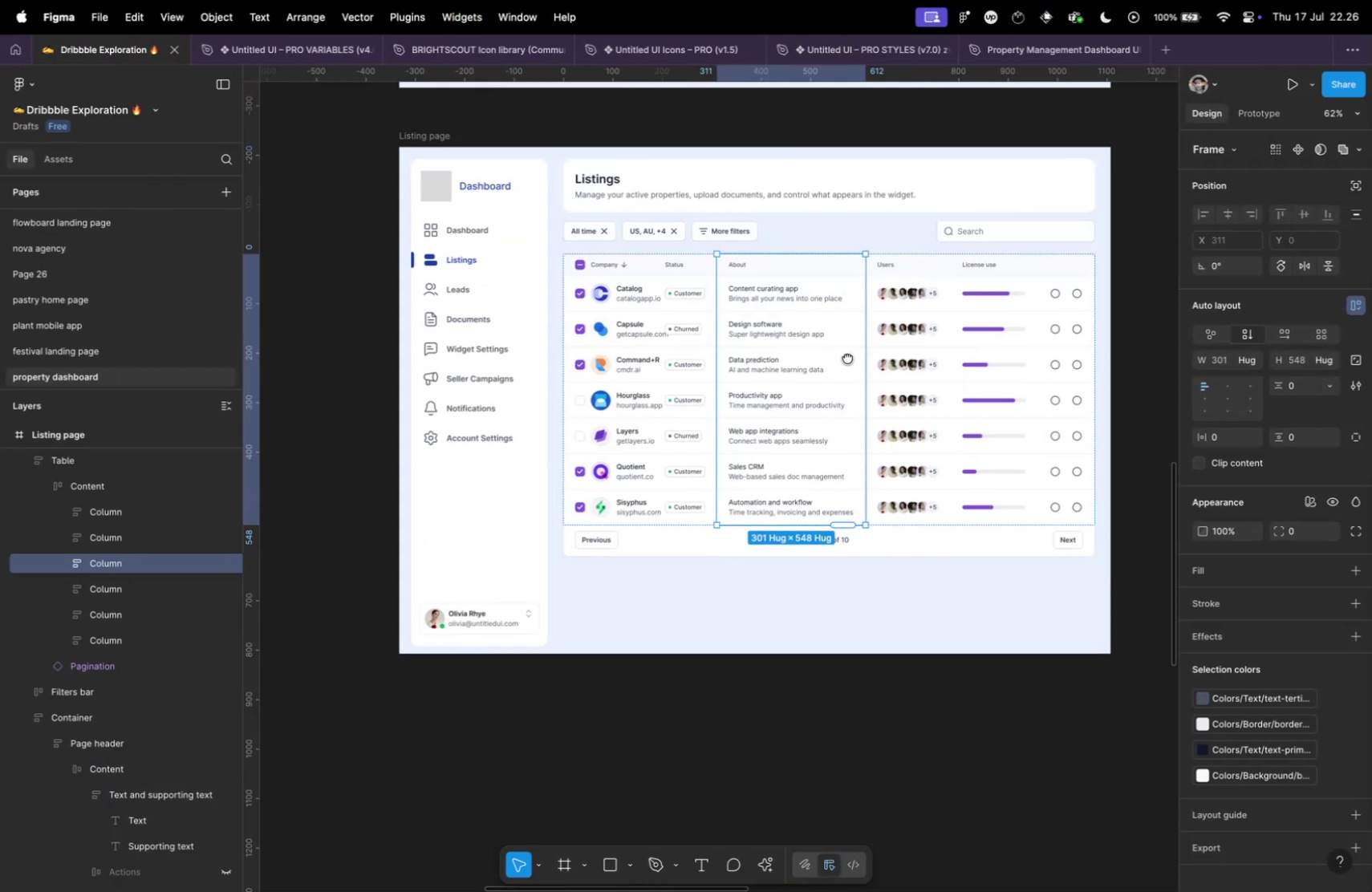 
hold_key(key=CommandLeft, duration=0.39)
scroll: coordinate [724, 345], scroll_direction: up, amount: 8.0
 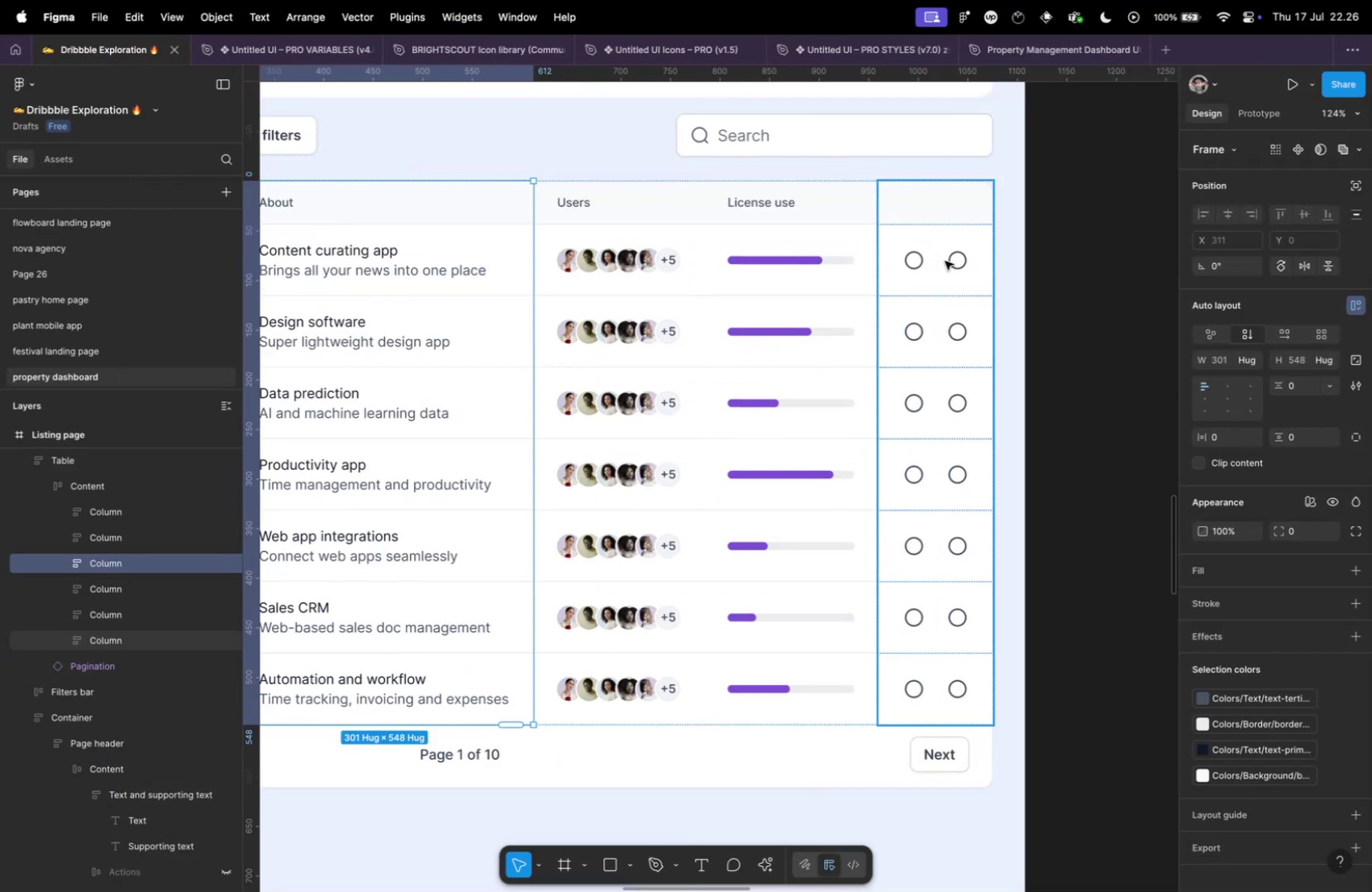 
key(Meta+CommandLeft)
 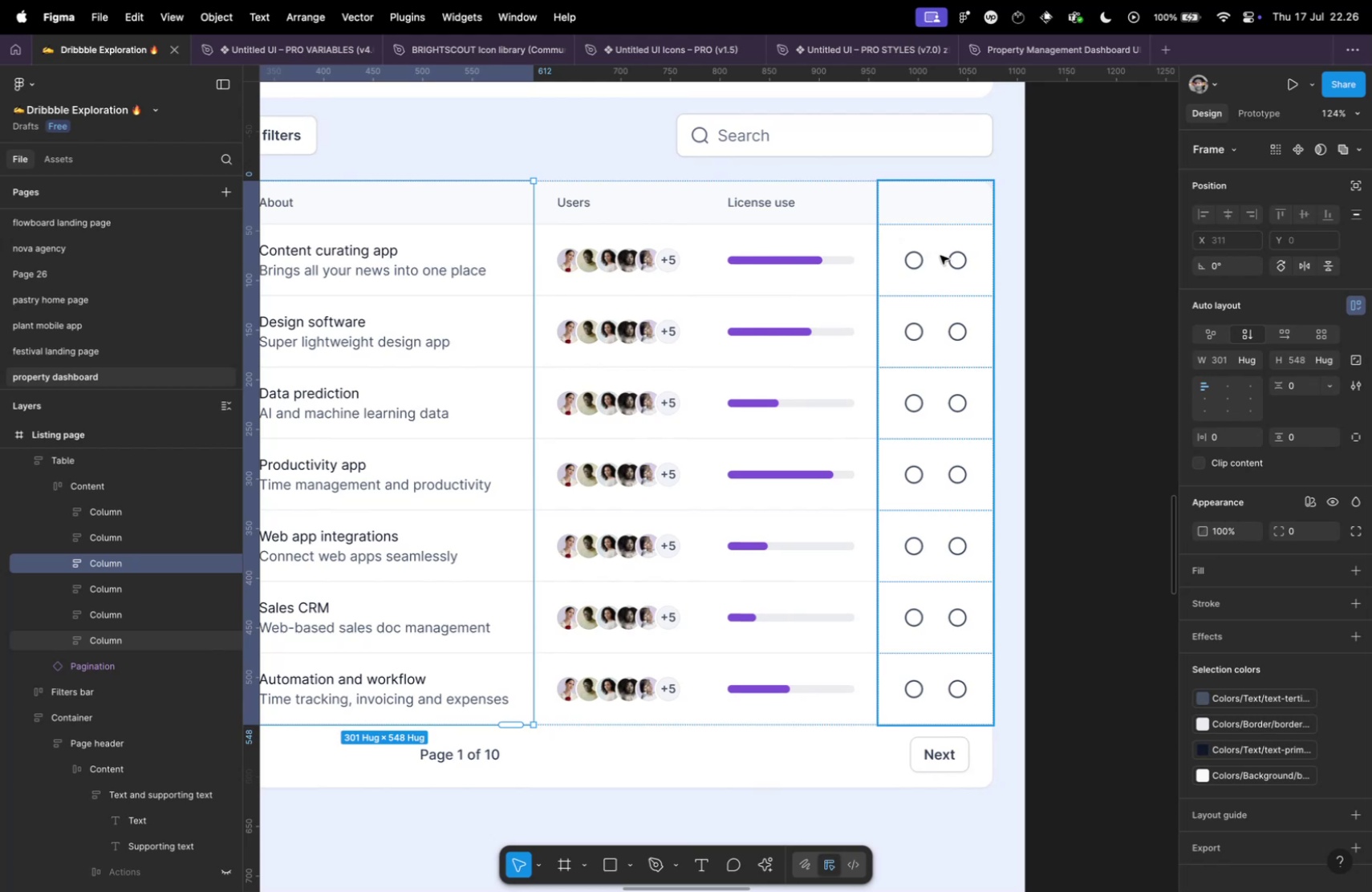 
key(Meta+Tab)
 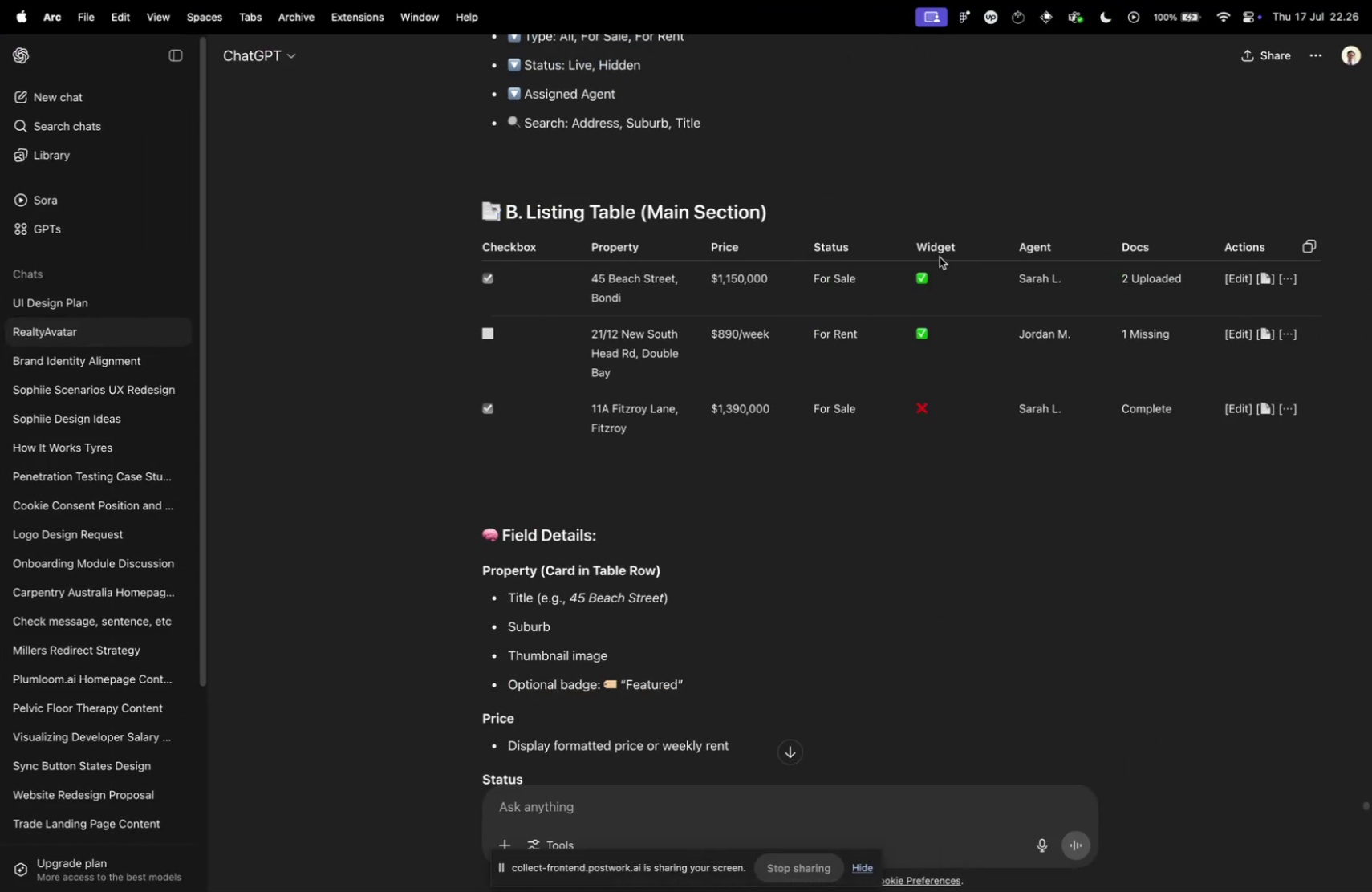 
key(Meta+CommandLeft)
 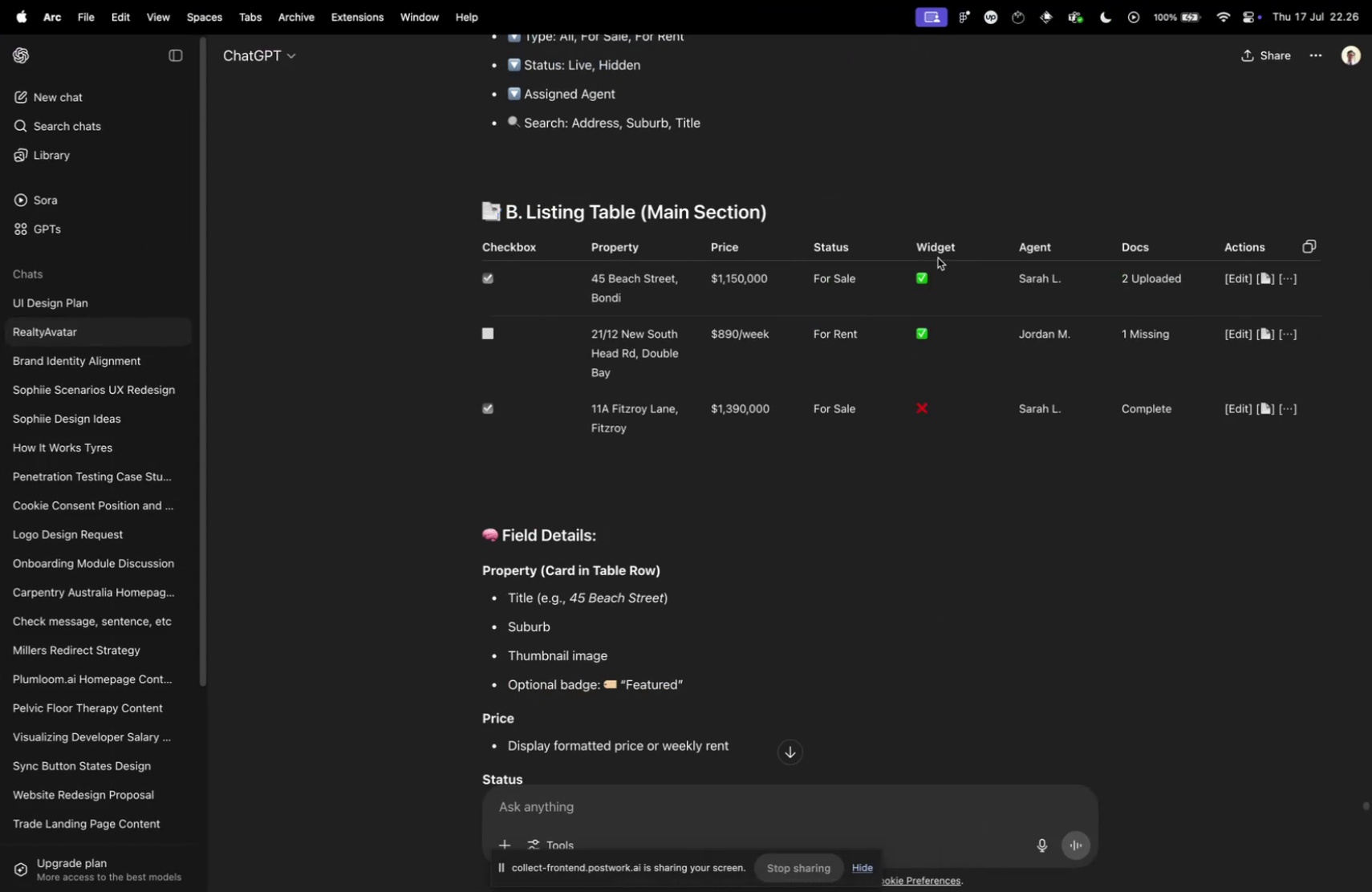 
key(Meta+Tab)
 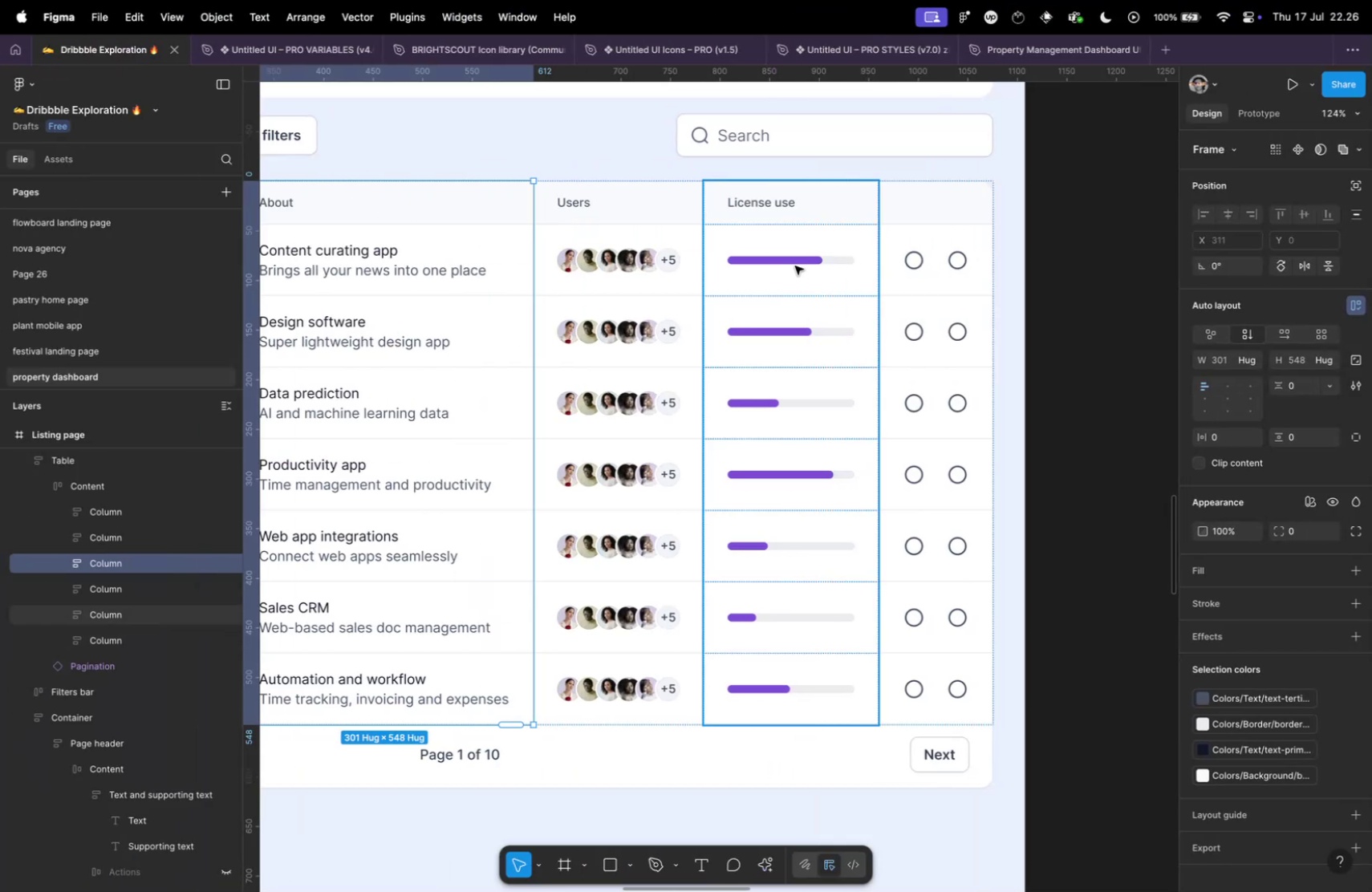 
left_click([795, 266])
 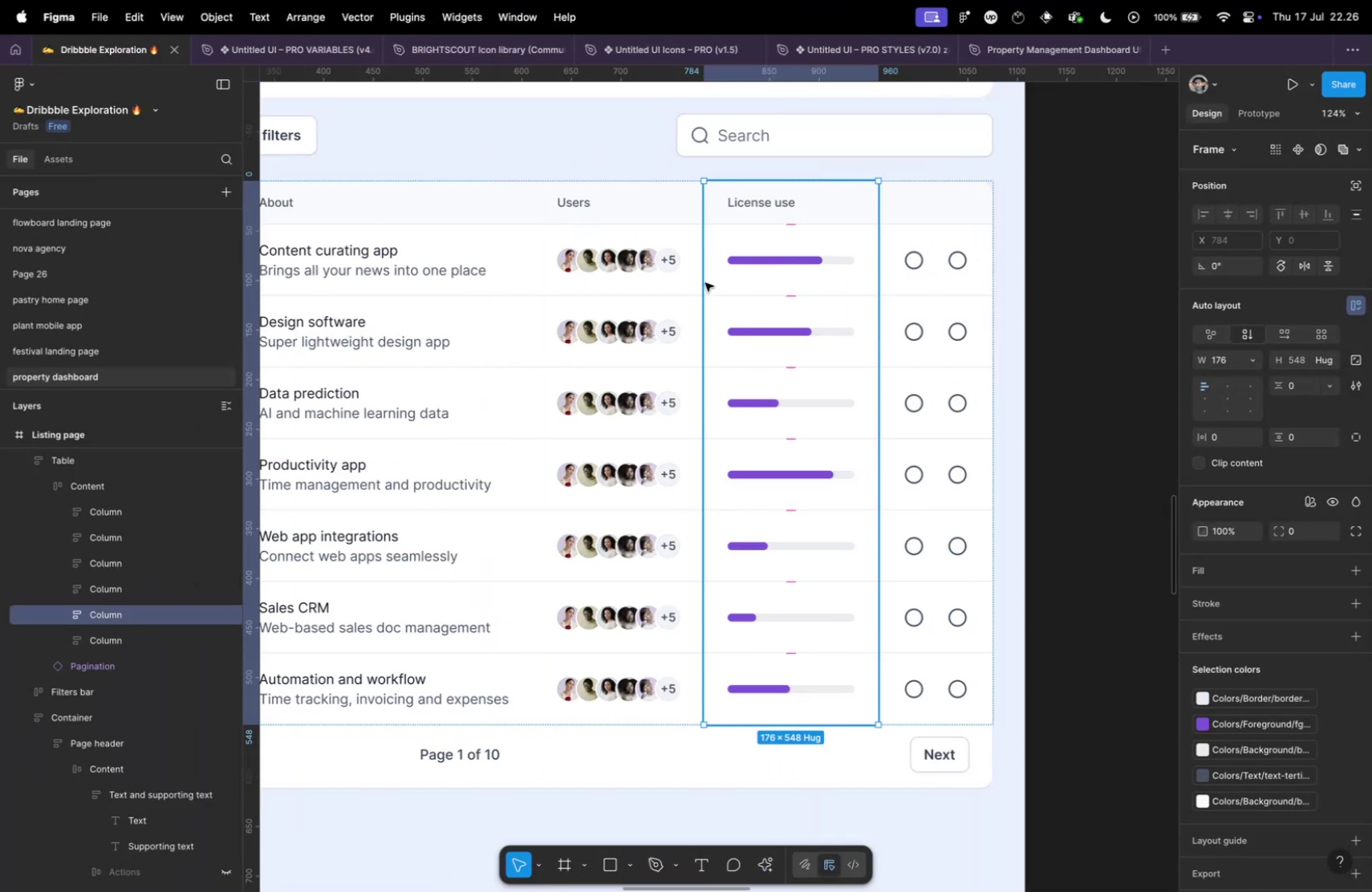 
hold_key(key=ShiftLeft, duration=0.5)
left_click([616, 283])
 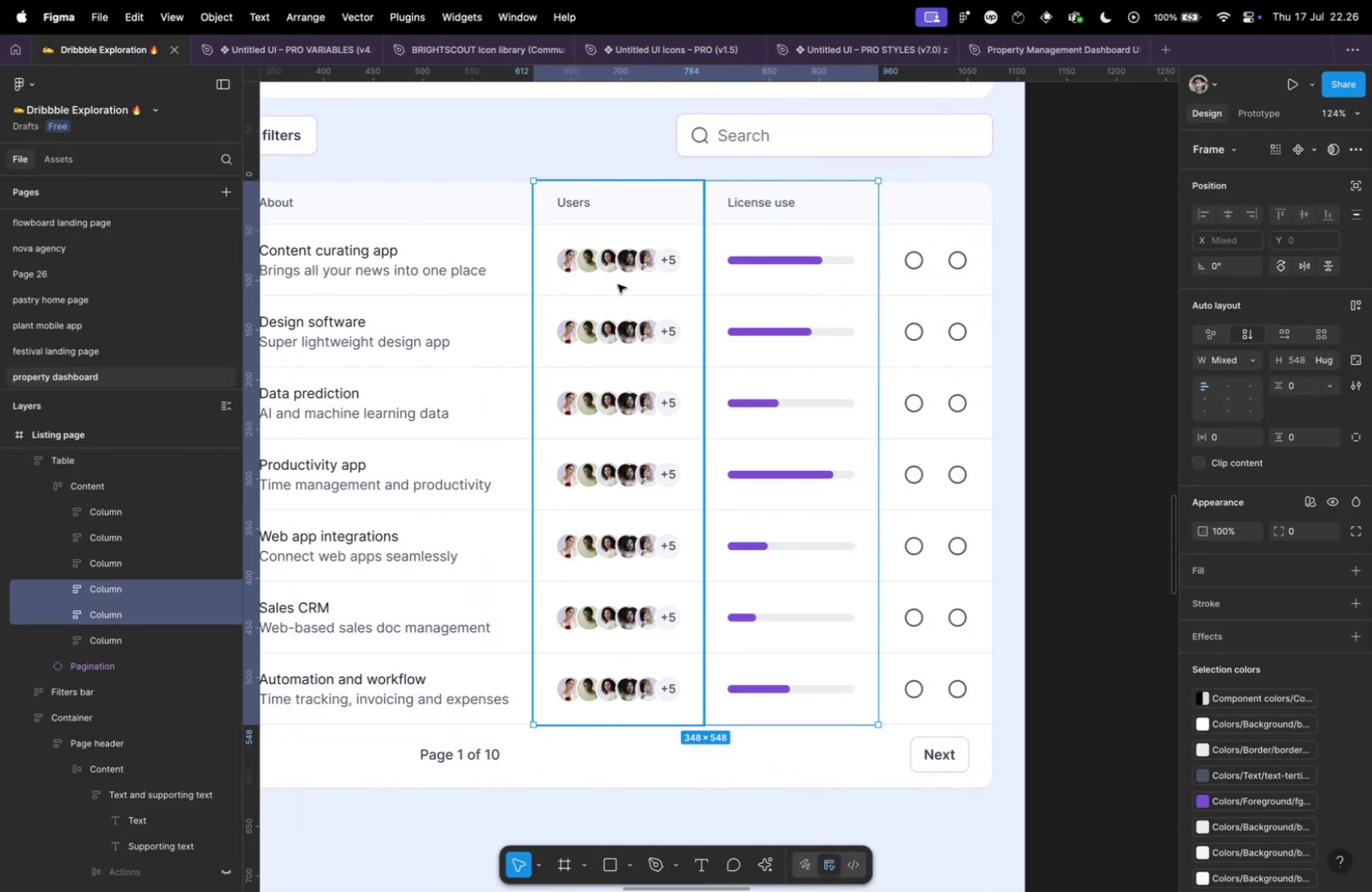 
key(Backspace)
 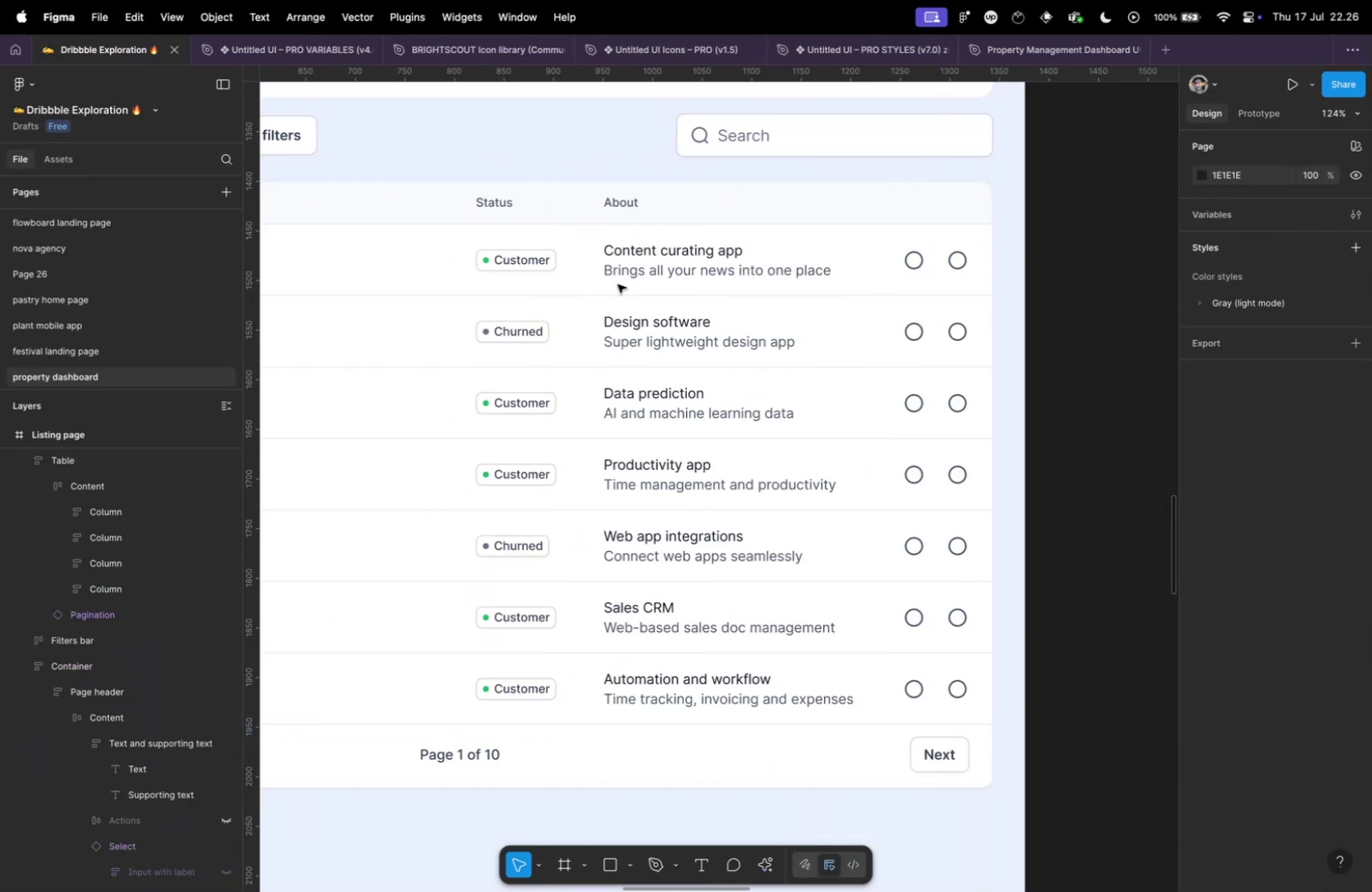 
hold_key(key=CommandLeft, duration=0.42)
scroll: coordinate [616, 282], scroll_direction: down, amount: 10.0
 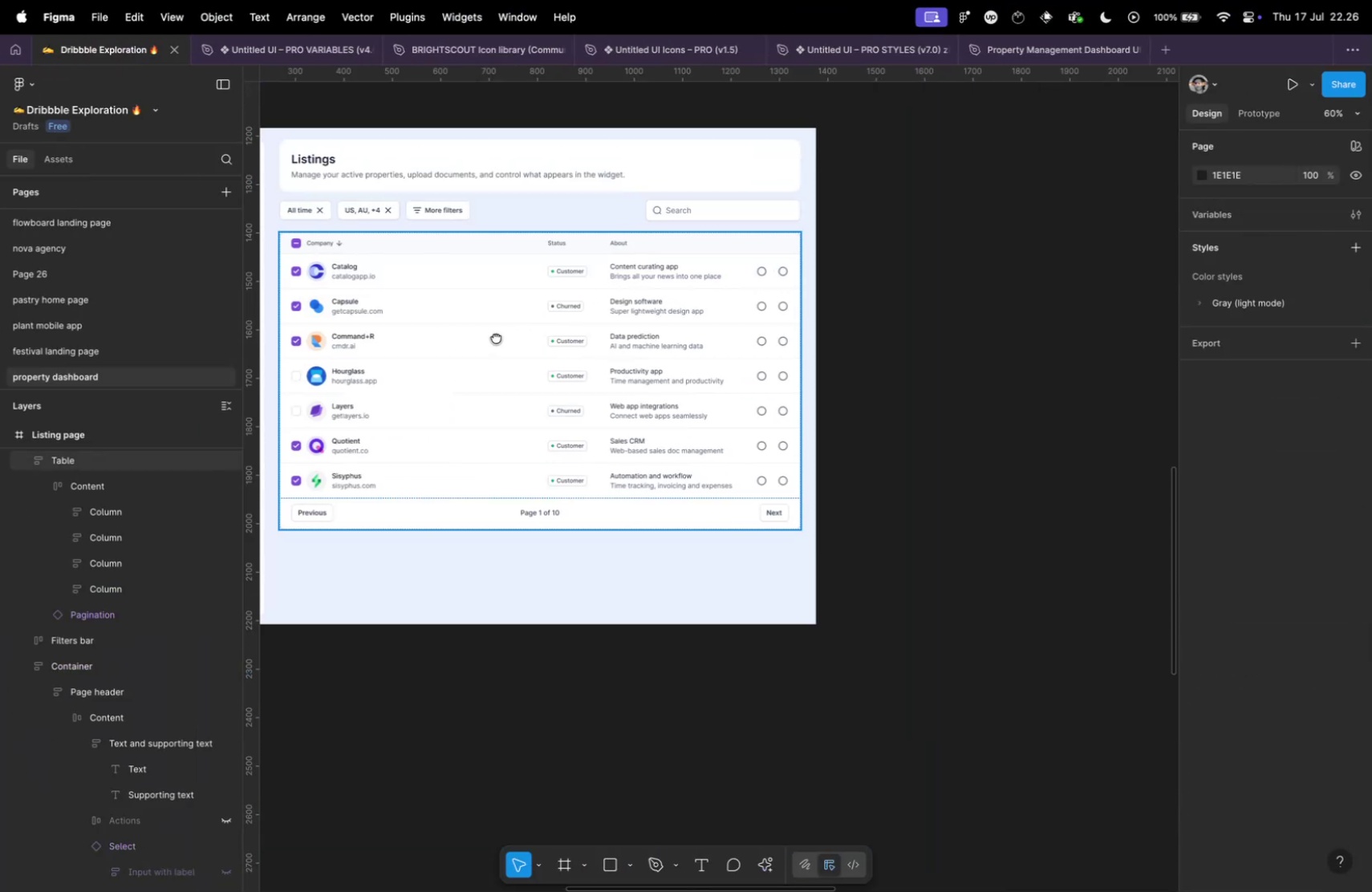 
hold_key(key=CommandLeft, duration=0.86)
scroll: coordinate [646, 312], scroll_direction: up, amount: 5.0
 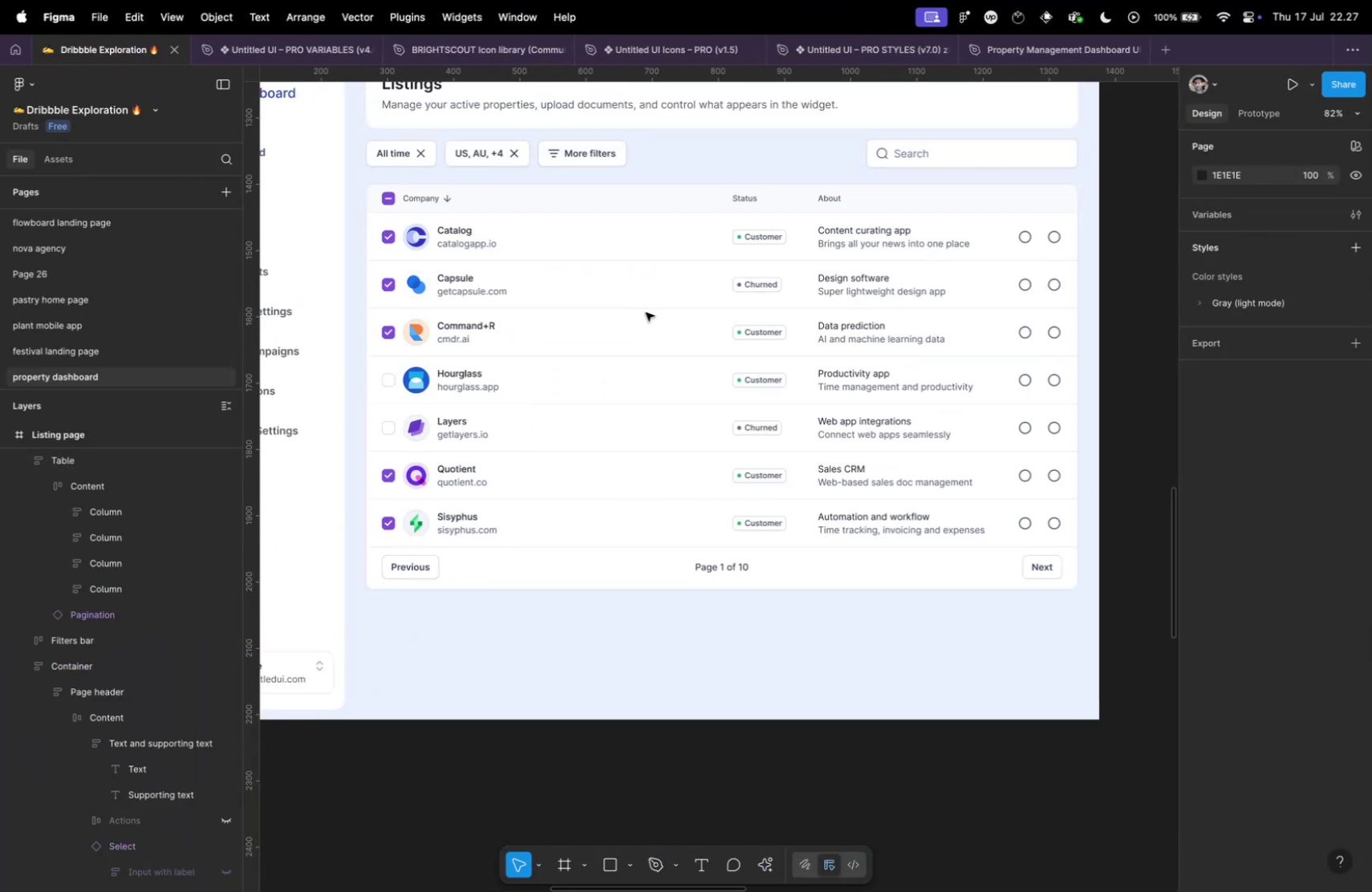 
hold_key(key=CommandLeft, duration=3.16)
left_click([477, 519])
 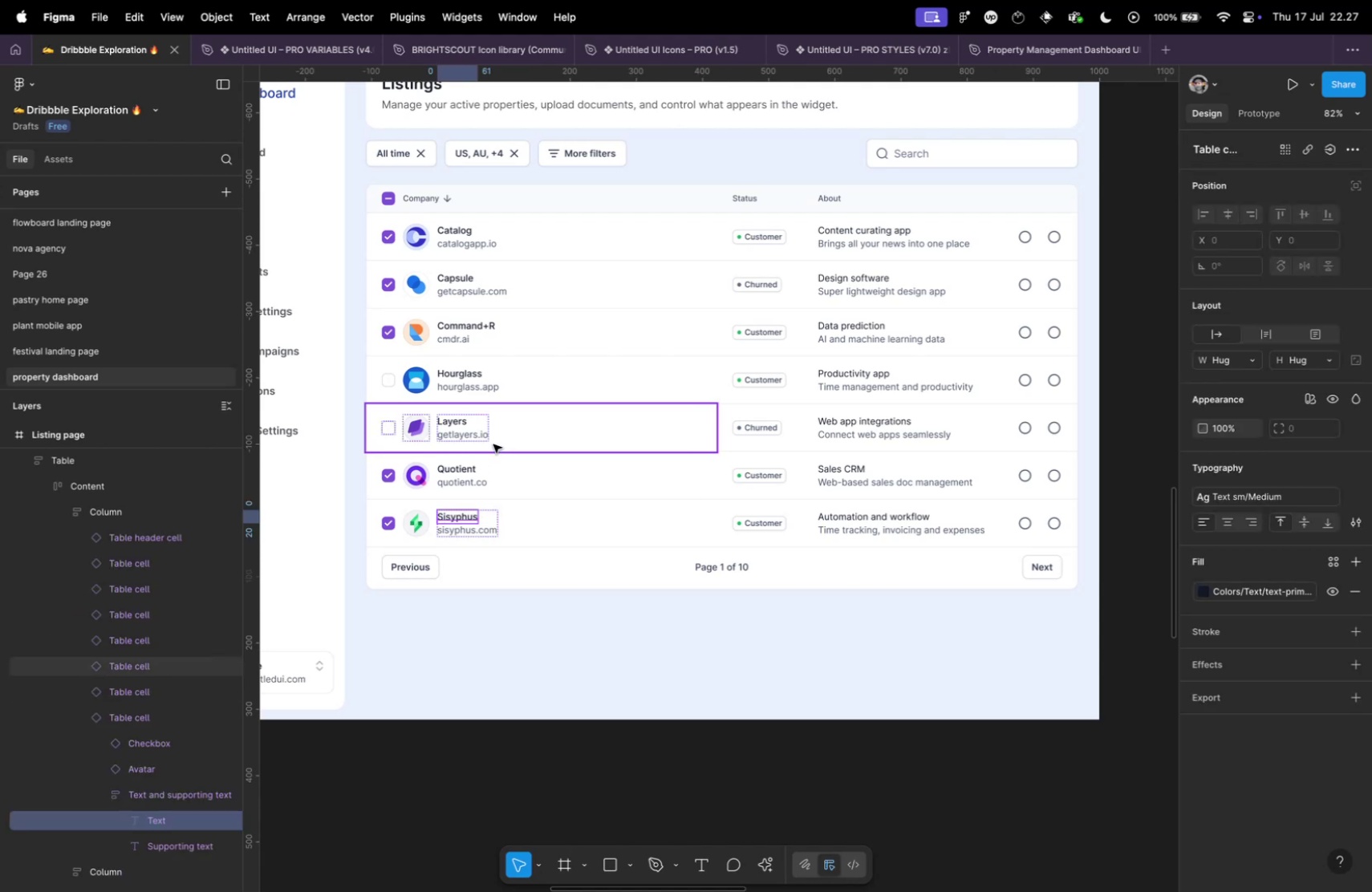 
left_click([493, 444])
 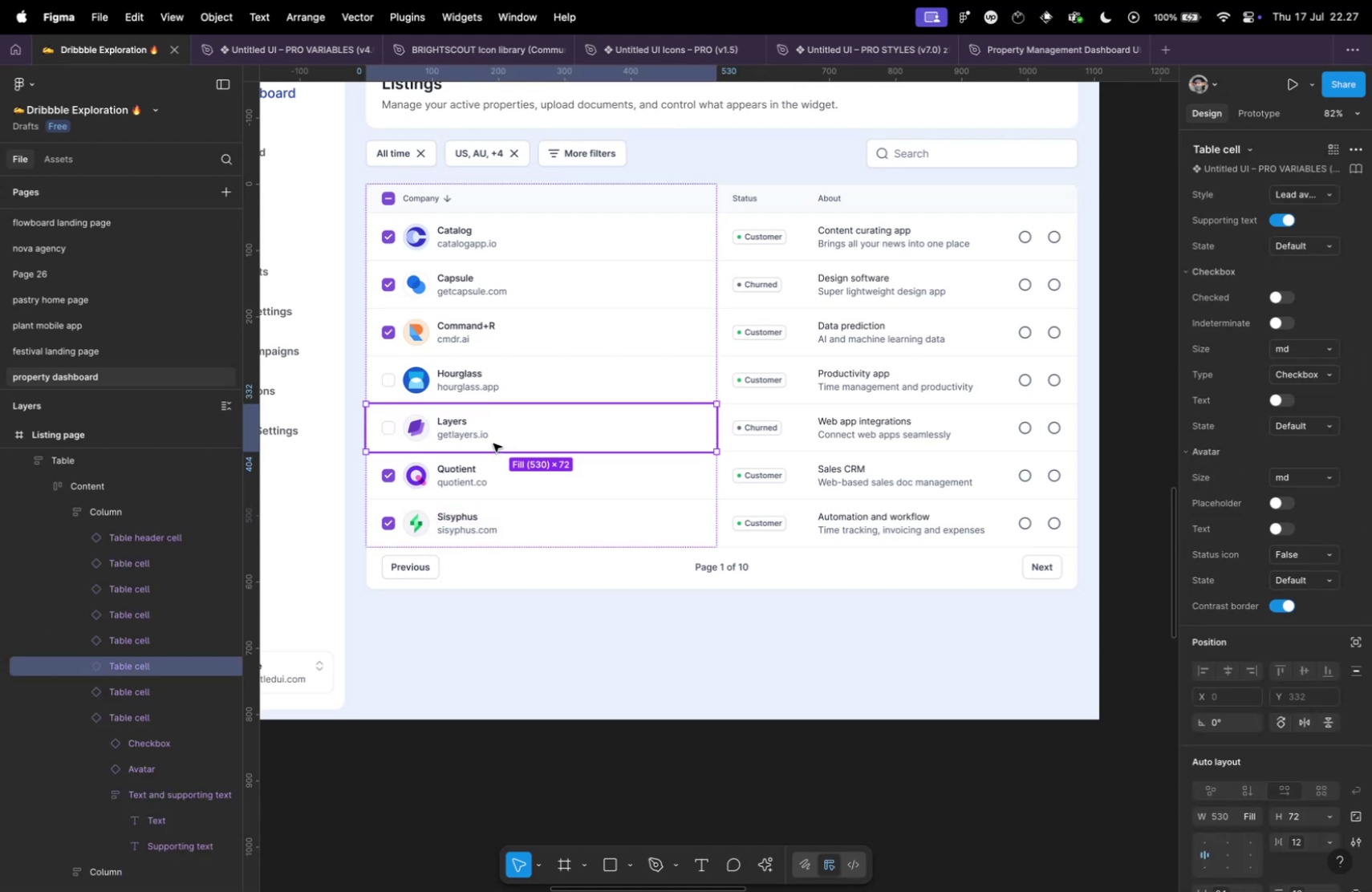 
key(Backslash)
 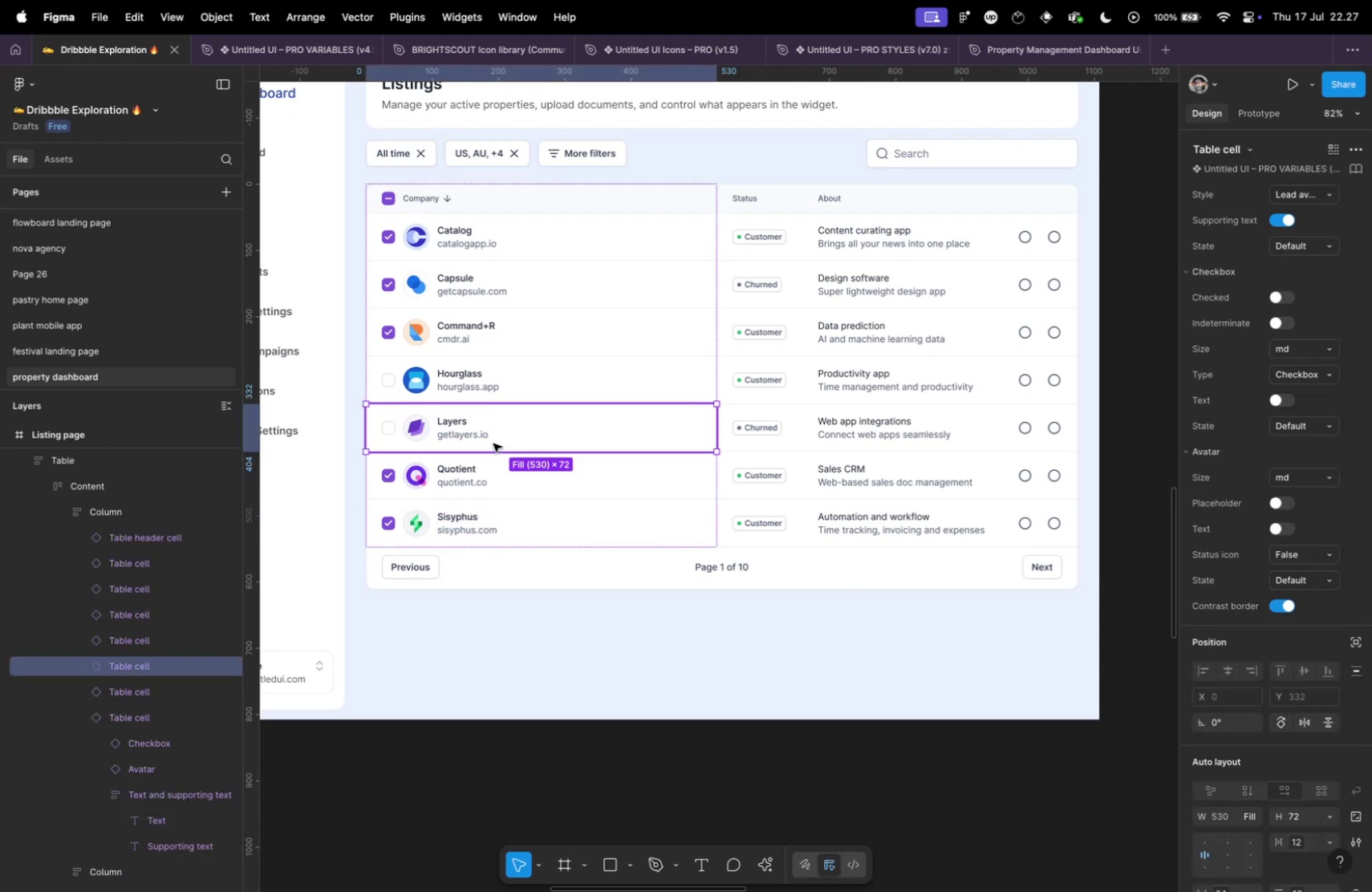 
key(Enter)
 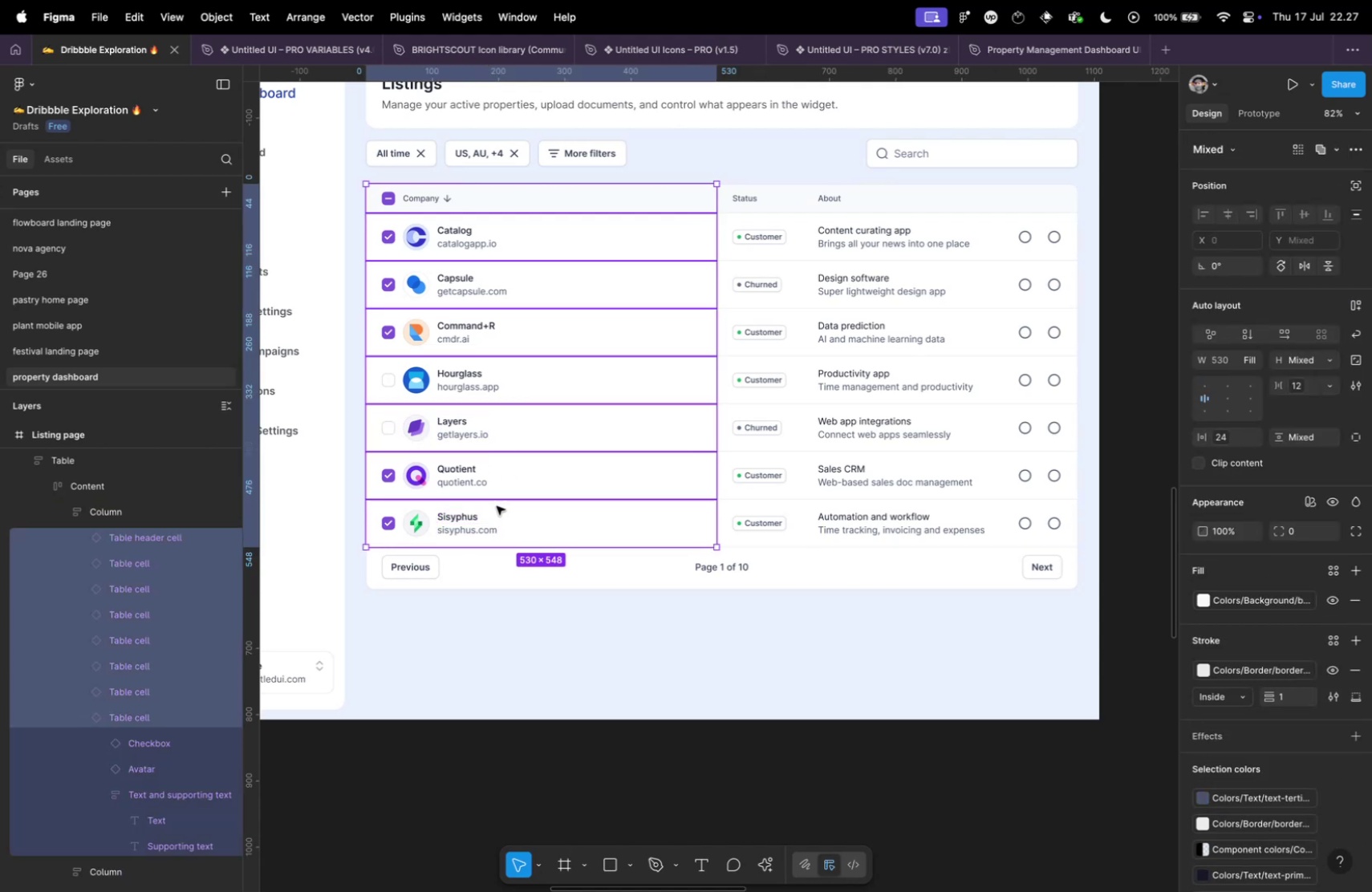 
key(Meta+D)
 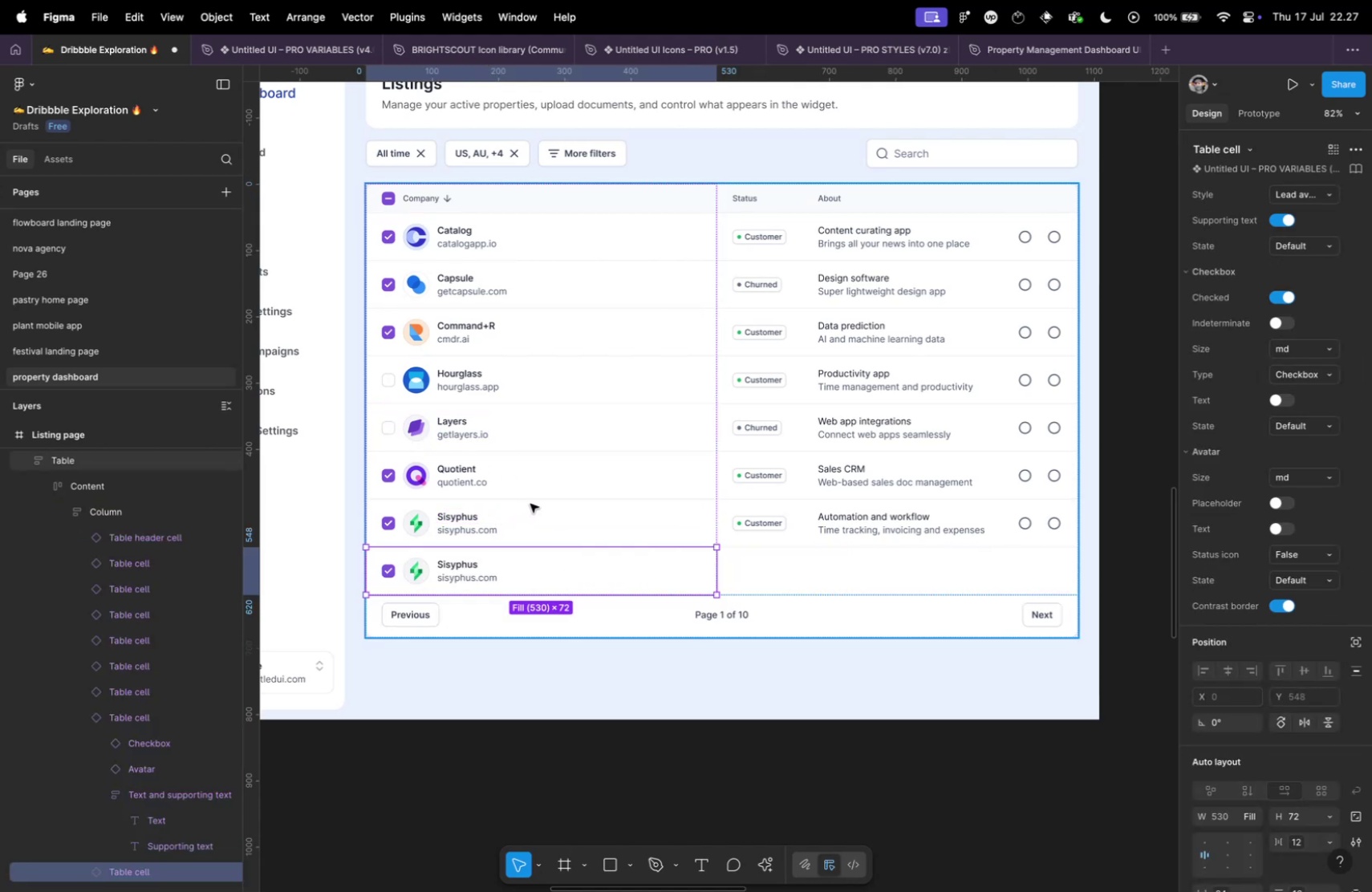 
key(Meta+D)
 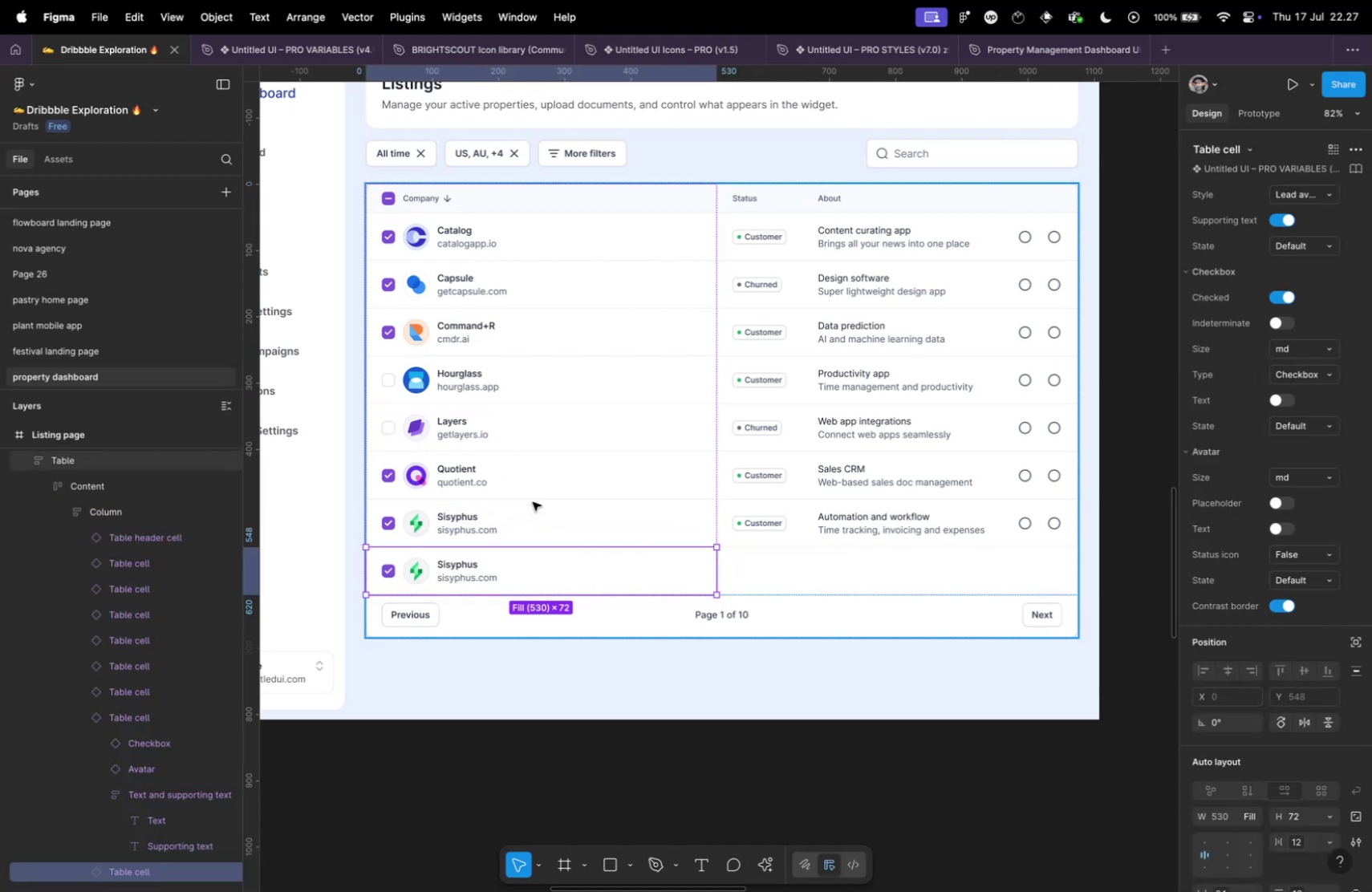 
key(Meta+D)
 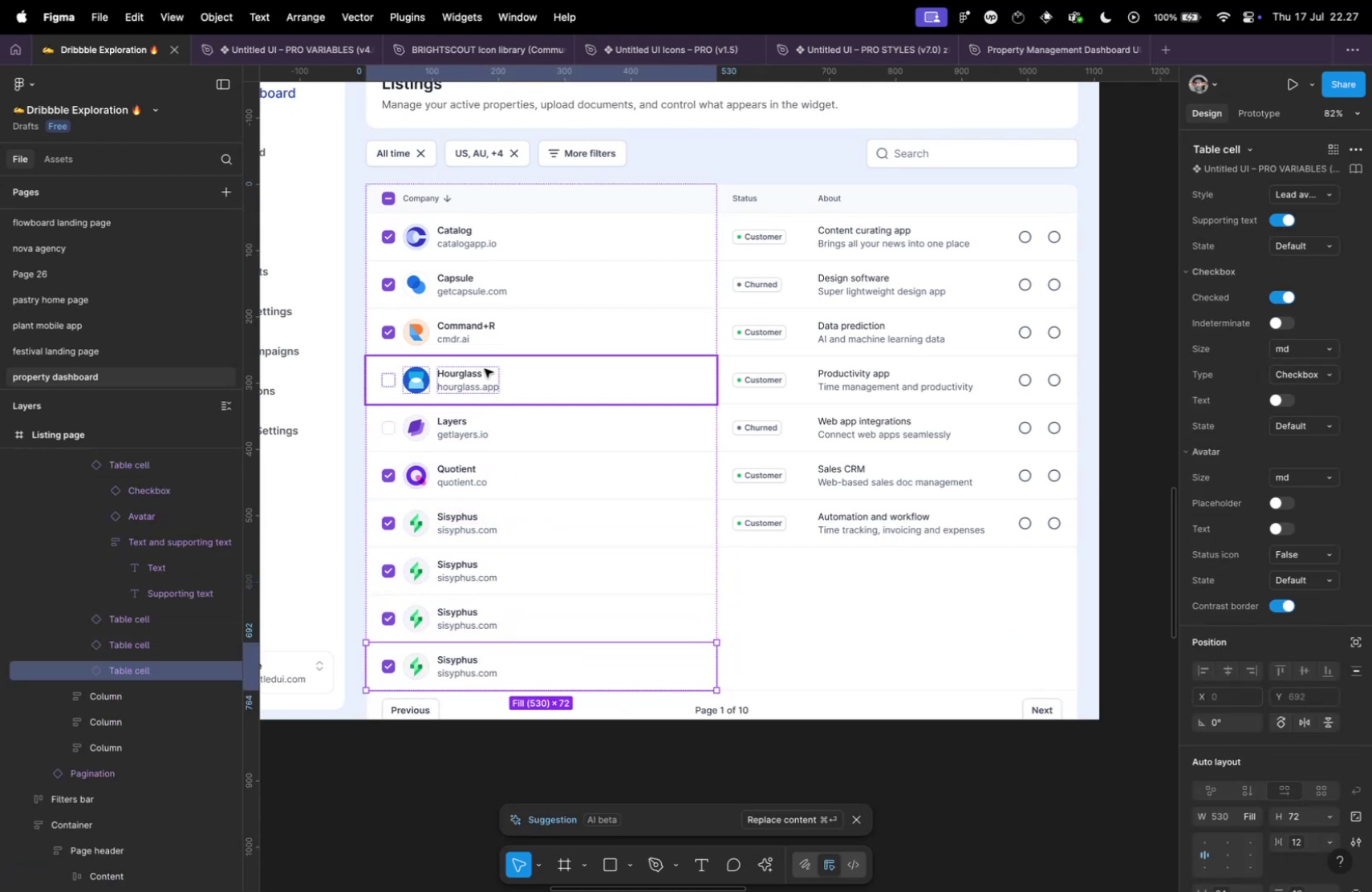 
key(Meta+CommandLeft)
 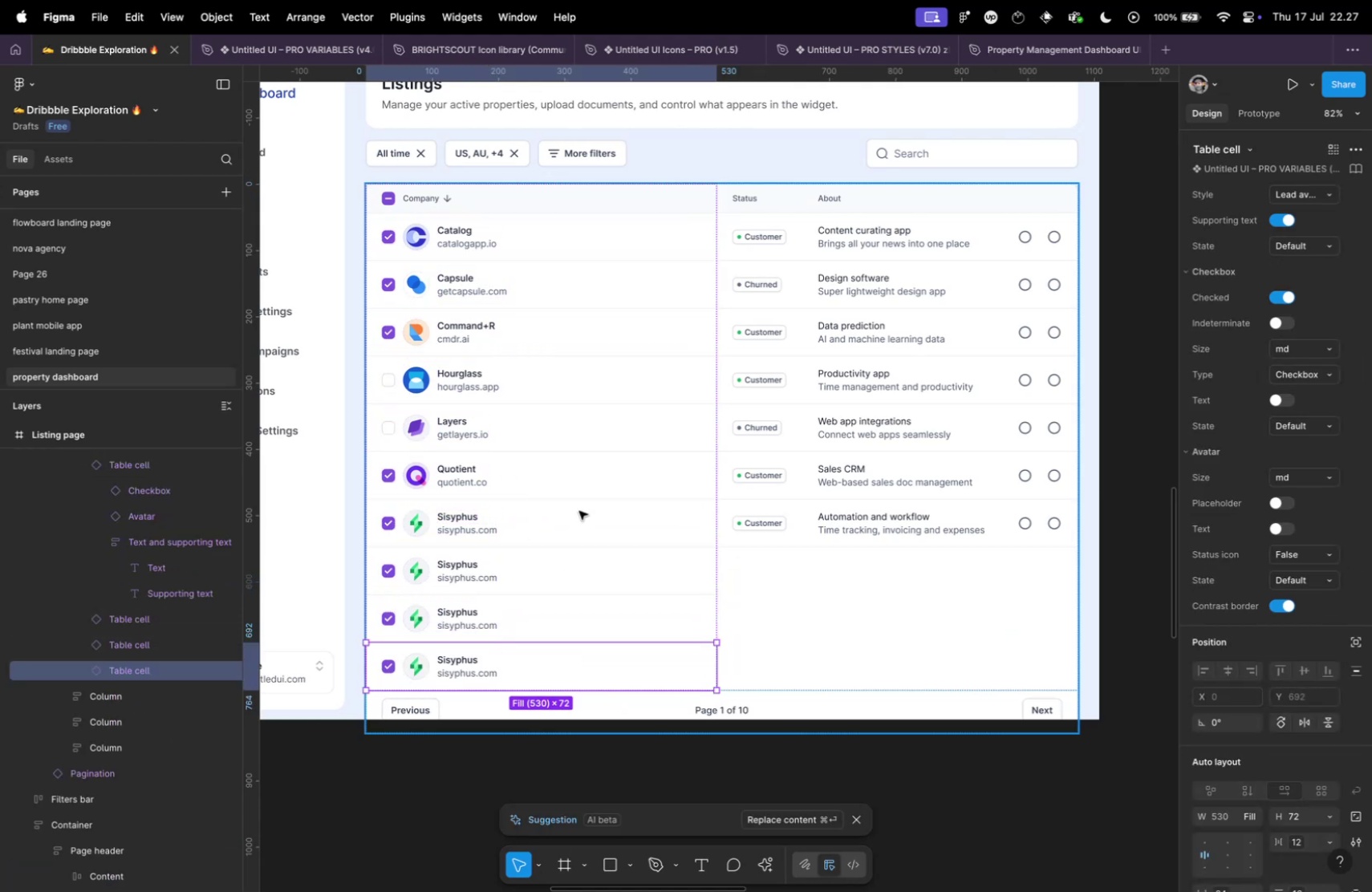 
scroll: coordinate [585, 509], scroll_direction: down, amount: 16.0
 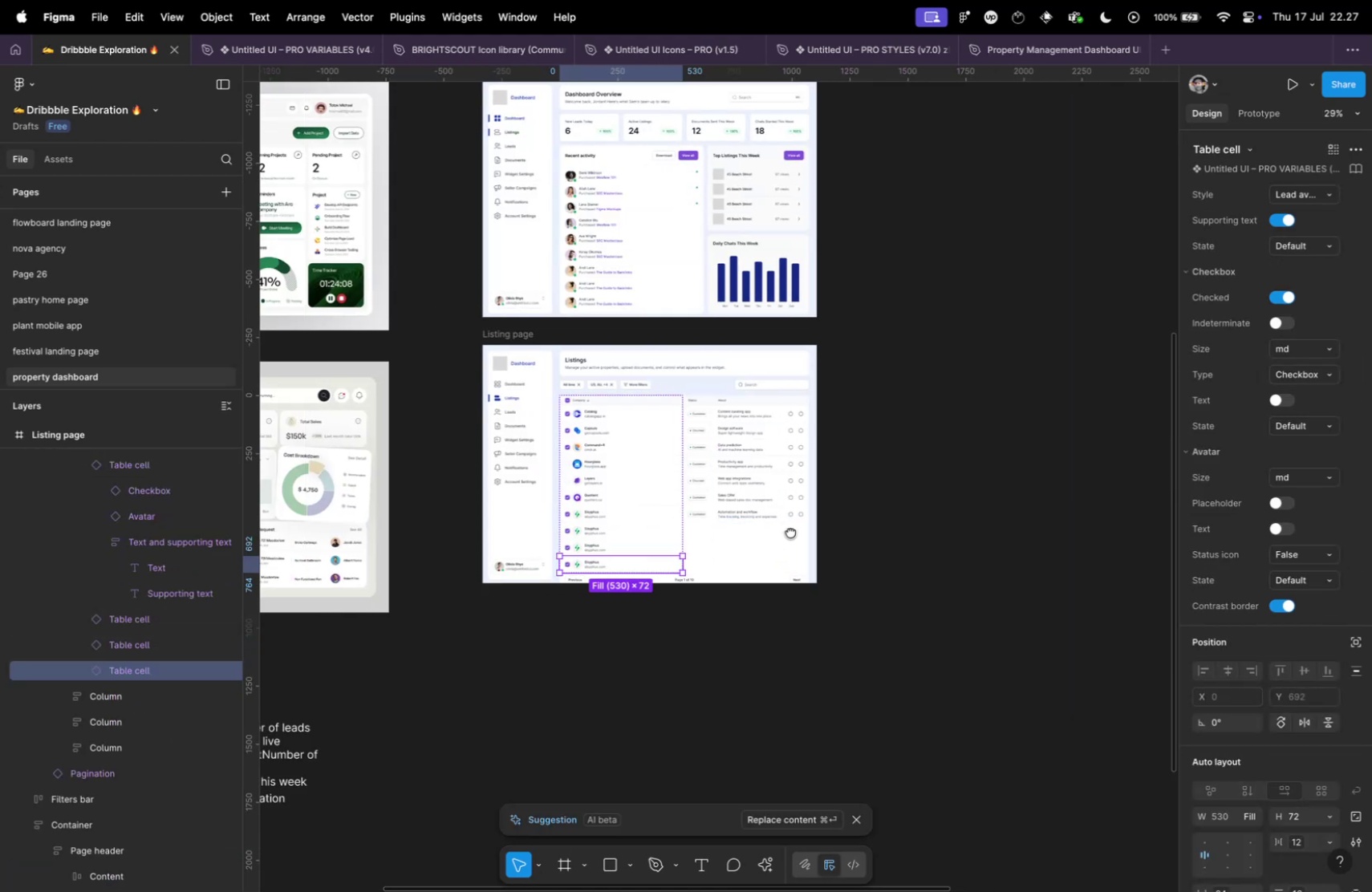 
hold_key(key=CommandLeft, duration=0.72)
scroll: coordinate [655, 350], scroll_direction: up, amount: 5.0
 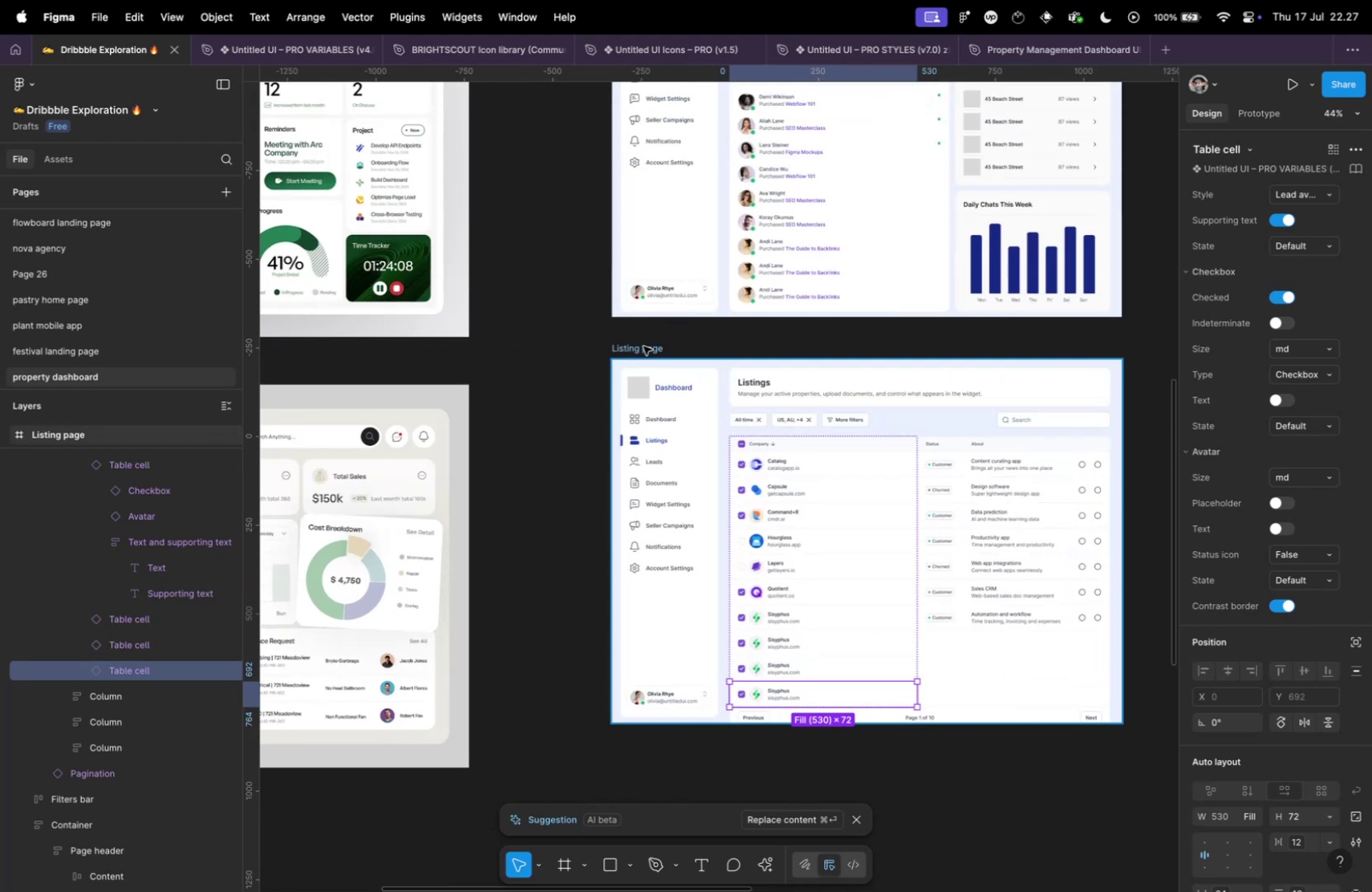 
left_click([643, 346])
 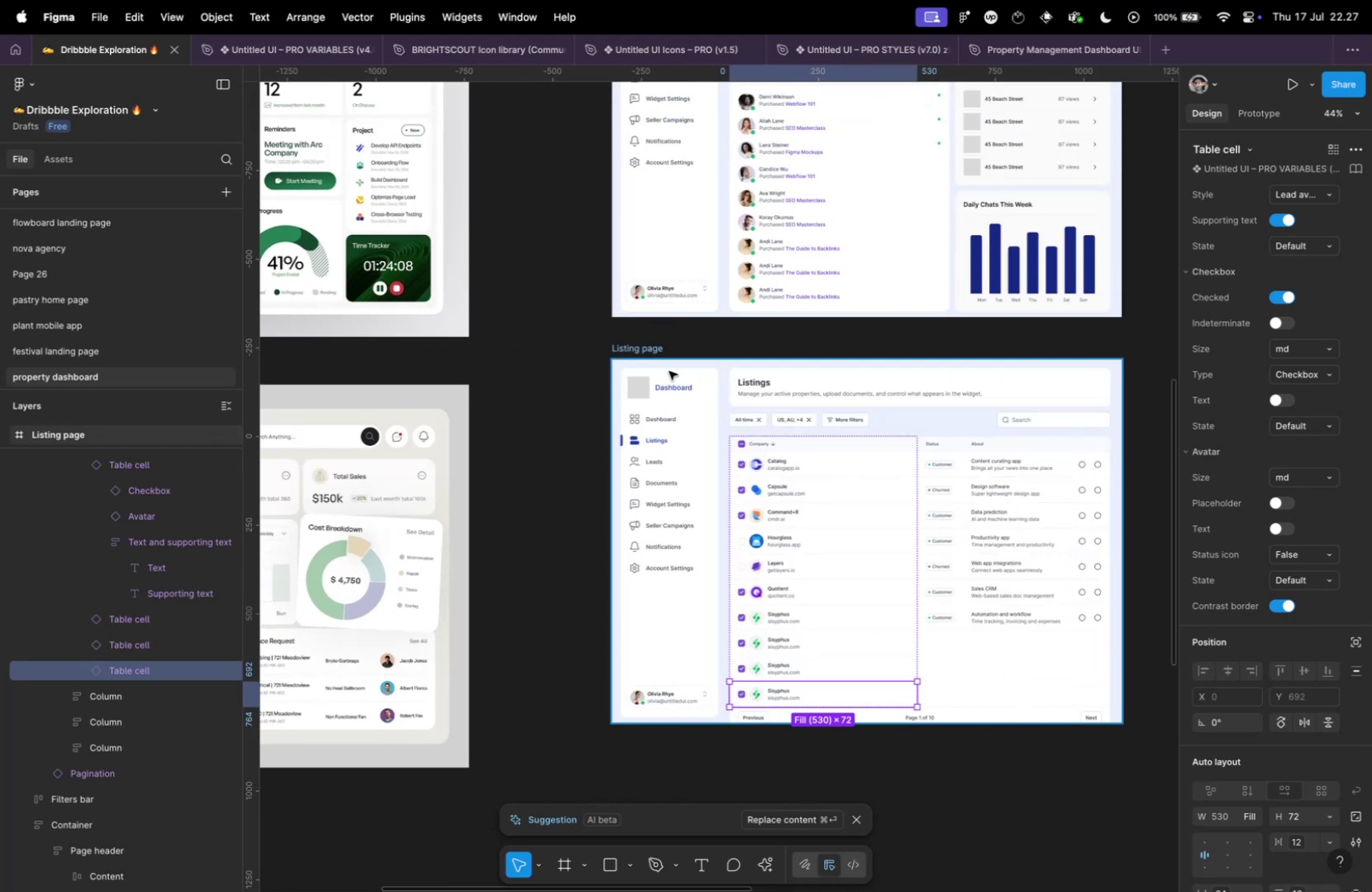 
scroll: coordinate [752, 458], scroll_direction: down, amount: 10.0
 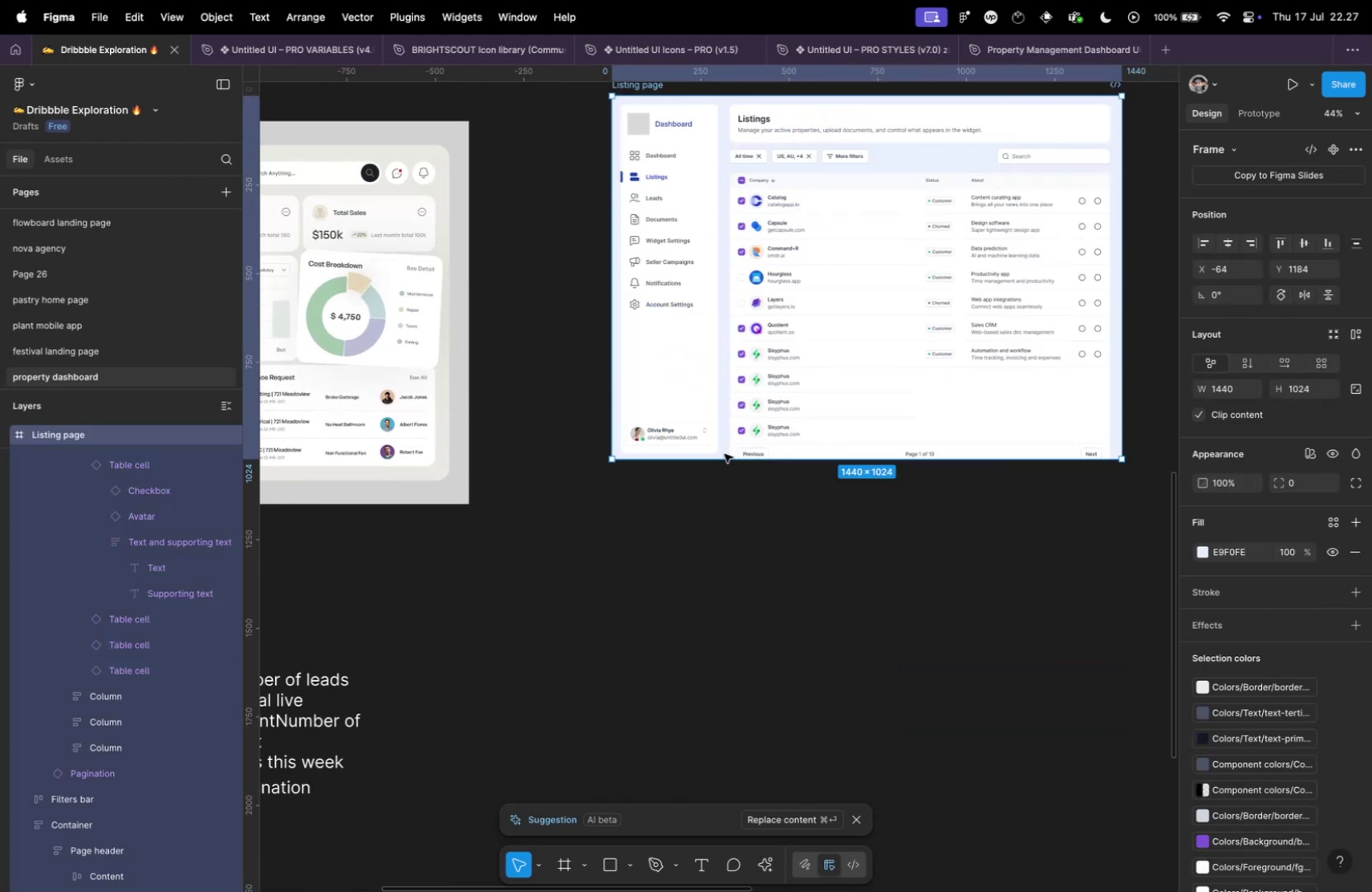 
left_click_drag(start_coordinate=[723, 456], to_coordinate=[724, 476])
 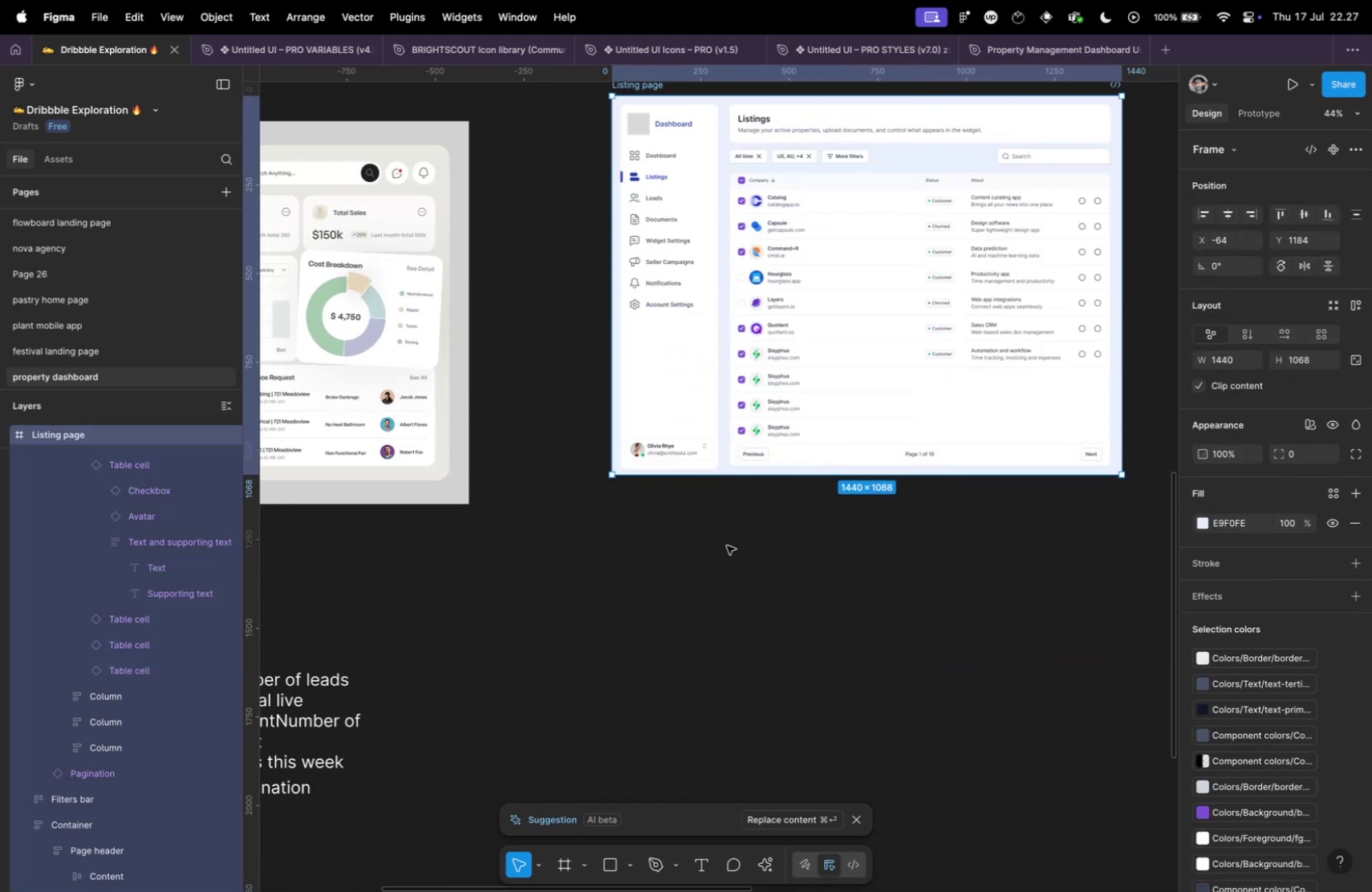 
left_click([727, 545])
 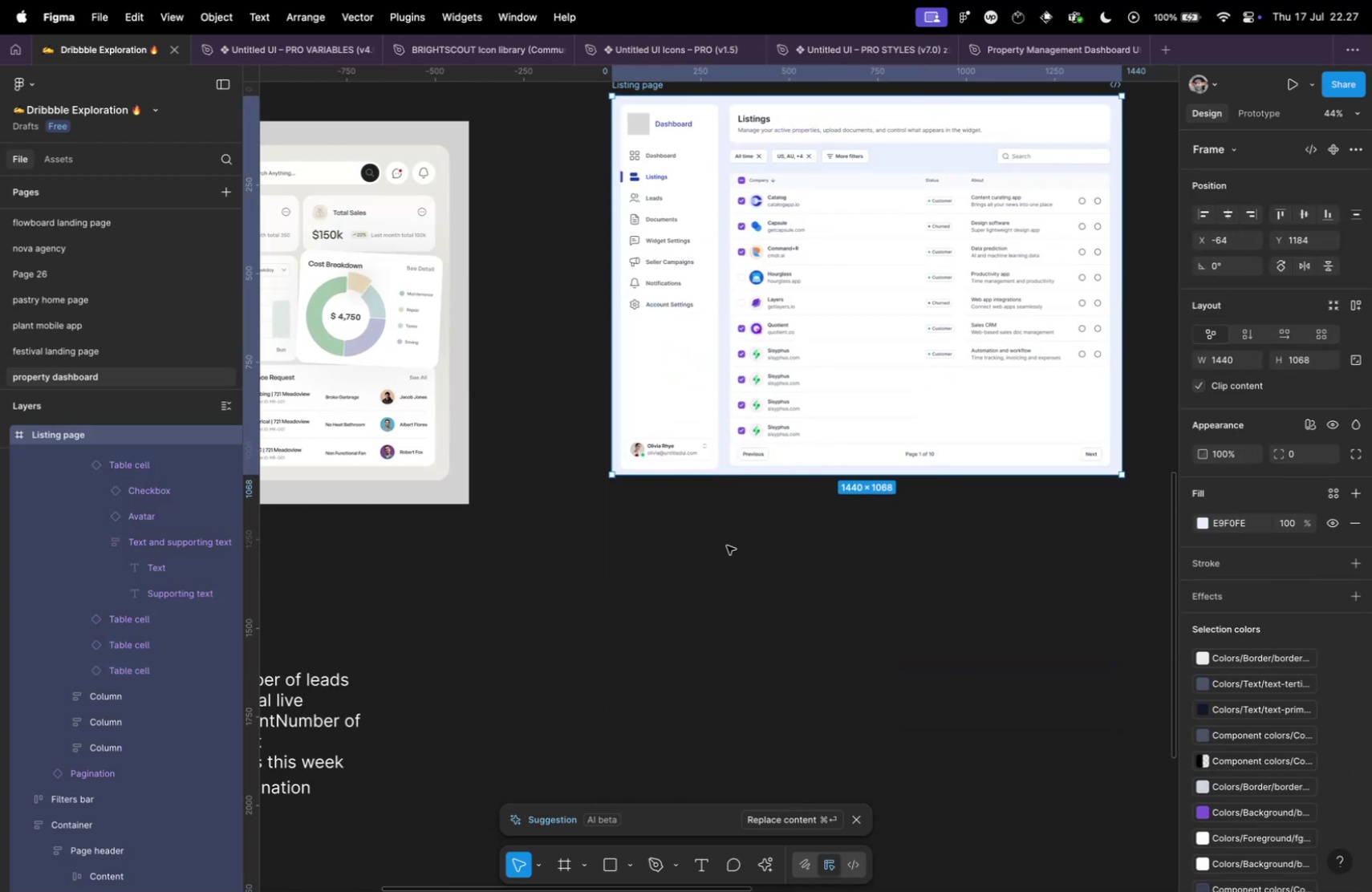 
key(Meta+Z)
 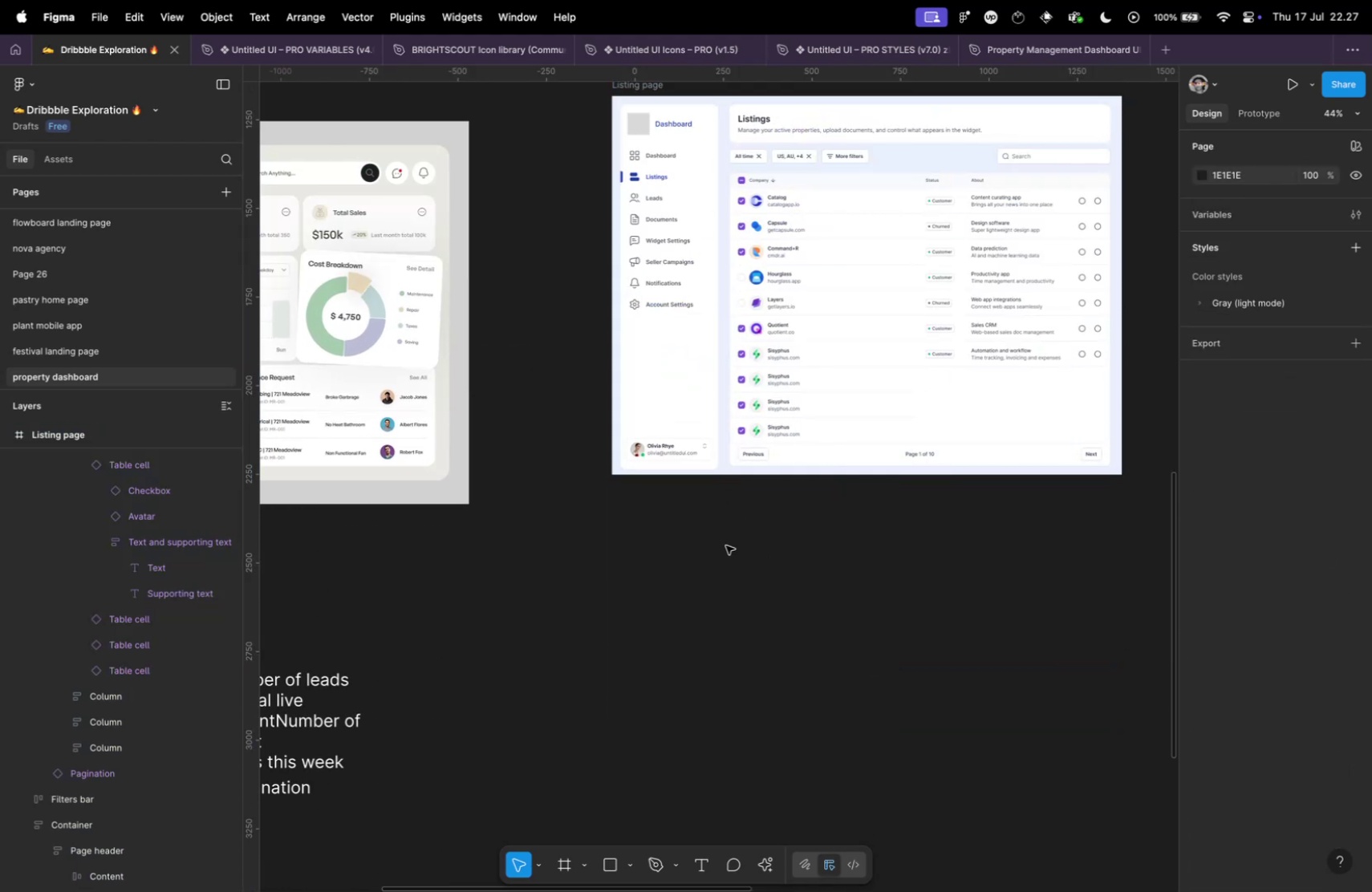 
key(Meta+Z)
 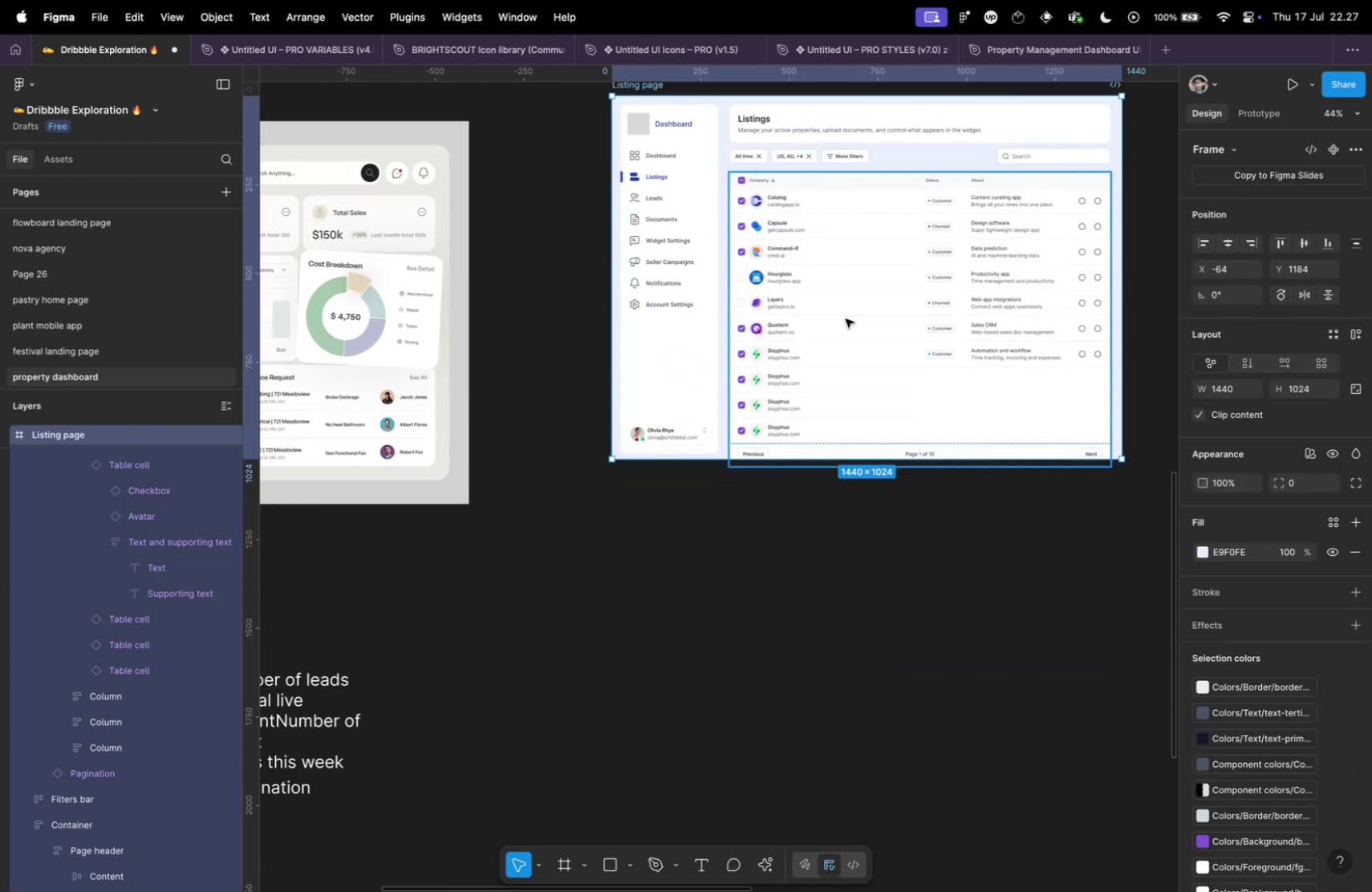 
key(Meta+Z)
 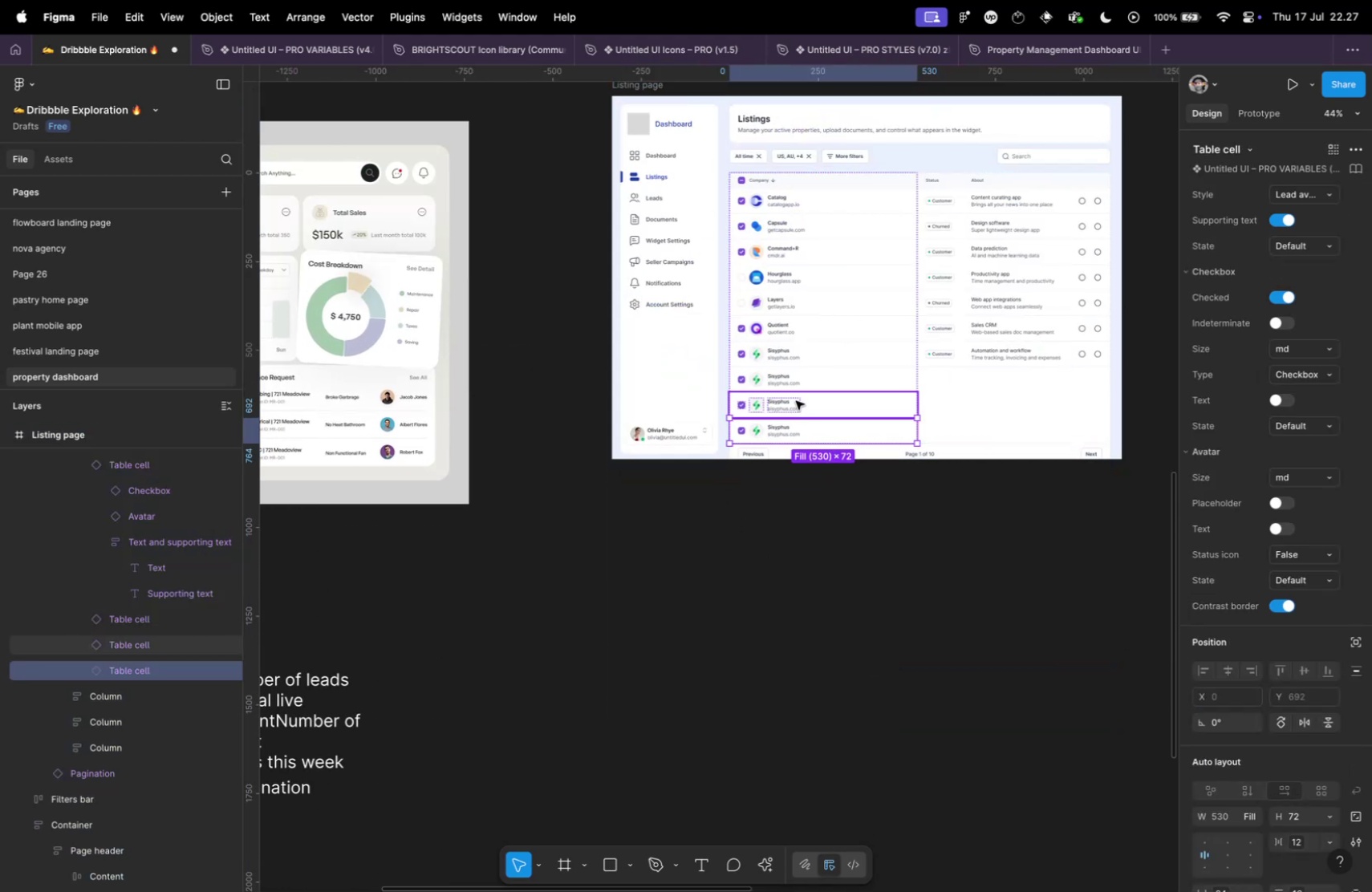 
hold_key(key=ShiftLeft, duration=0.56)
left_click([796, 400])
 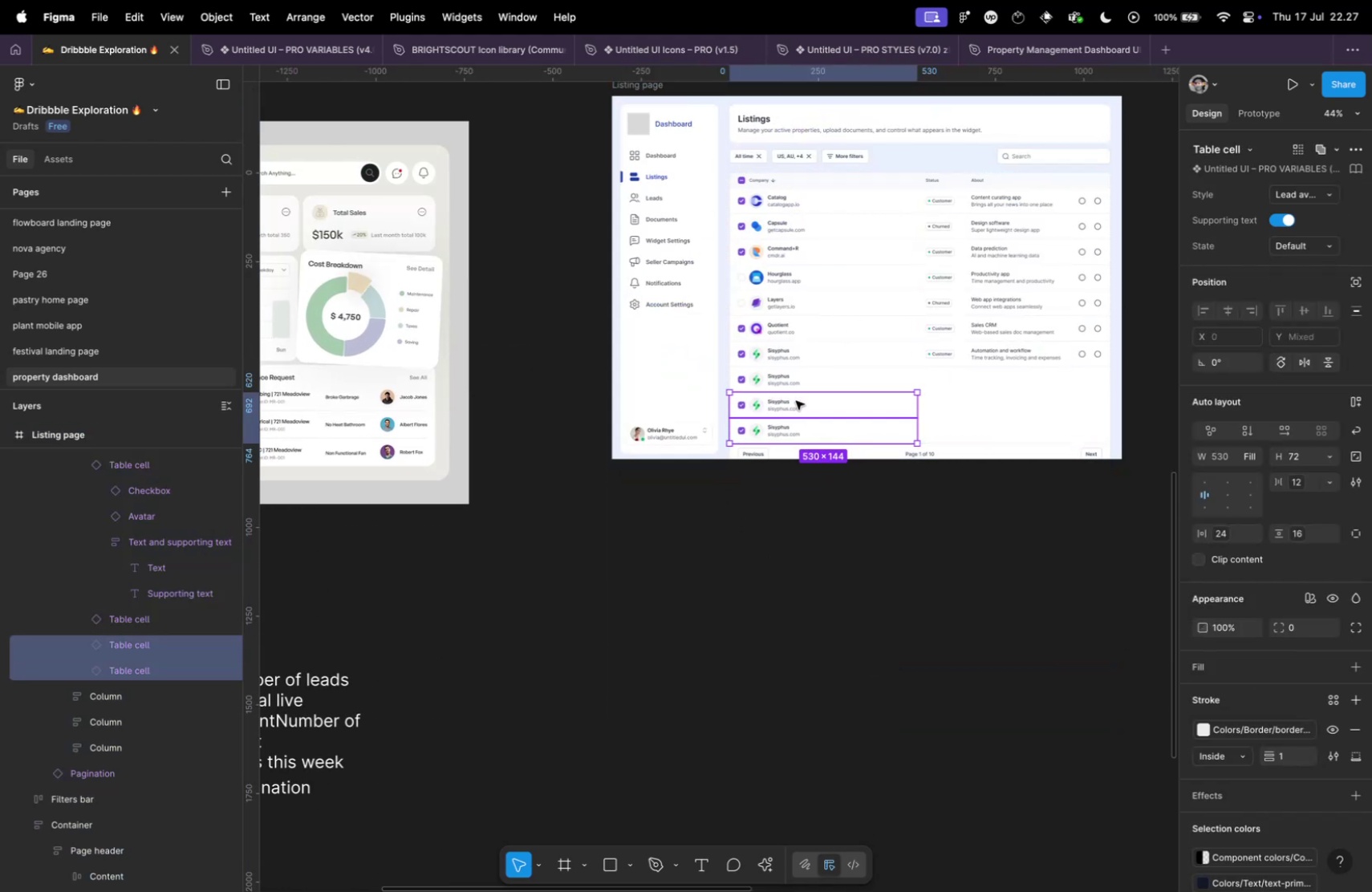 
key(Backspace)
 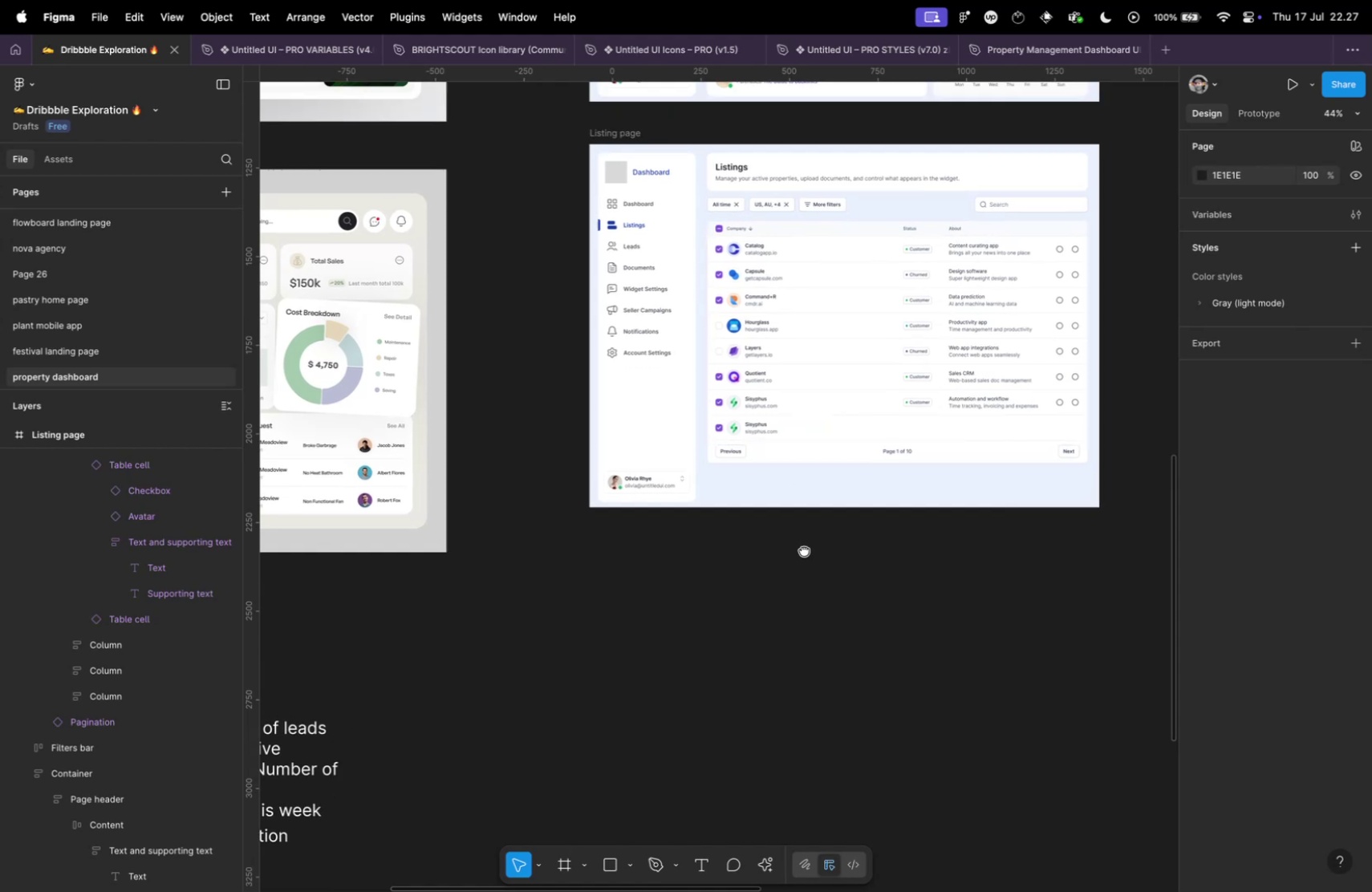 
scroll: coordinate [691, 559], scroll_direction: up, amount: 4.0
 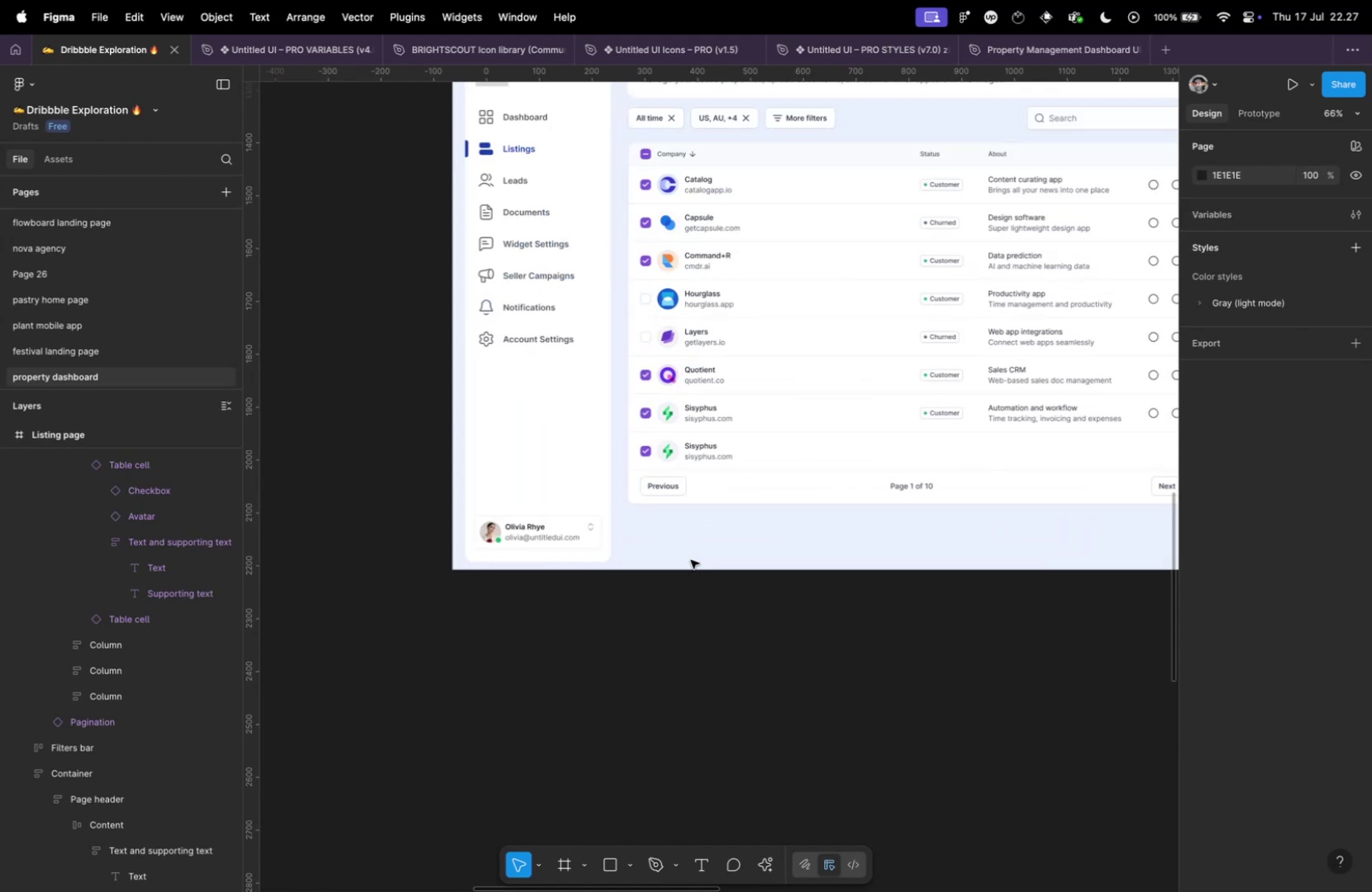 
key(Meta+Z)
 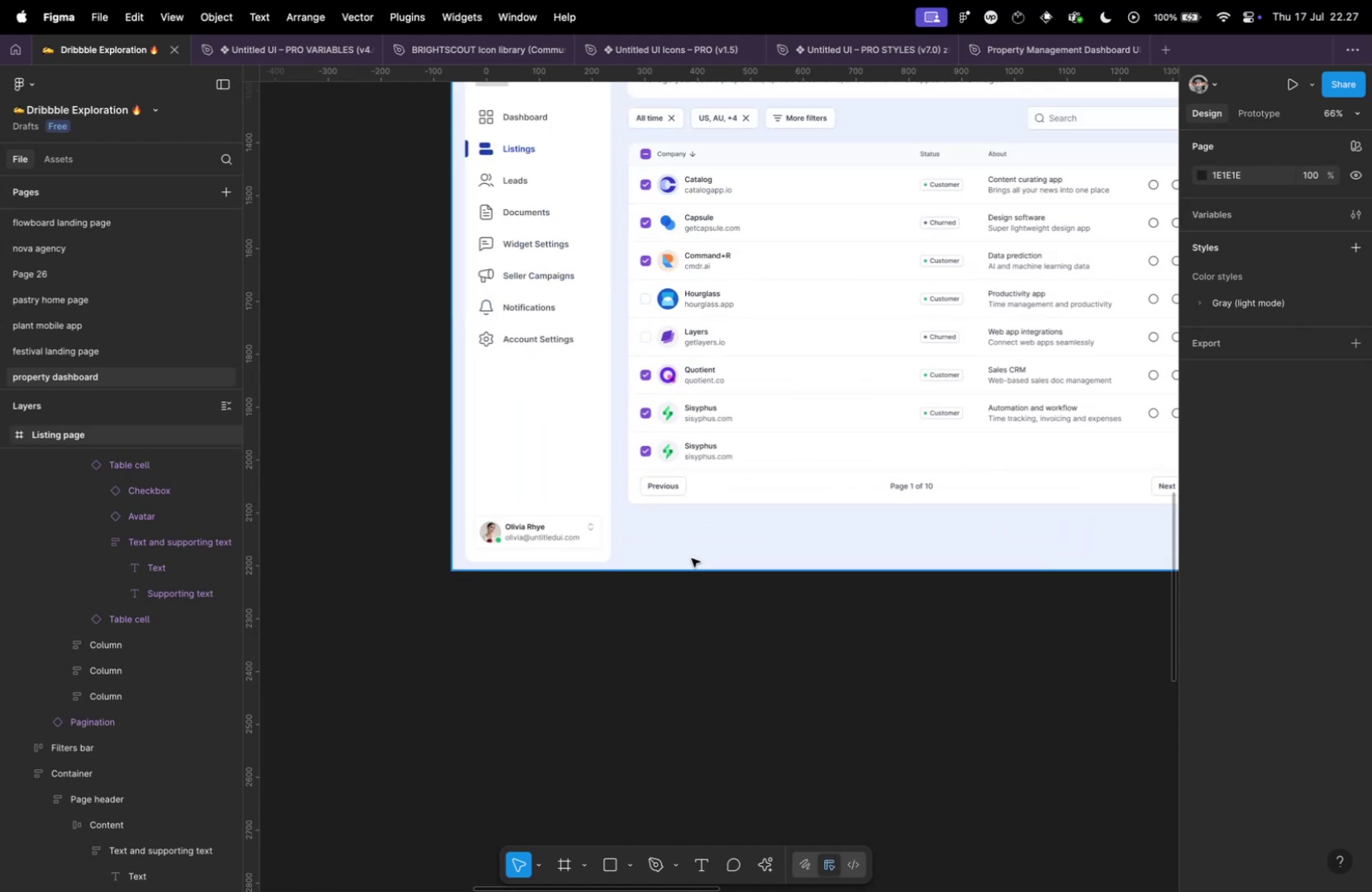 
key(Meta+Z)
 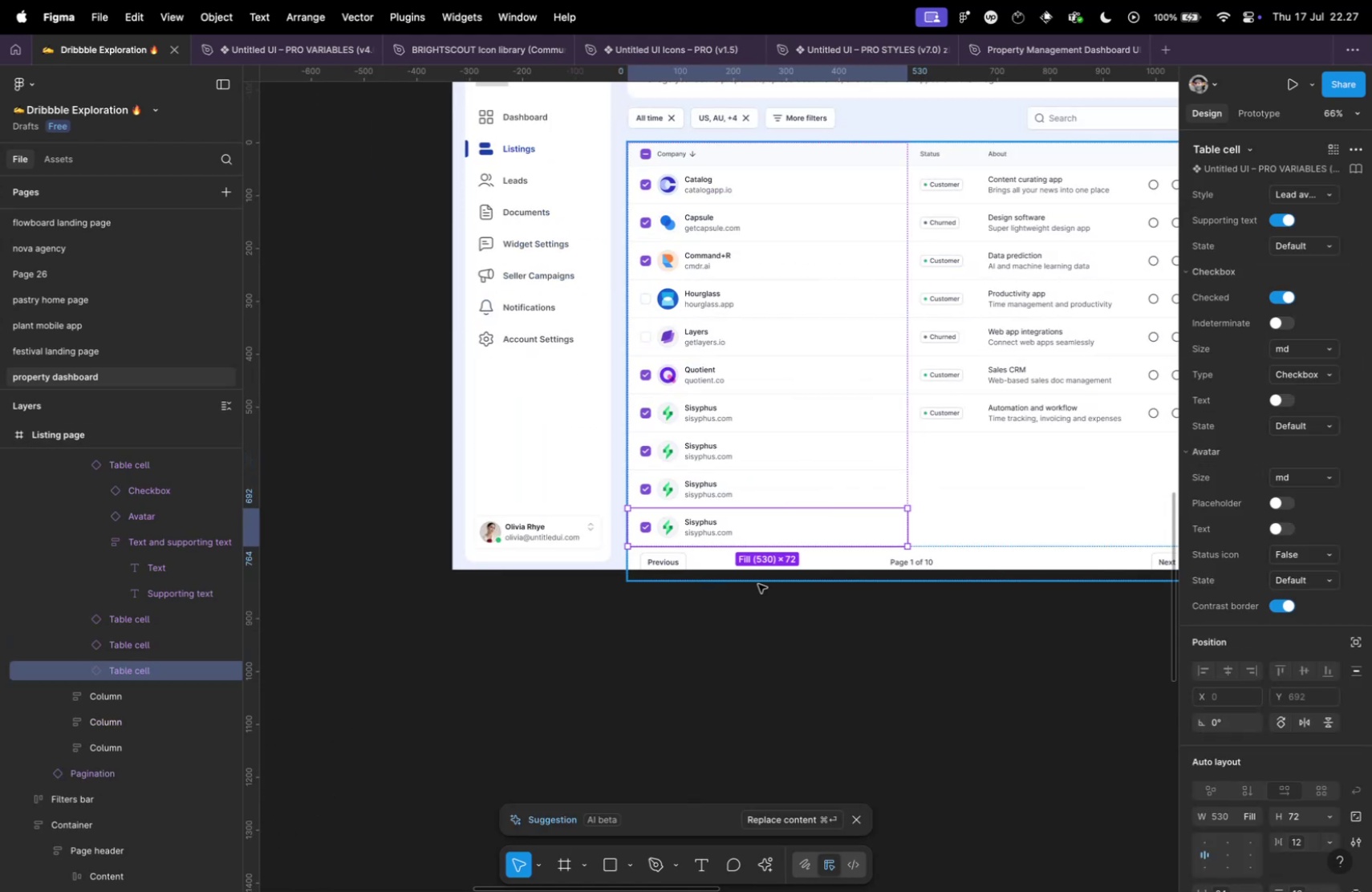 
scroll: coordinate [765, 602], scroll_direction: down, amount: 1.0
 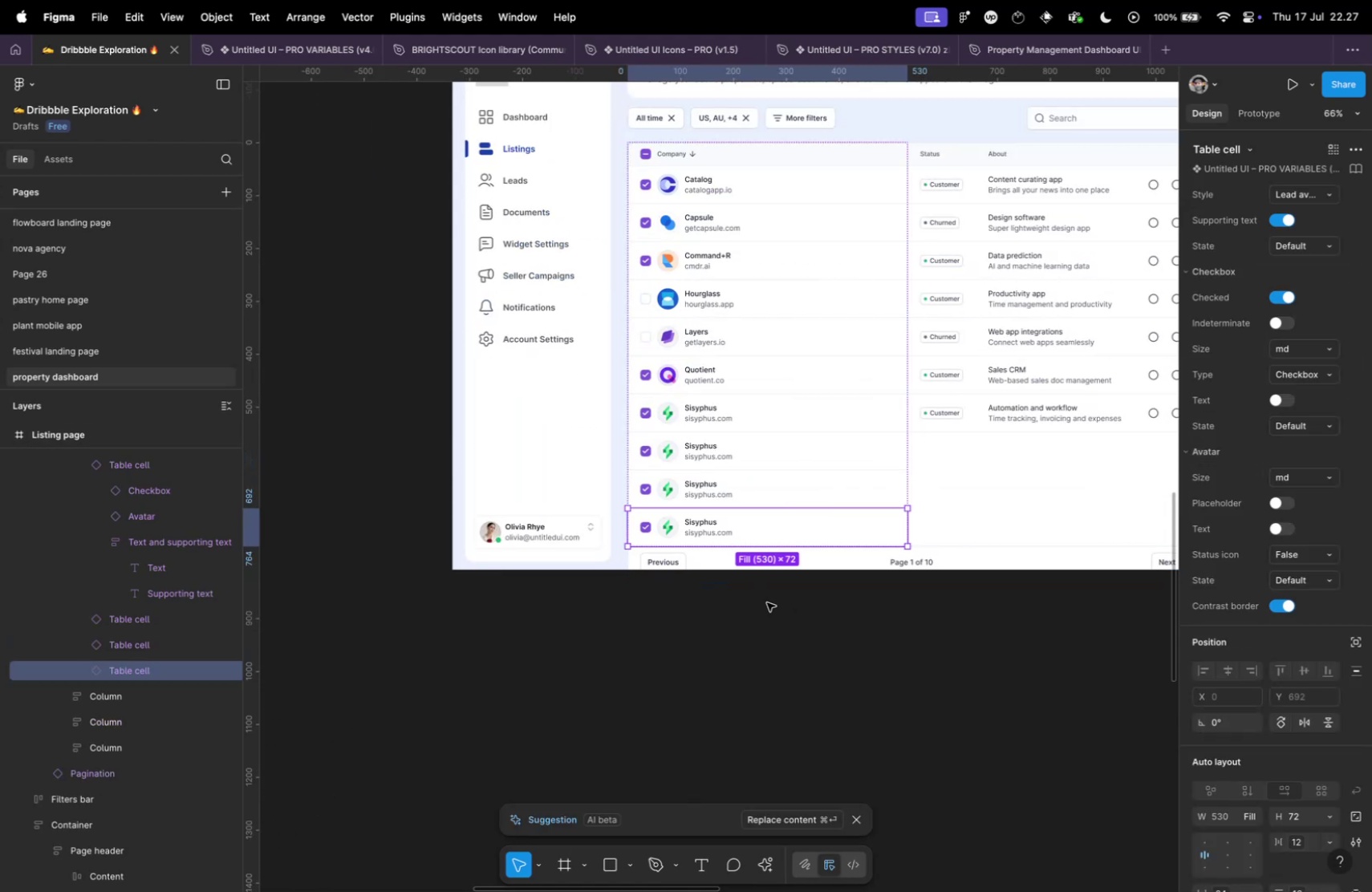 
key(Meta+Z)
 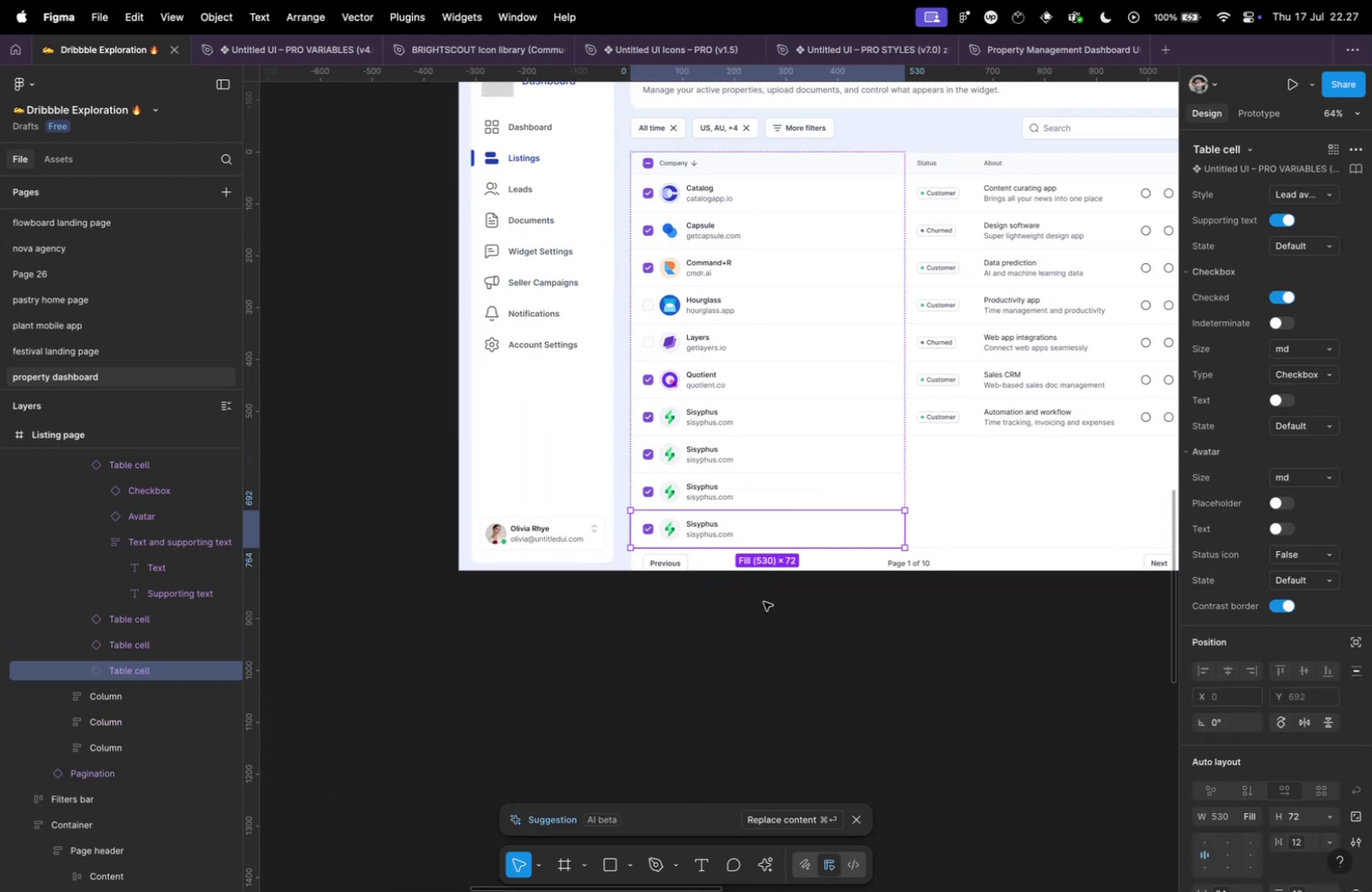 
key(Meta+Z)
 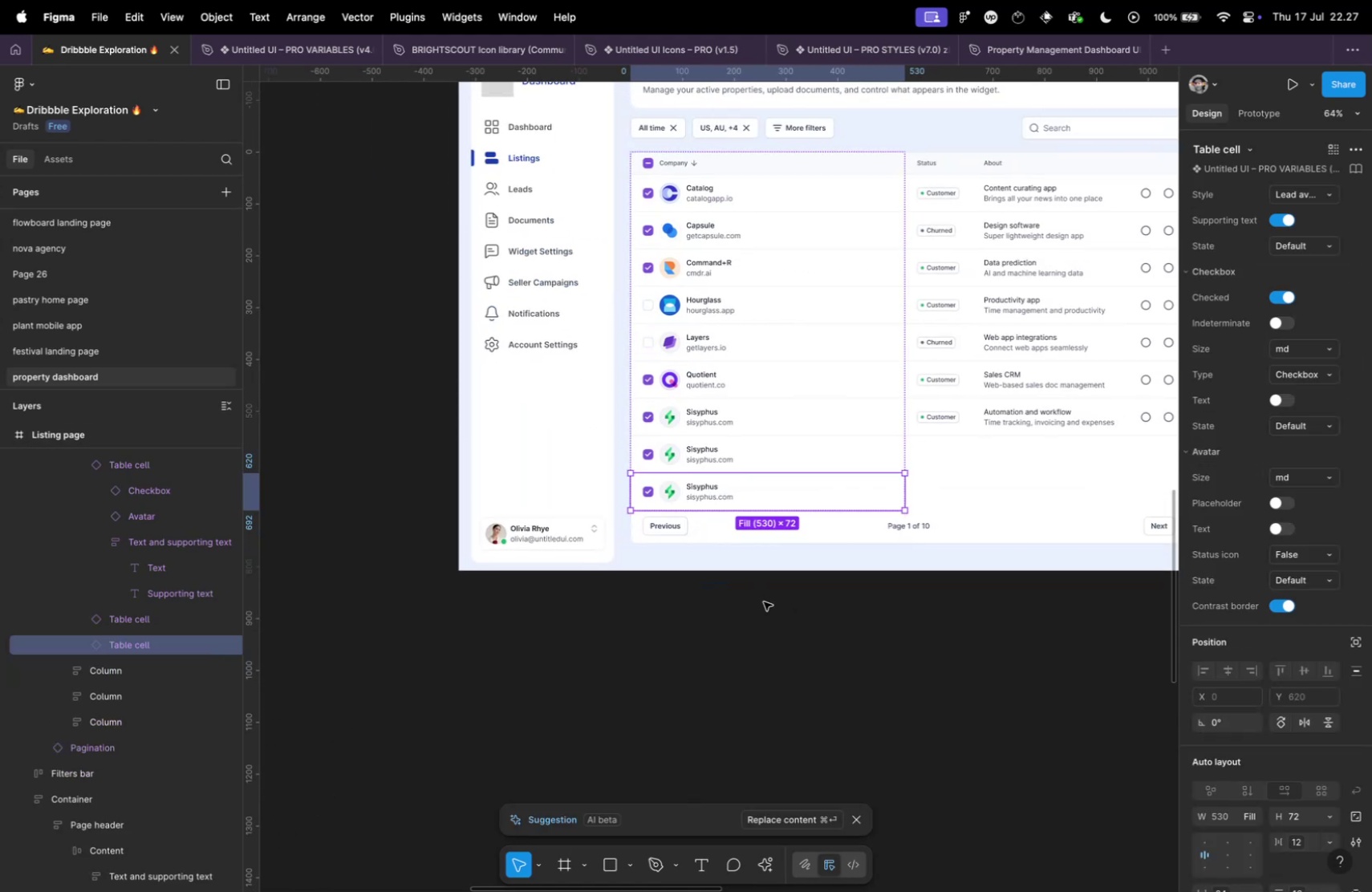 
key(Meta+Z)
 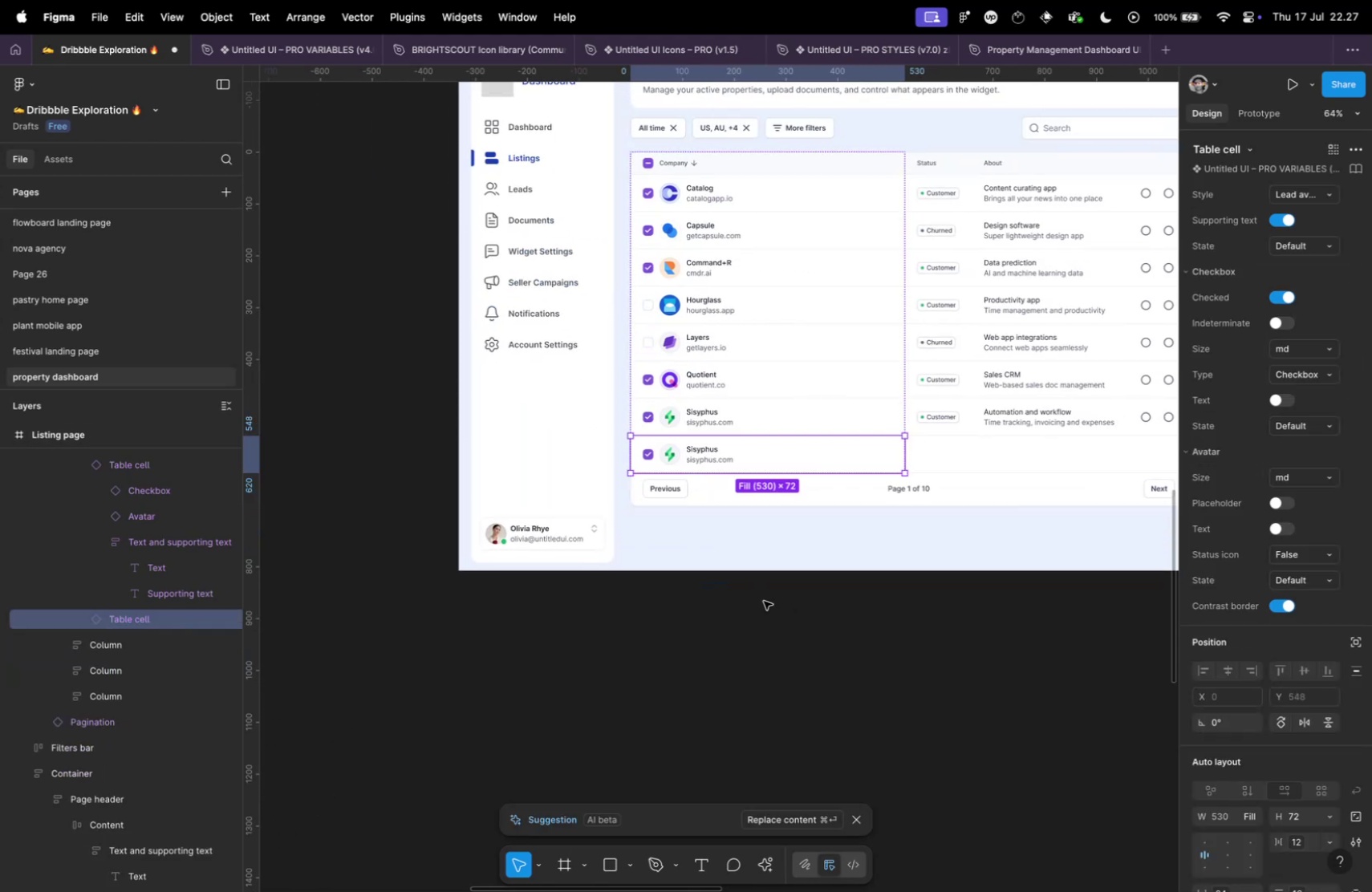 
key(Meta+Shift+Z)
 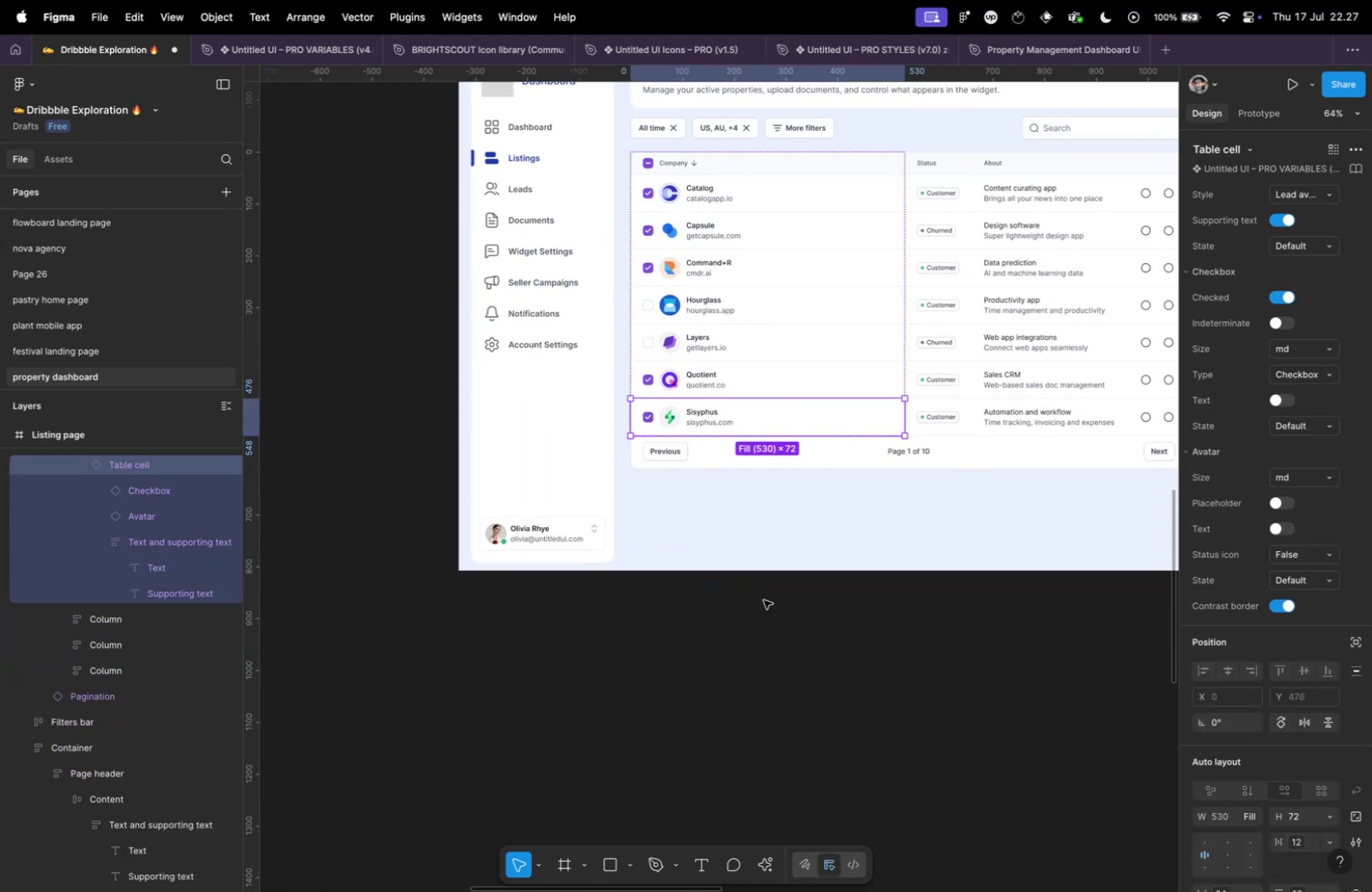 
key(Meta+Shift+Z)
 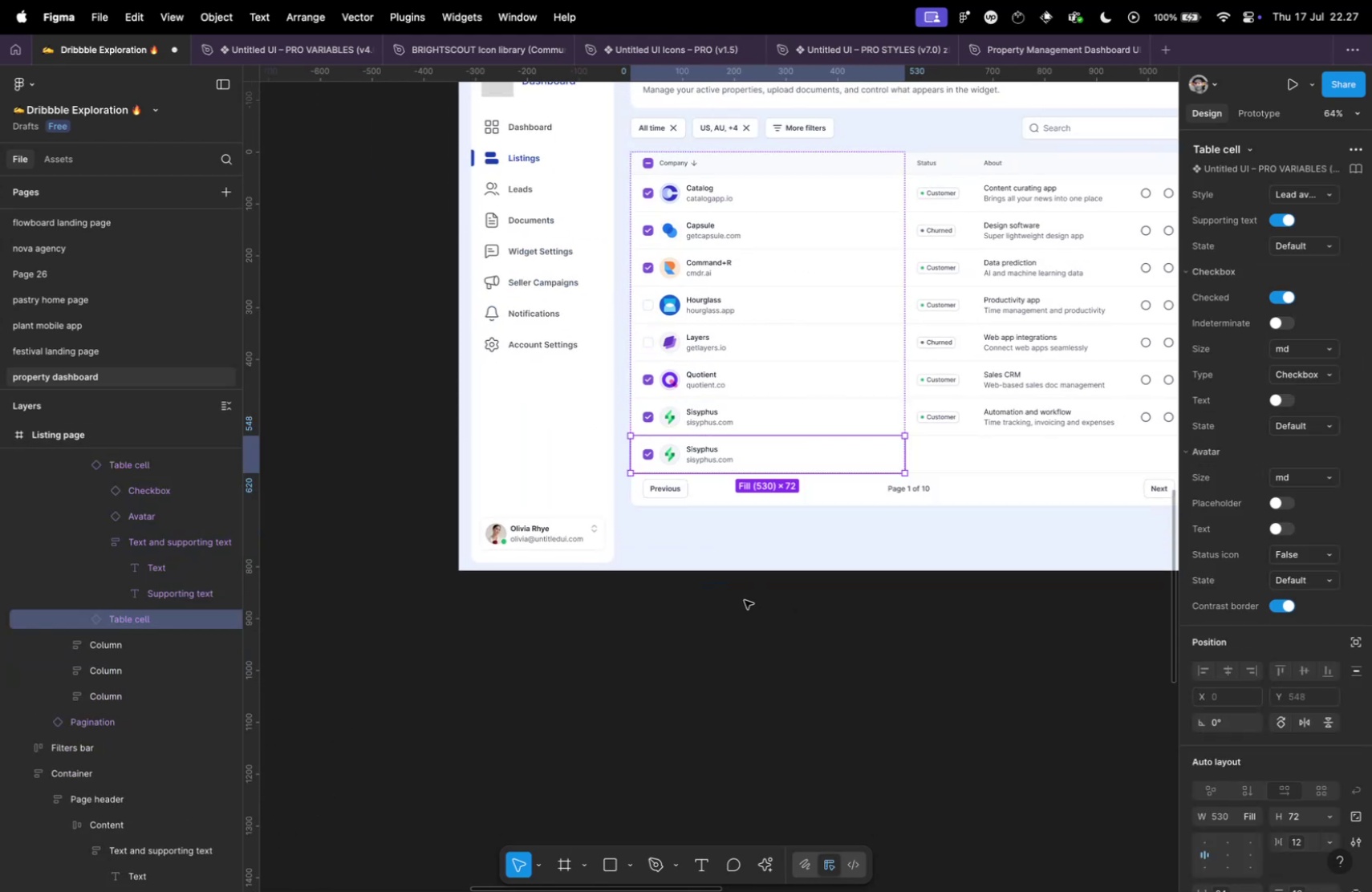 
key(Meta+Shift+Z)
 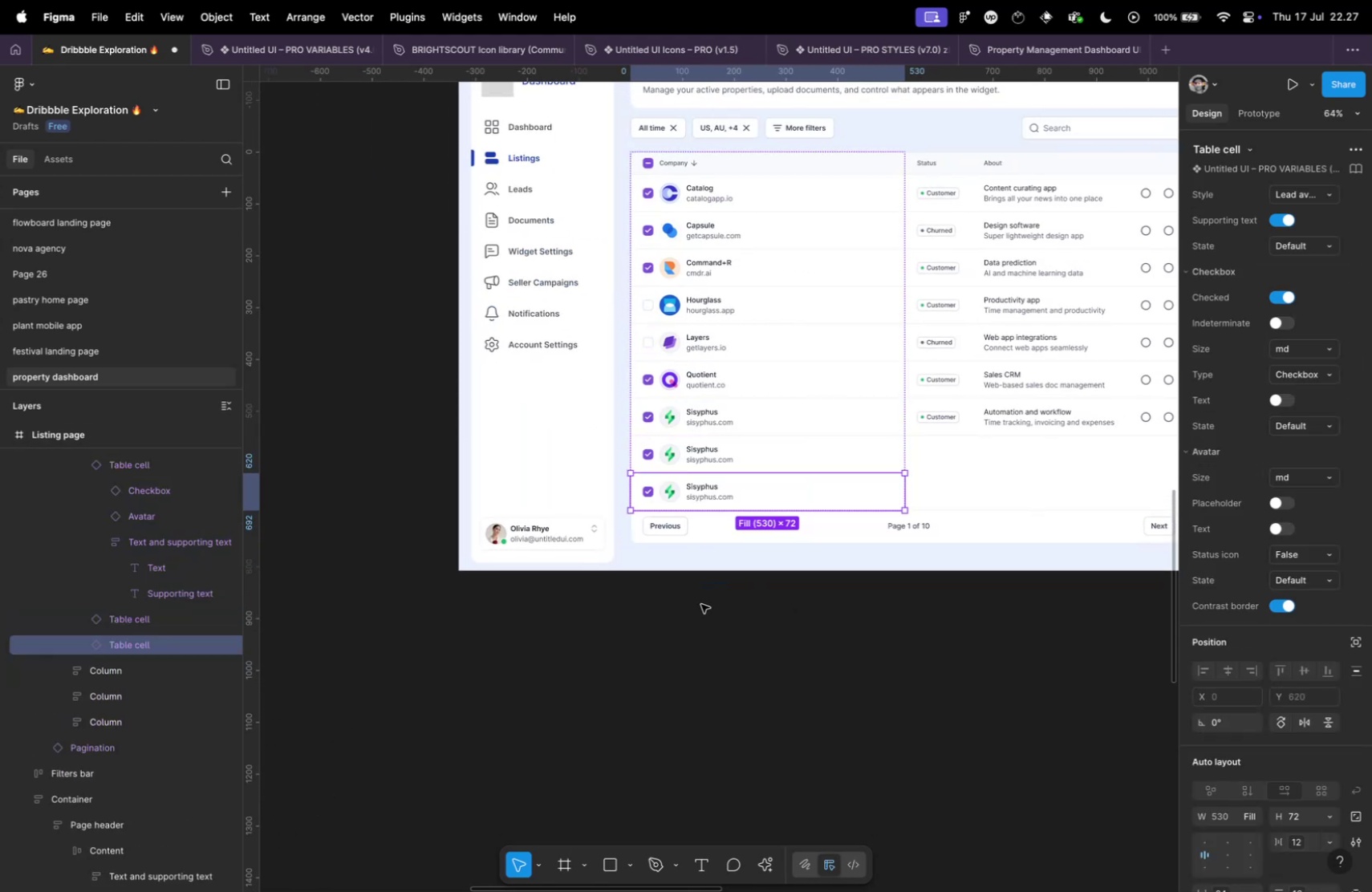 
key(Meta+Shift+Z)
 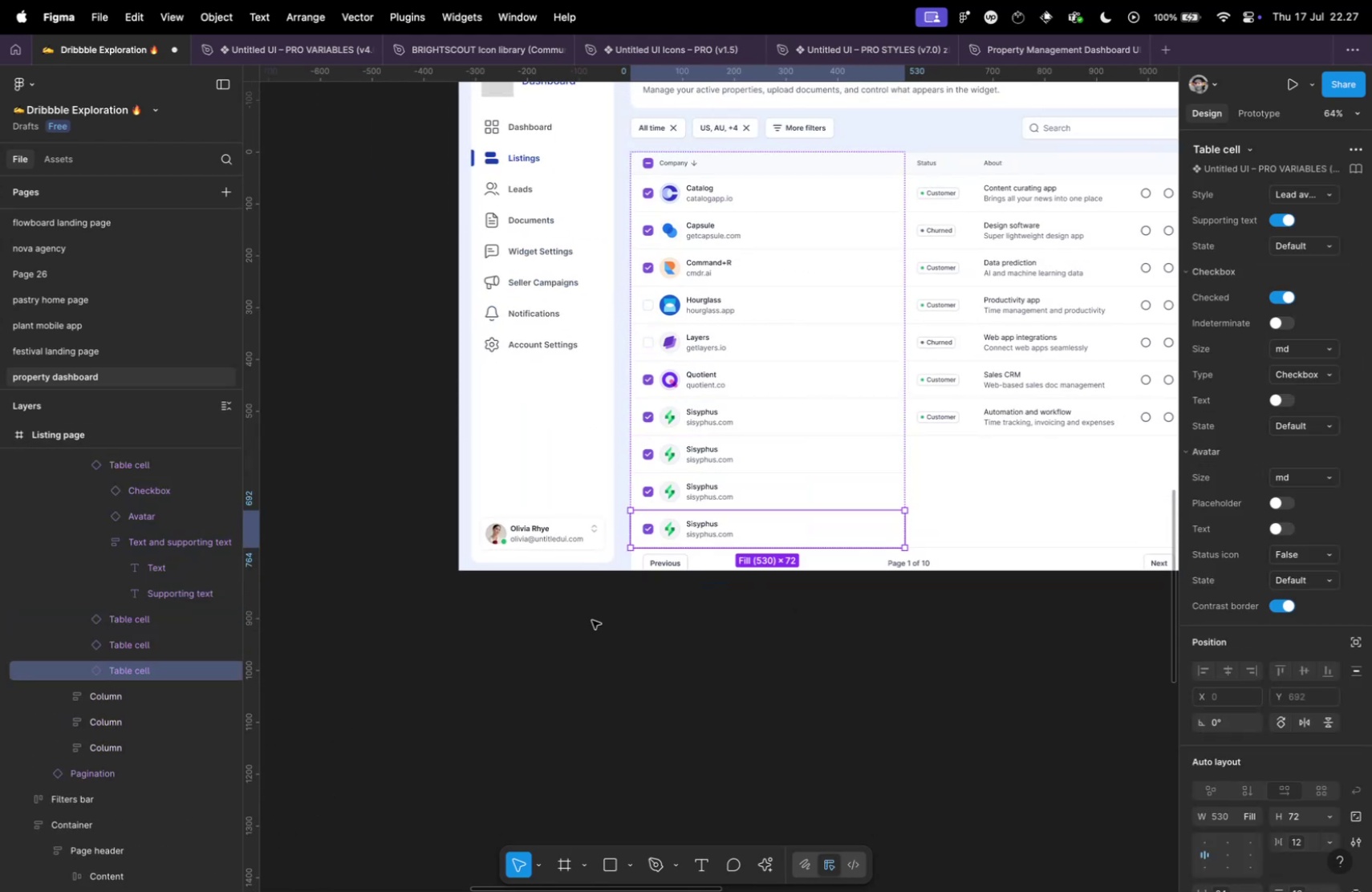 
key(Meta+Shift+Z)
 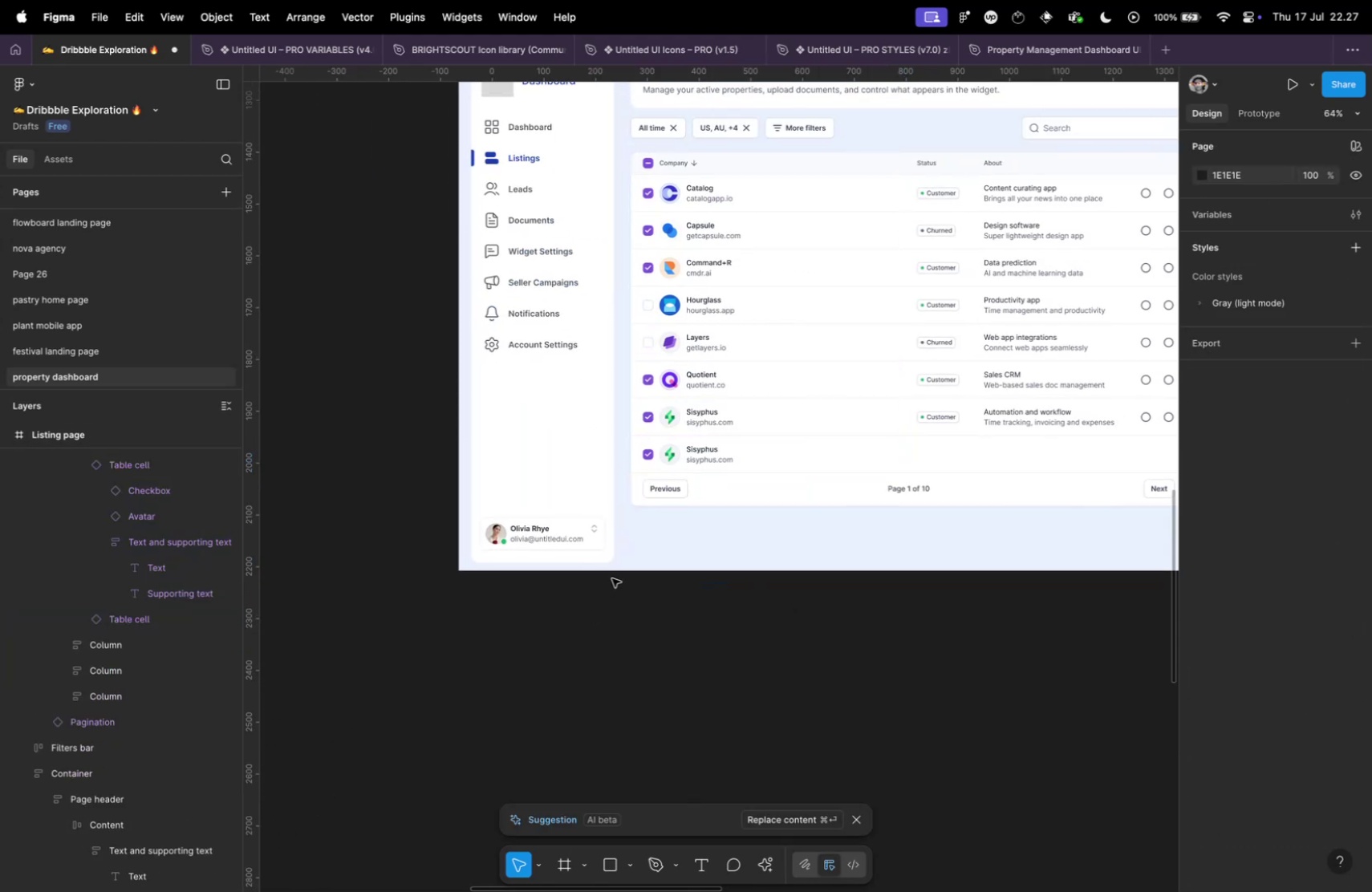 
key(Meta+Z)
 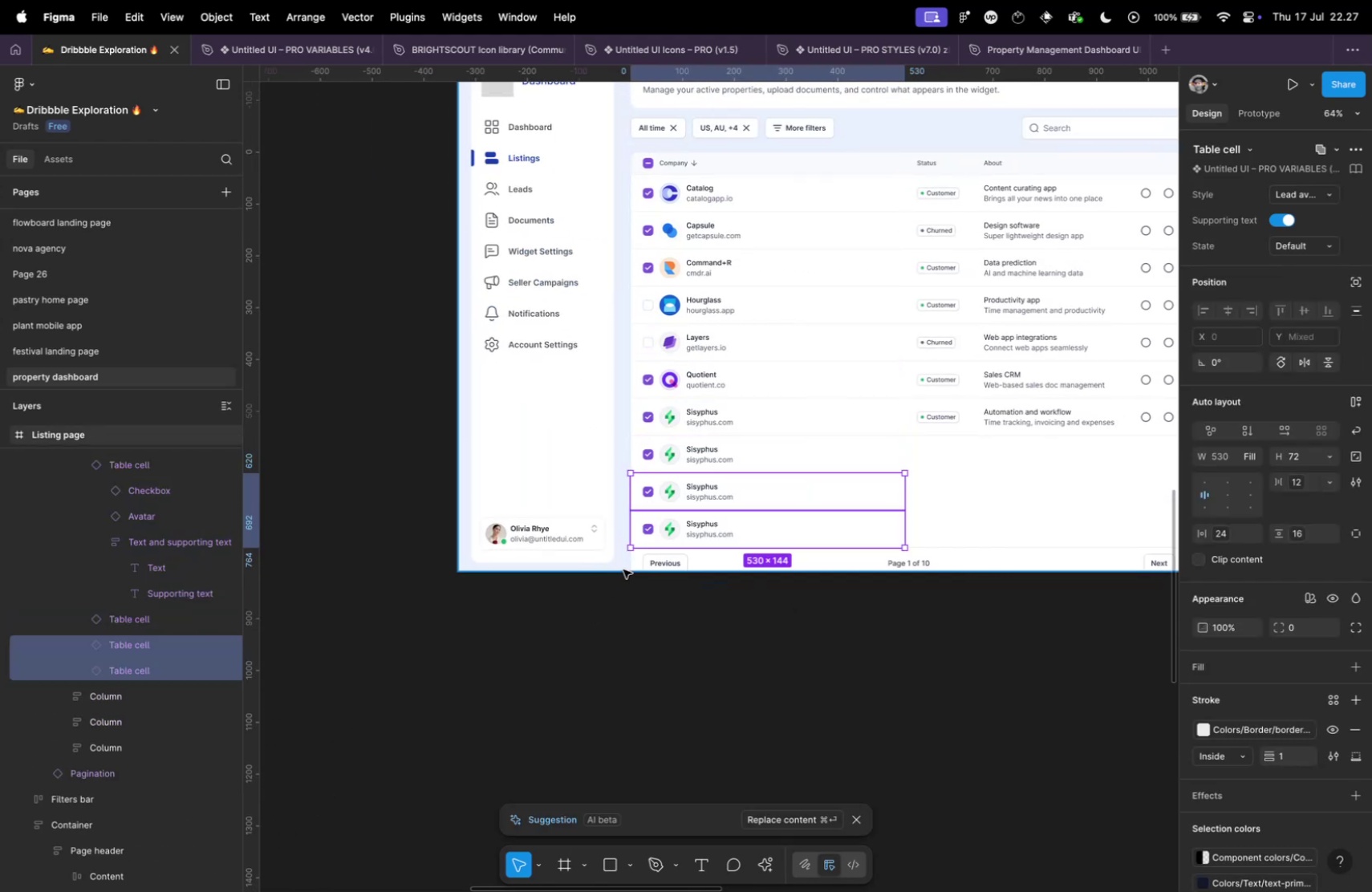 
left_click([618, 569])
 